 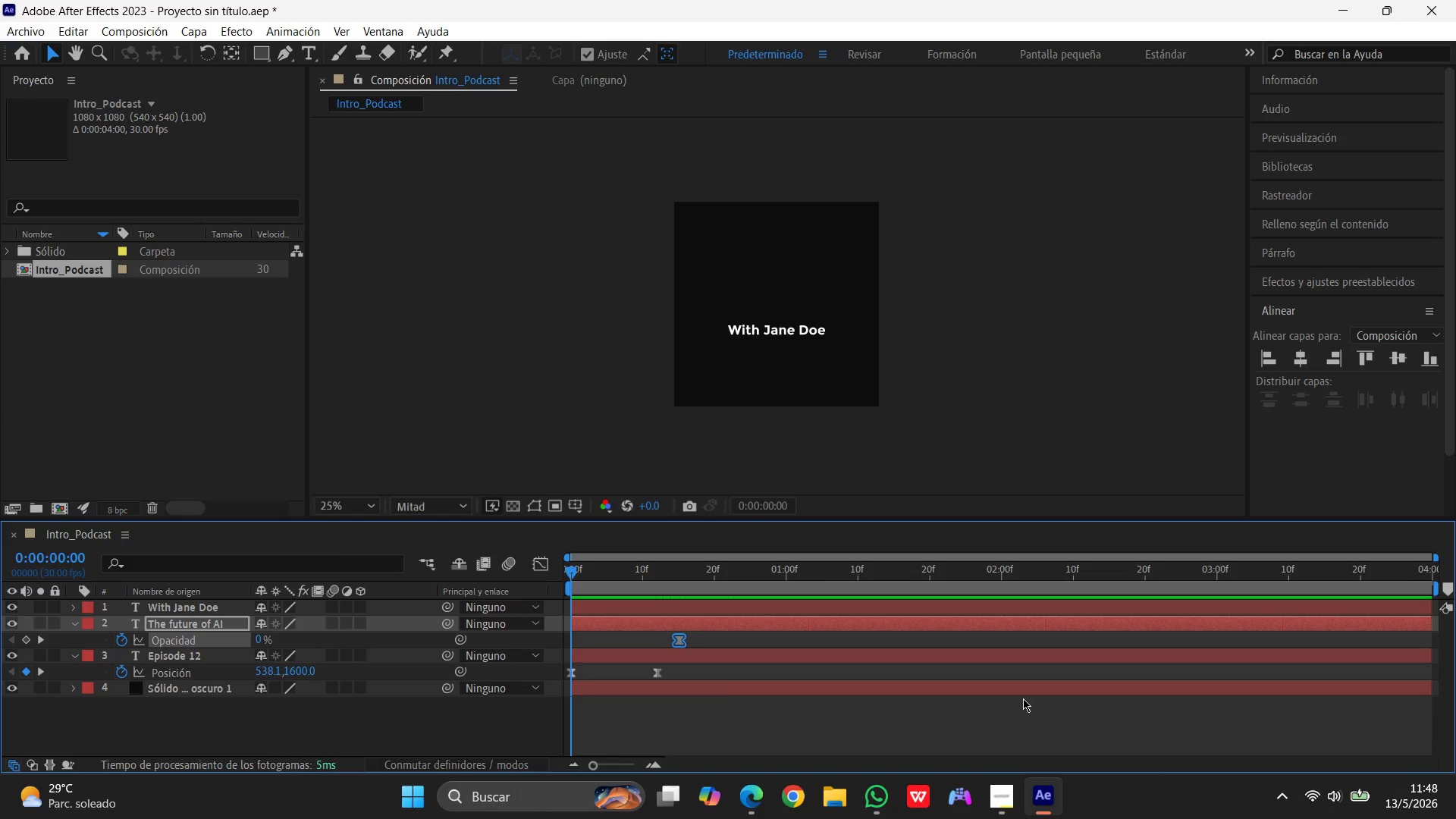 
left_click([1042, 806])
 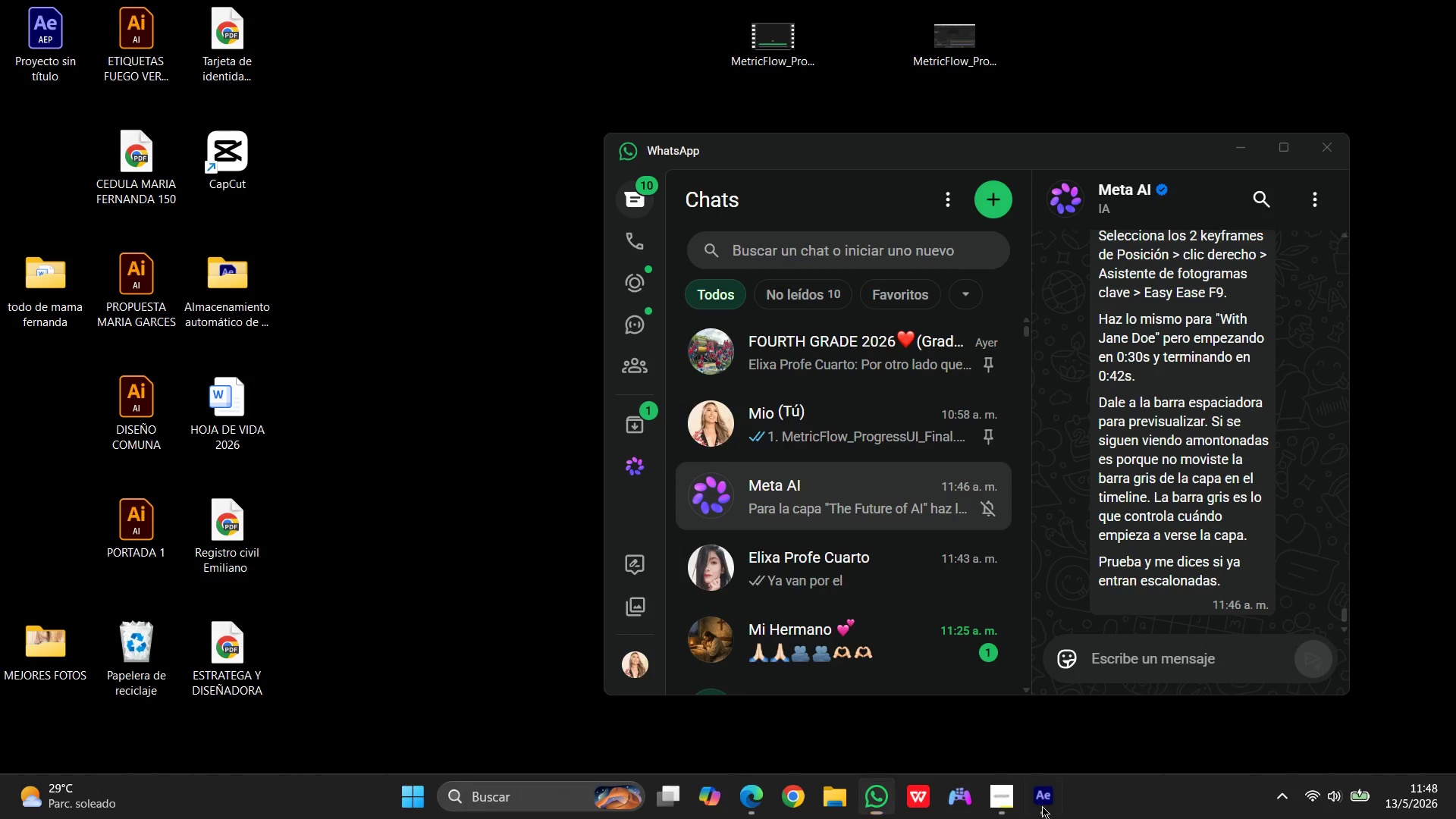 
left_click([1042, 806])
 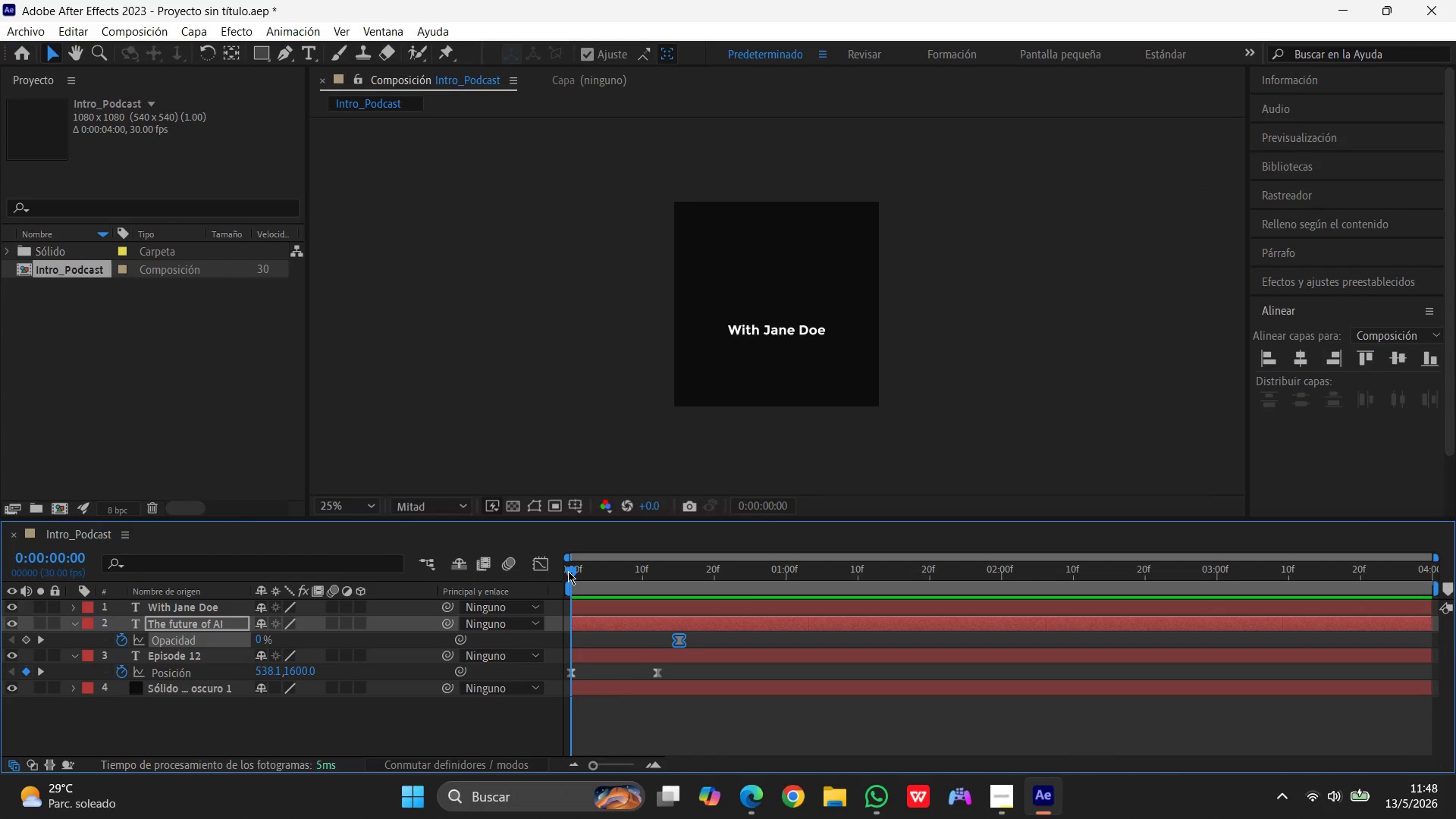 
left_click_drag(start_coordinate=[568, 571], to_coordinate=[563, 571])
 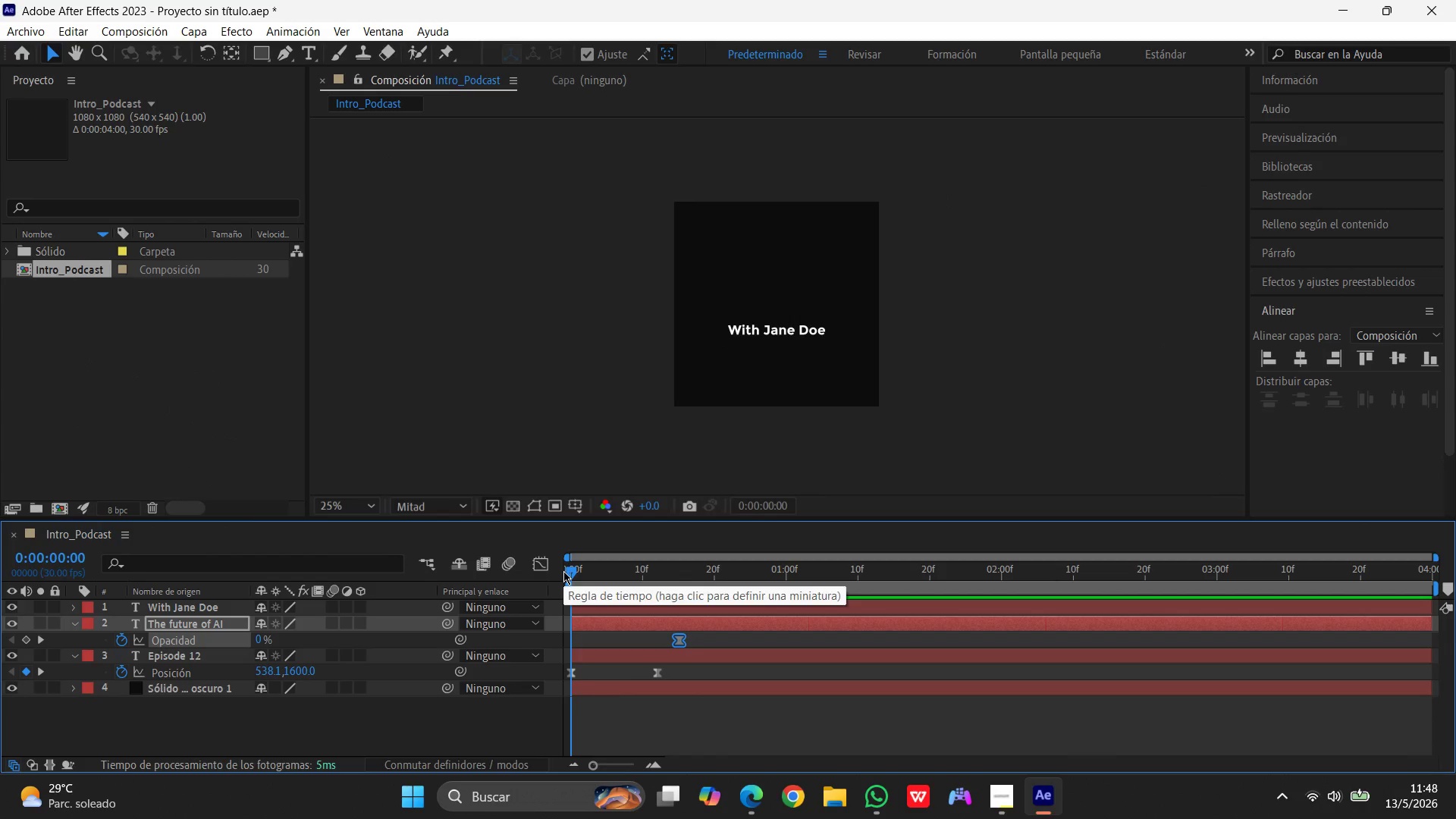 
mouse_move([589, 582])
 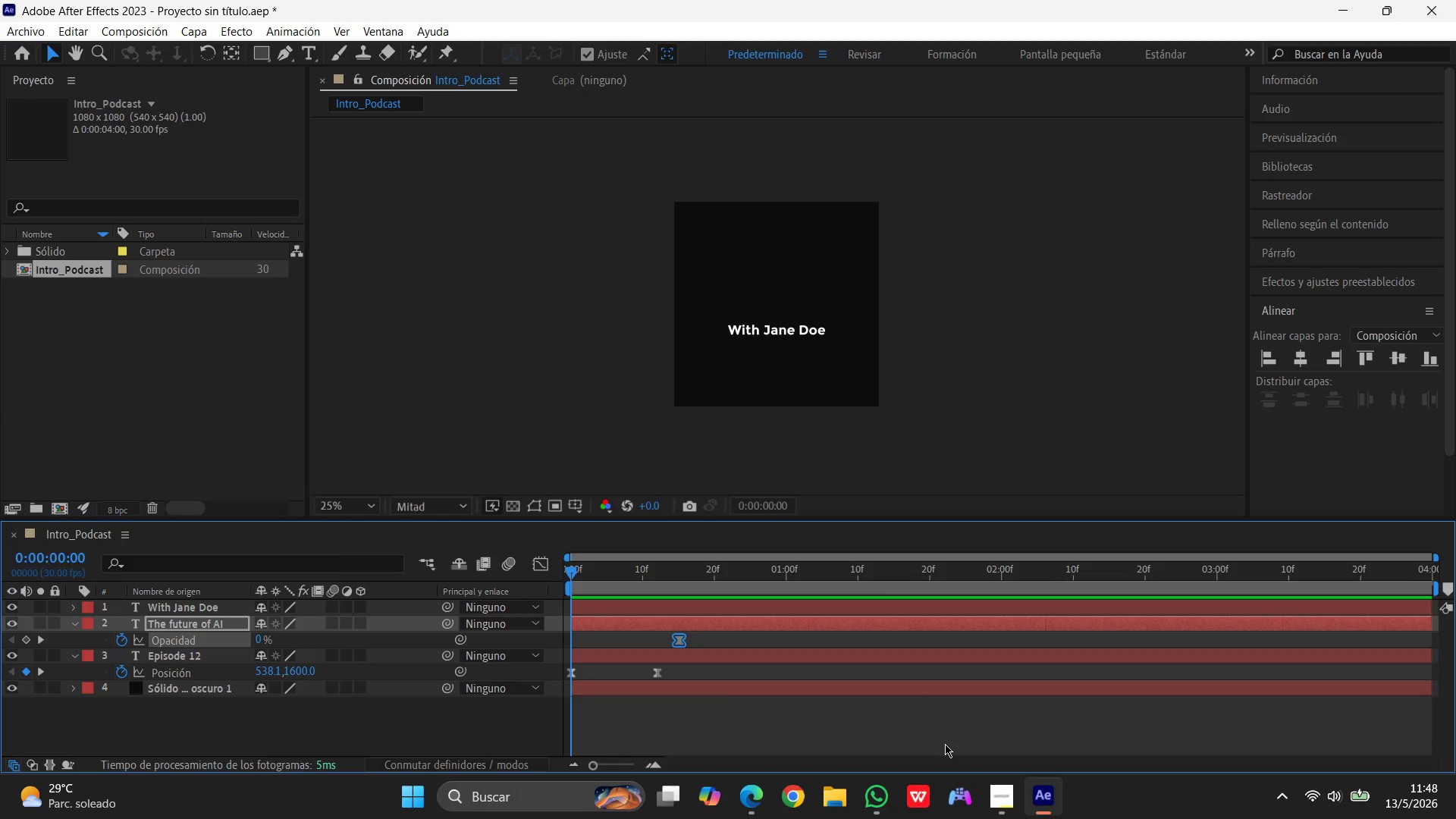 
mouse_move([998, 774])
 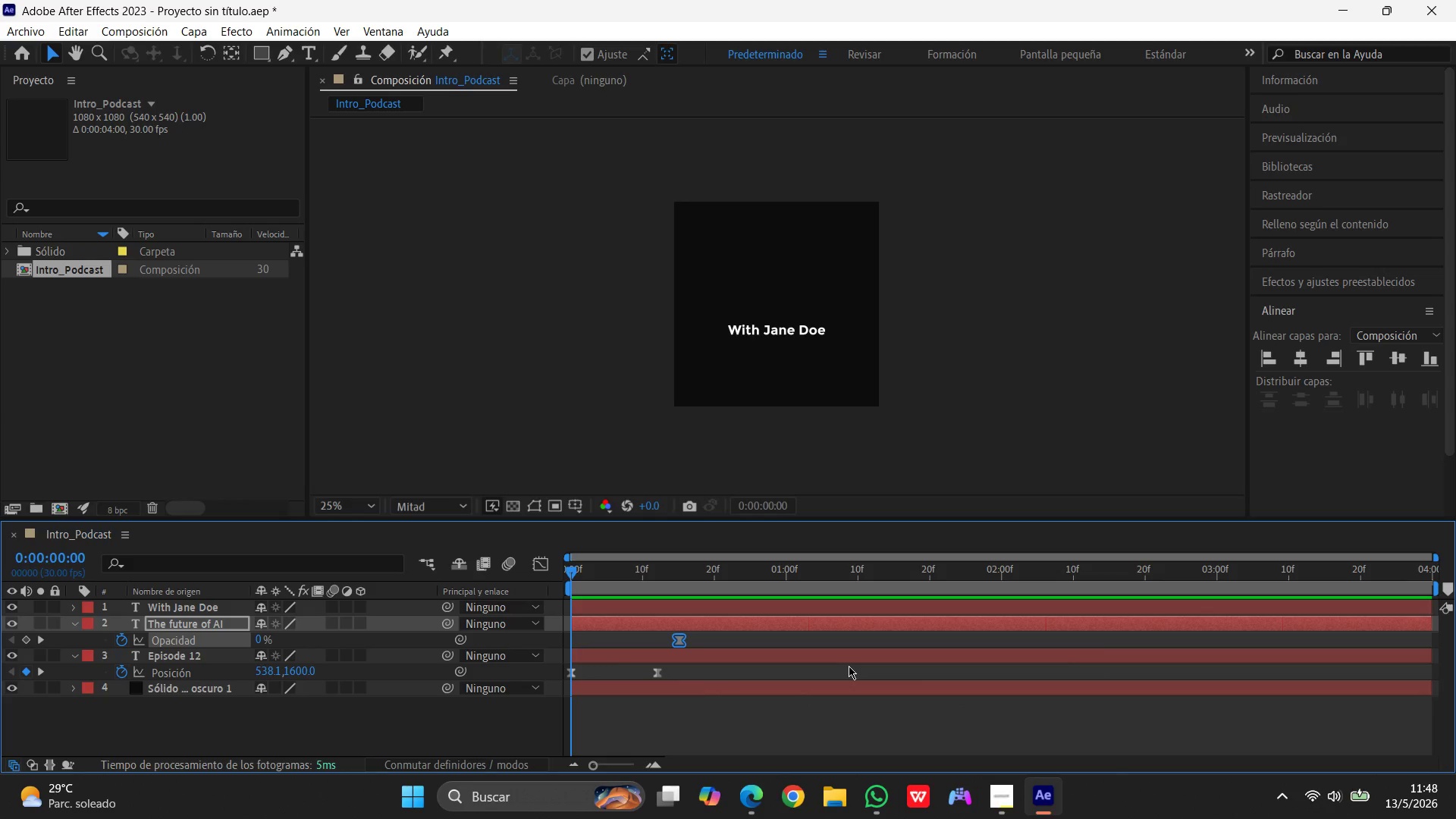 
wait(13.05)
 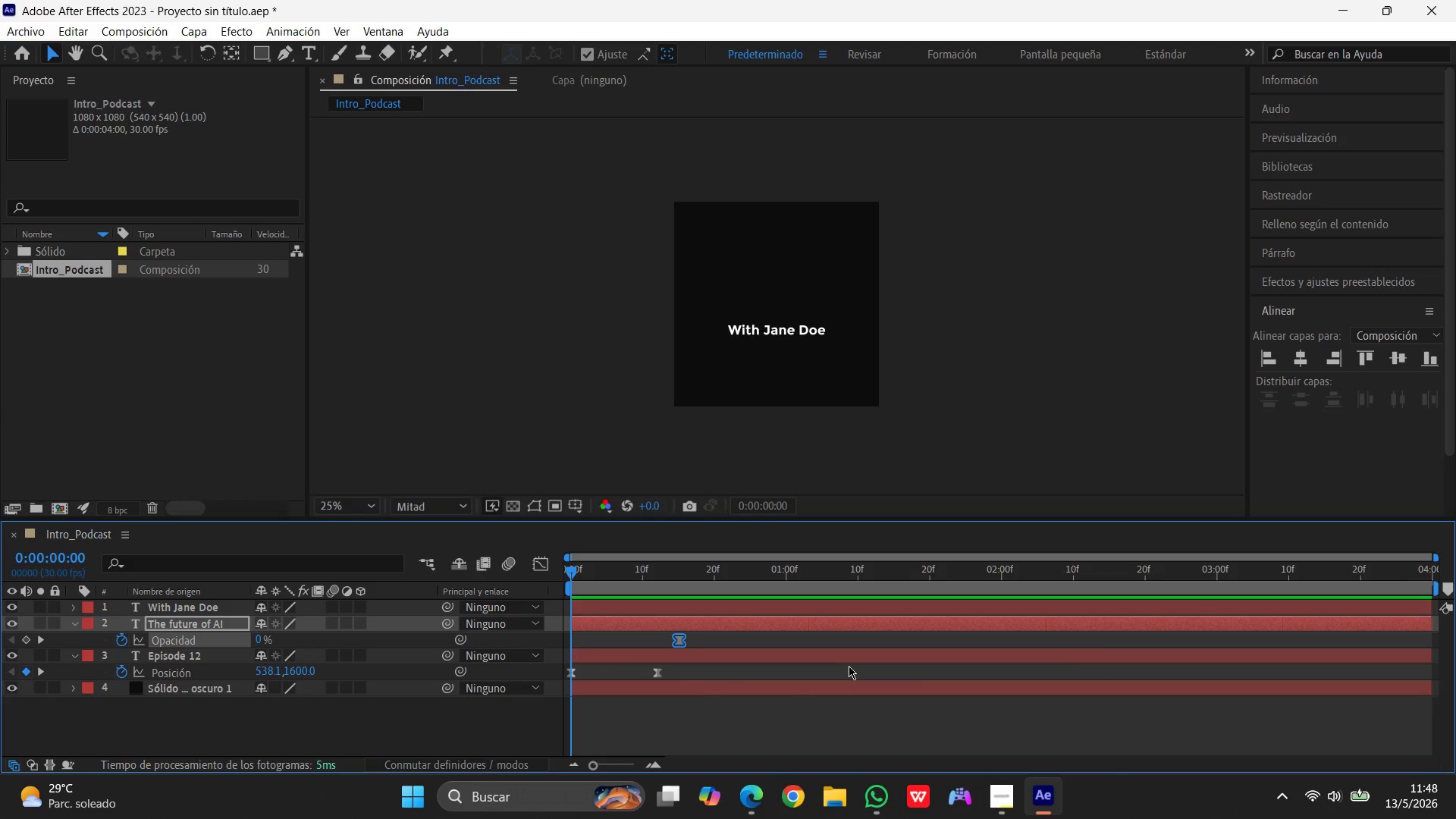 
left_click_drag(start_coordinate=[574, 566], to_coordinate=[684, 573])
 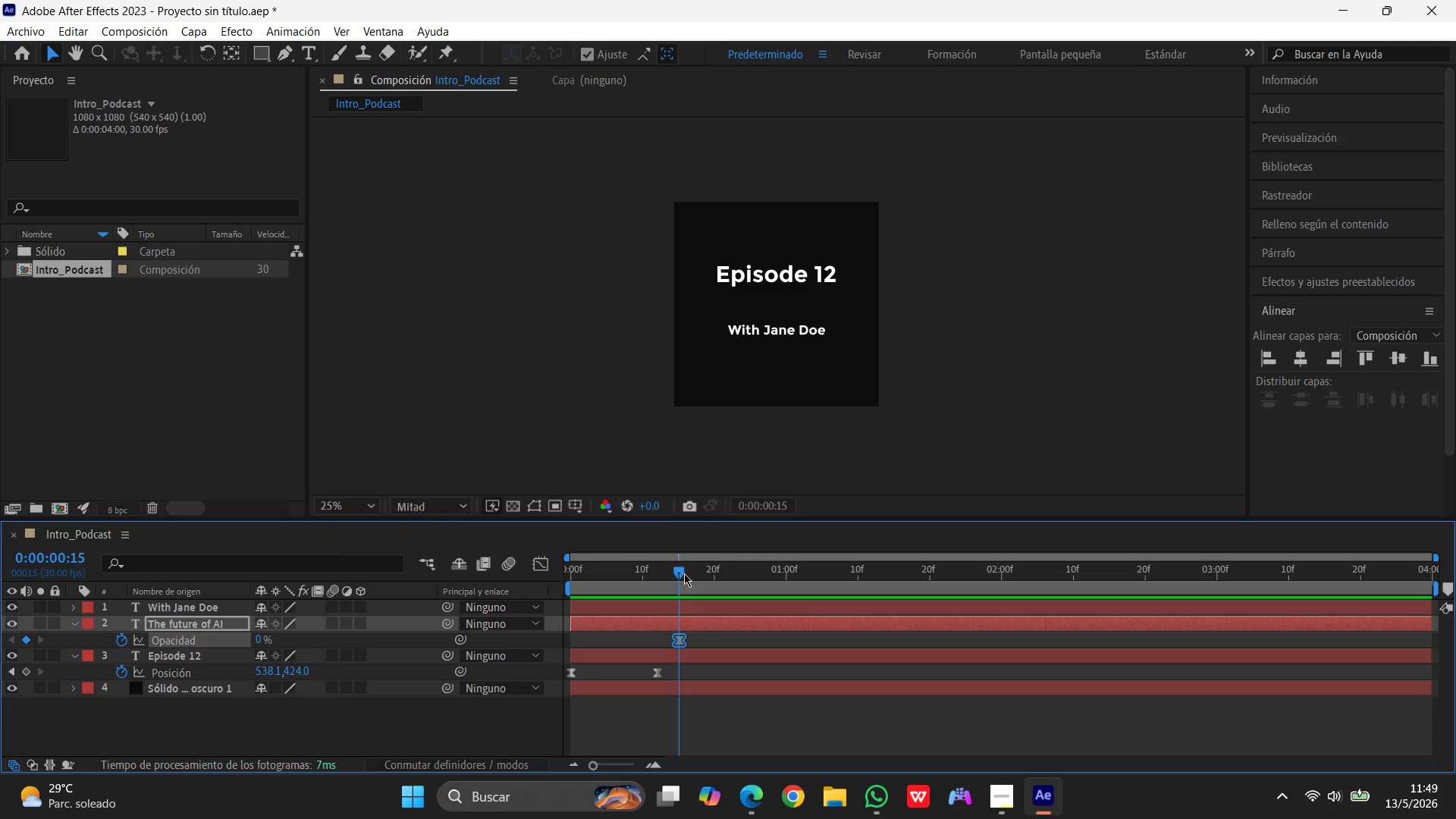 
wait(11.53)
 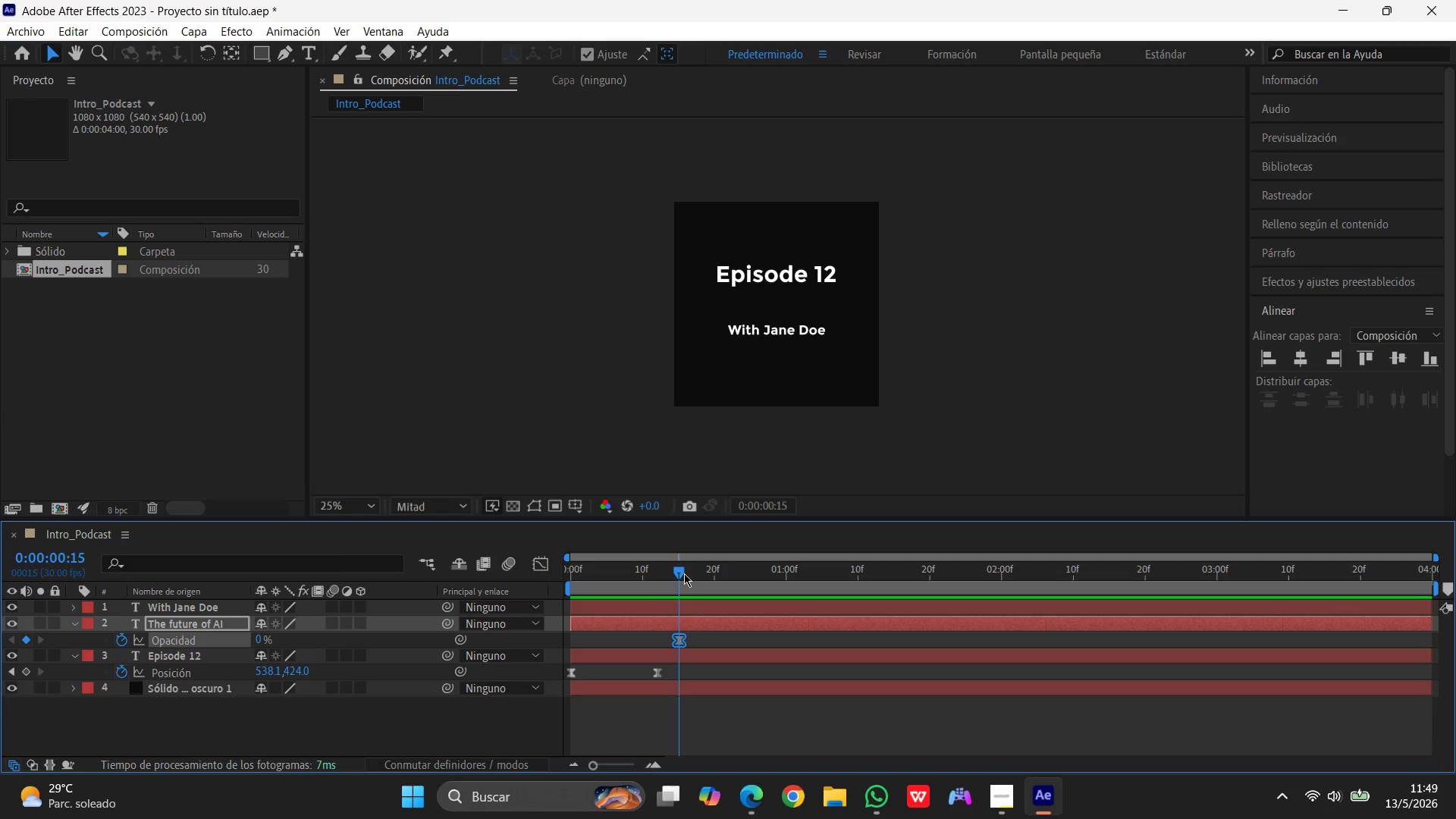 
left_click_drag(start_coordinate=[680, 572], to_coordinate=[764, 577])
 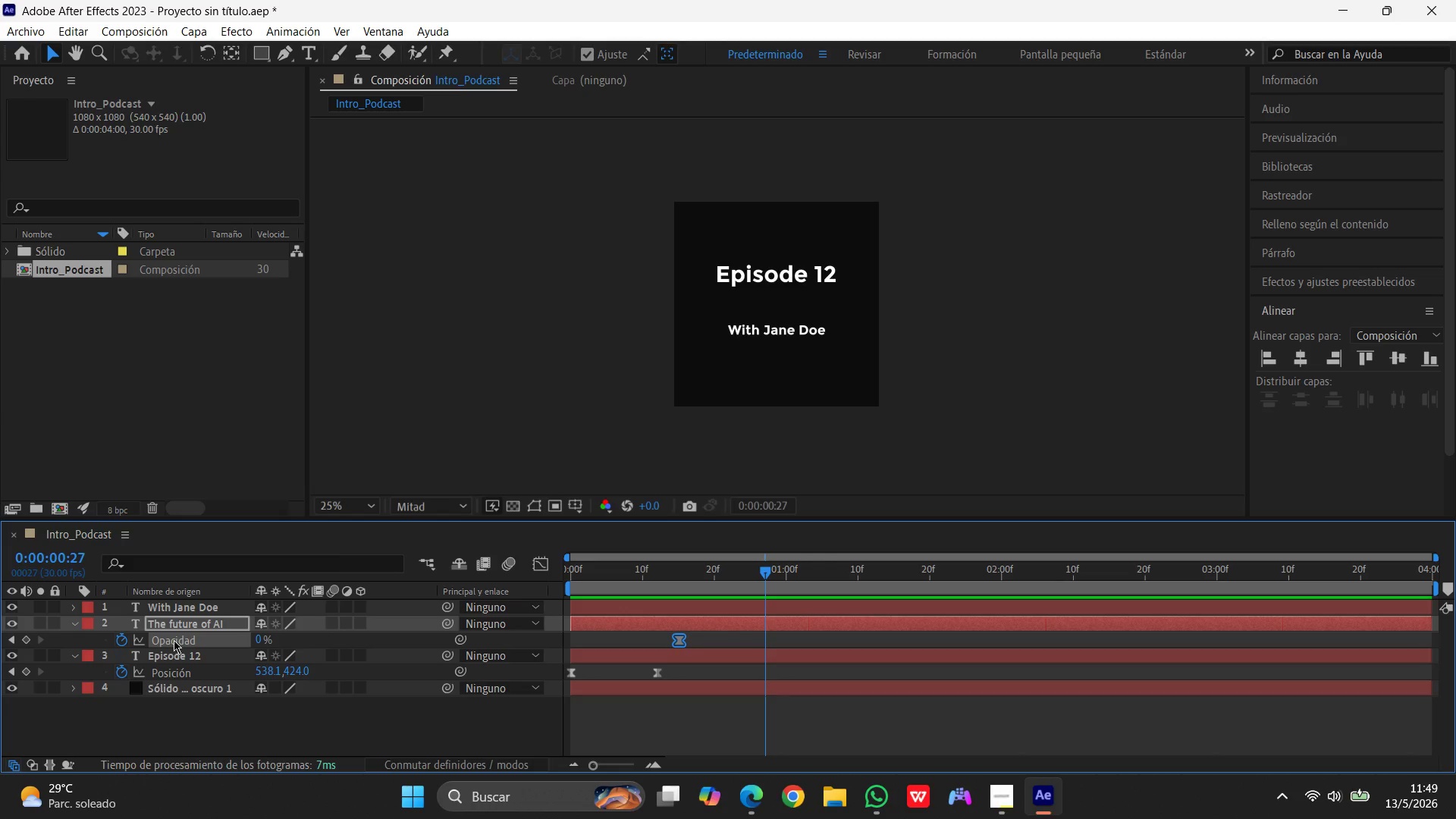 
left_click([183, 622])
 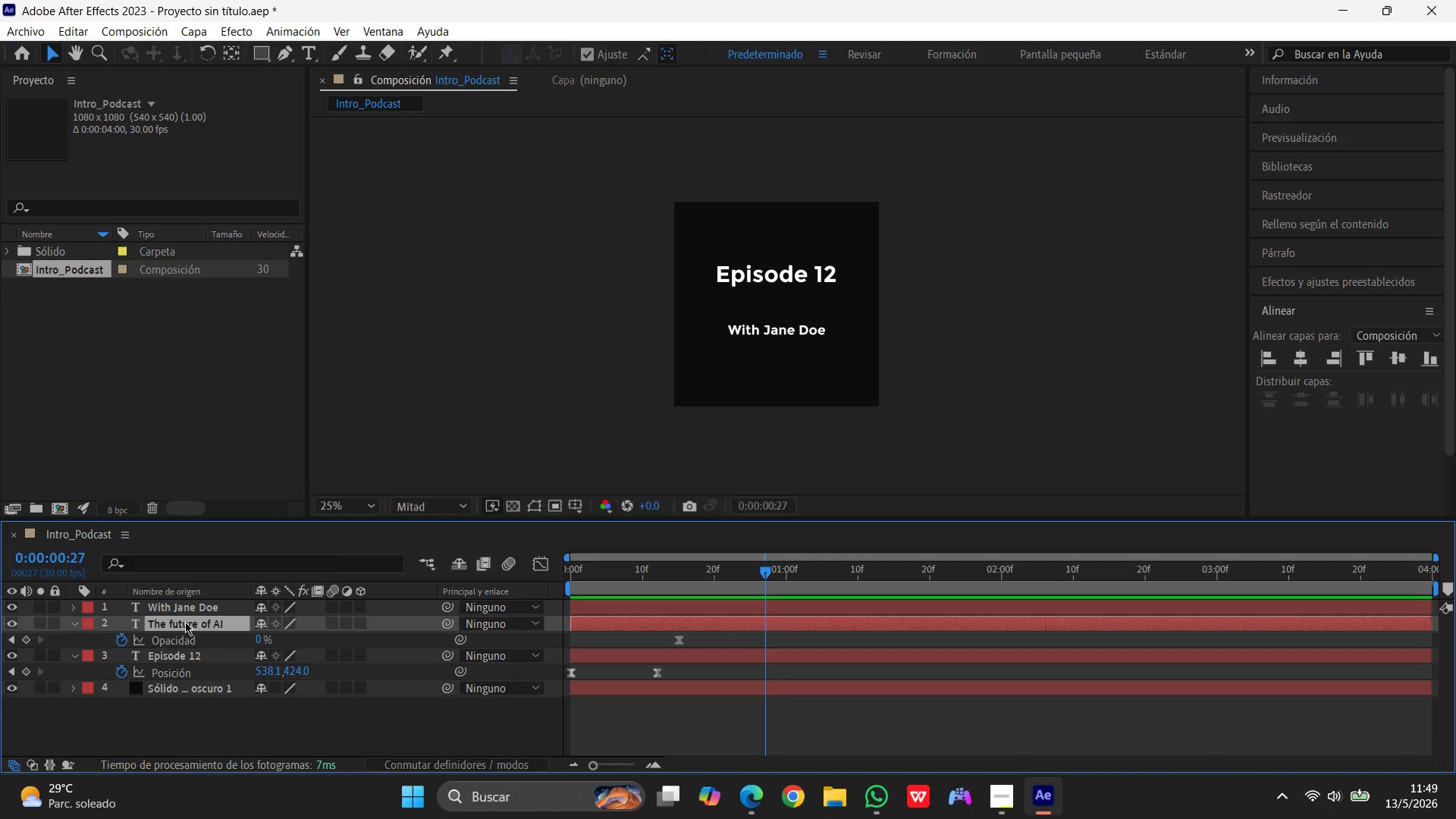 
type(yyttp)
 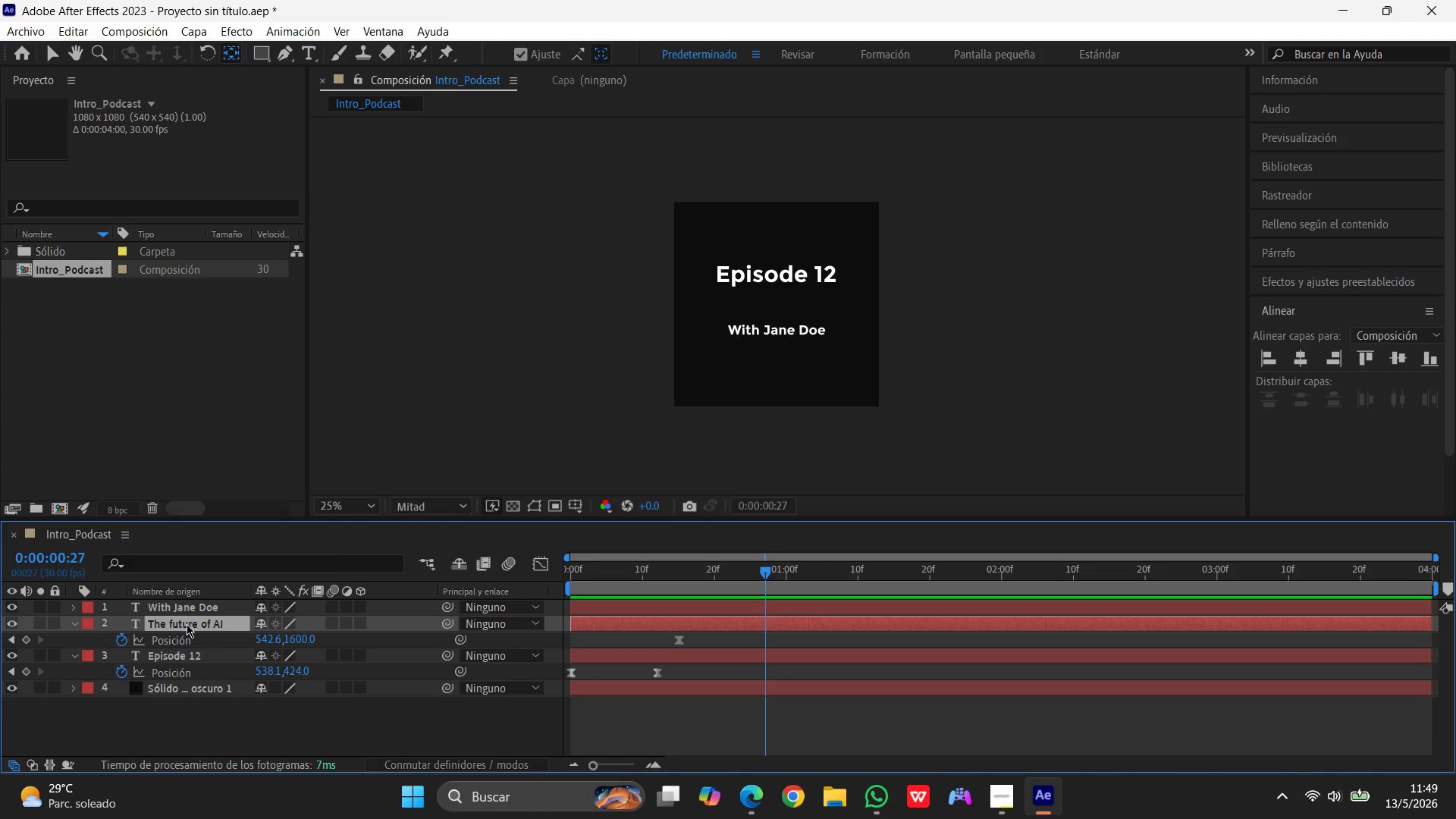 
wait(5.28)
 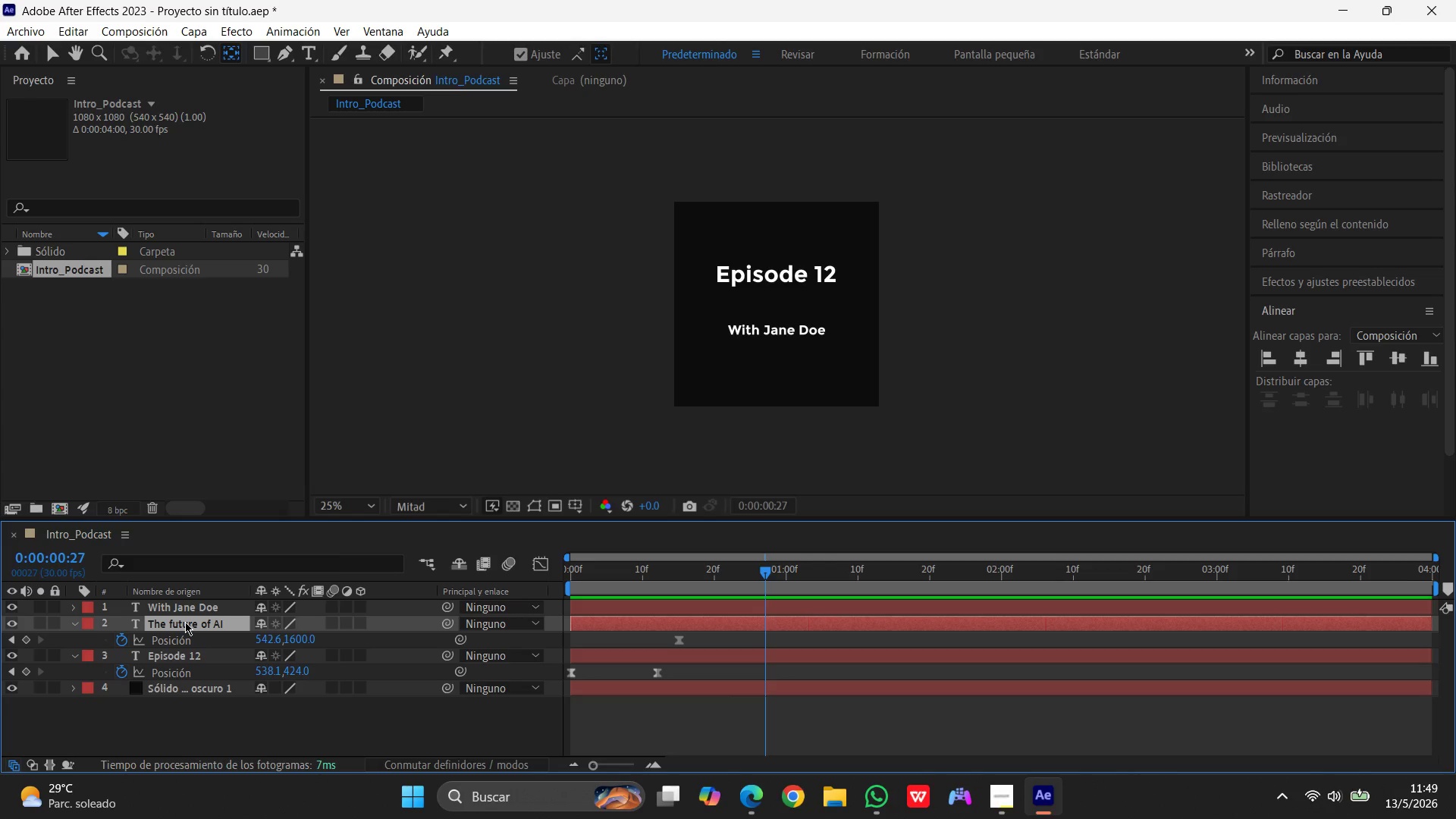 
left_click([263, 642])
 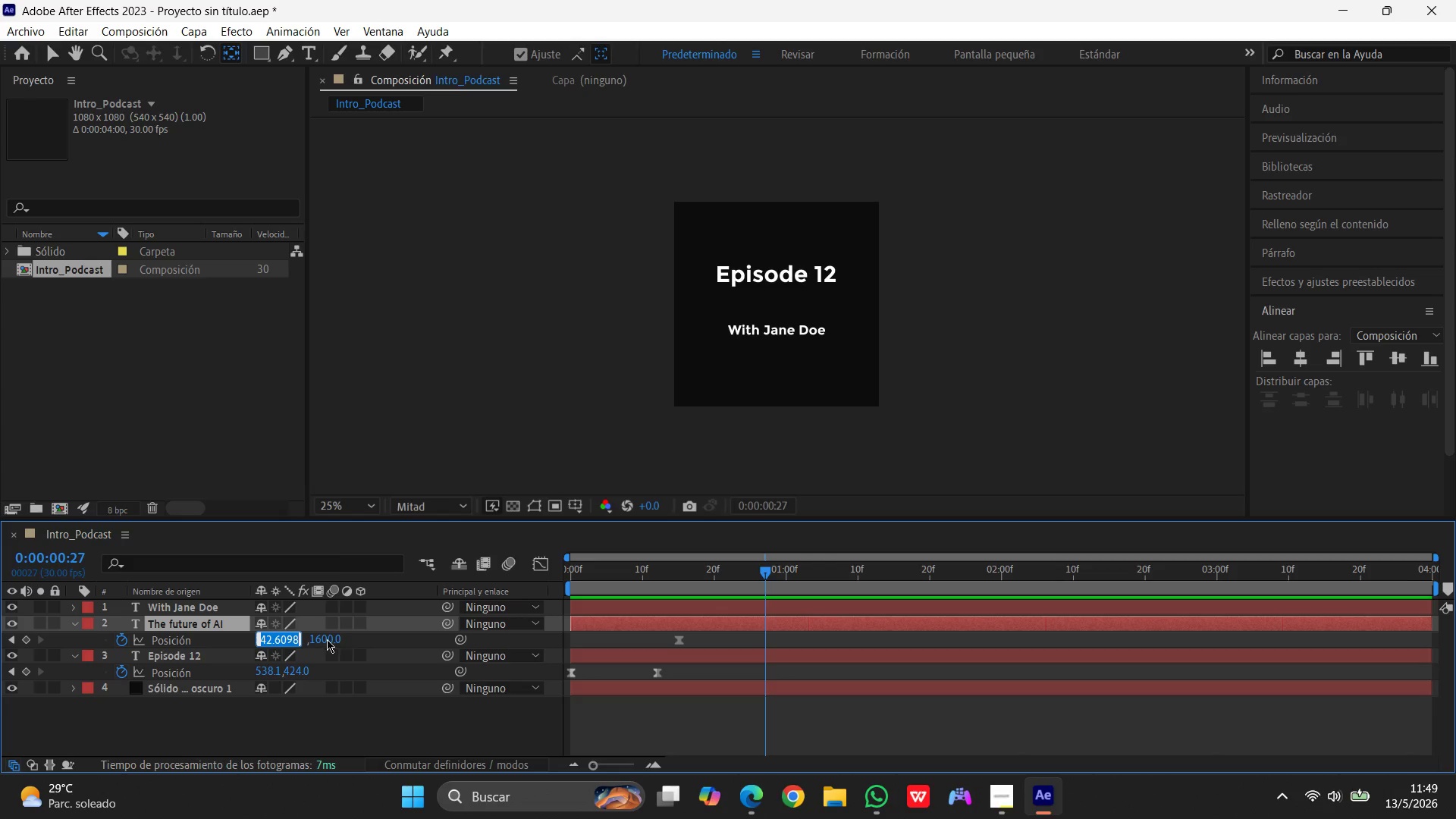 
left_click([325, 639])
 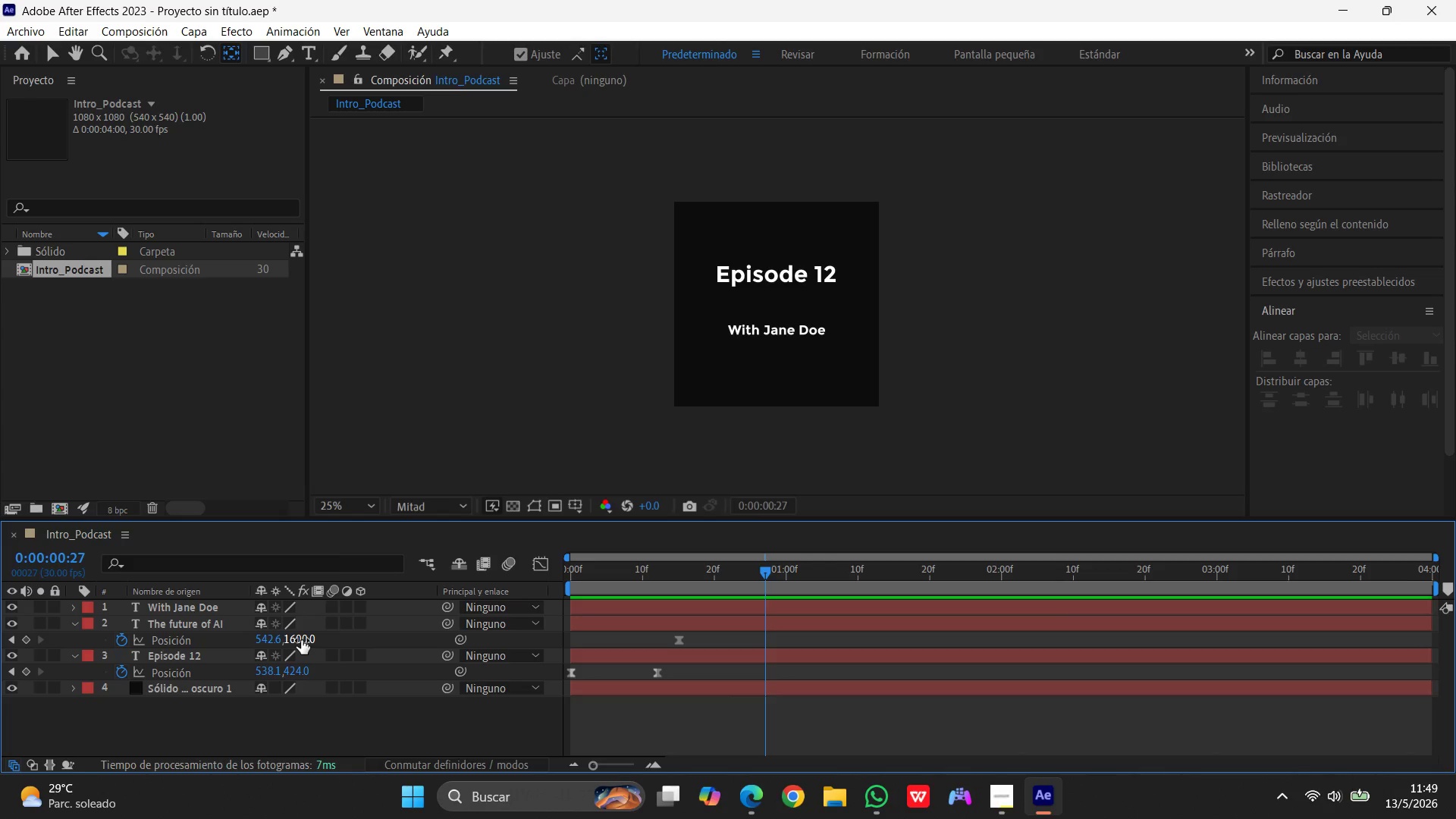 
left_click([301, 640])
 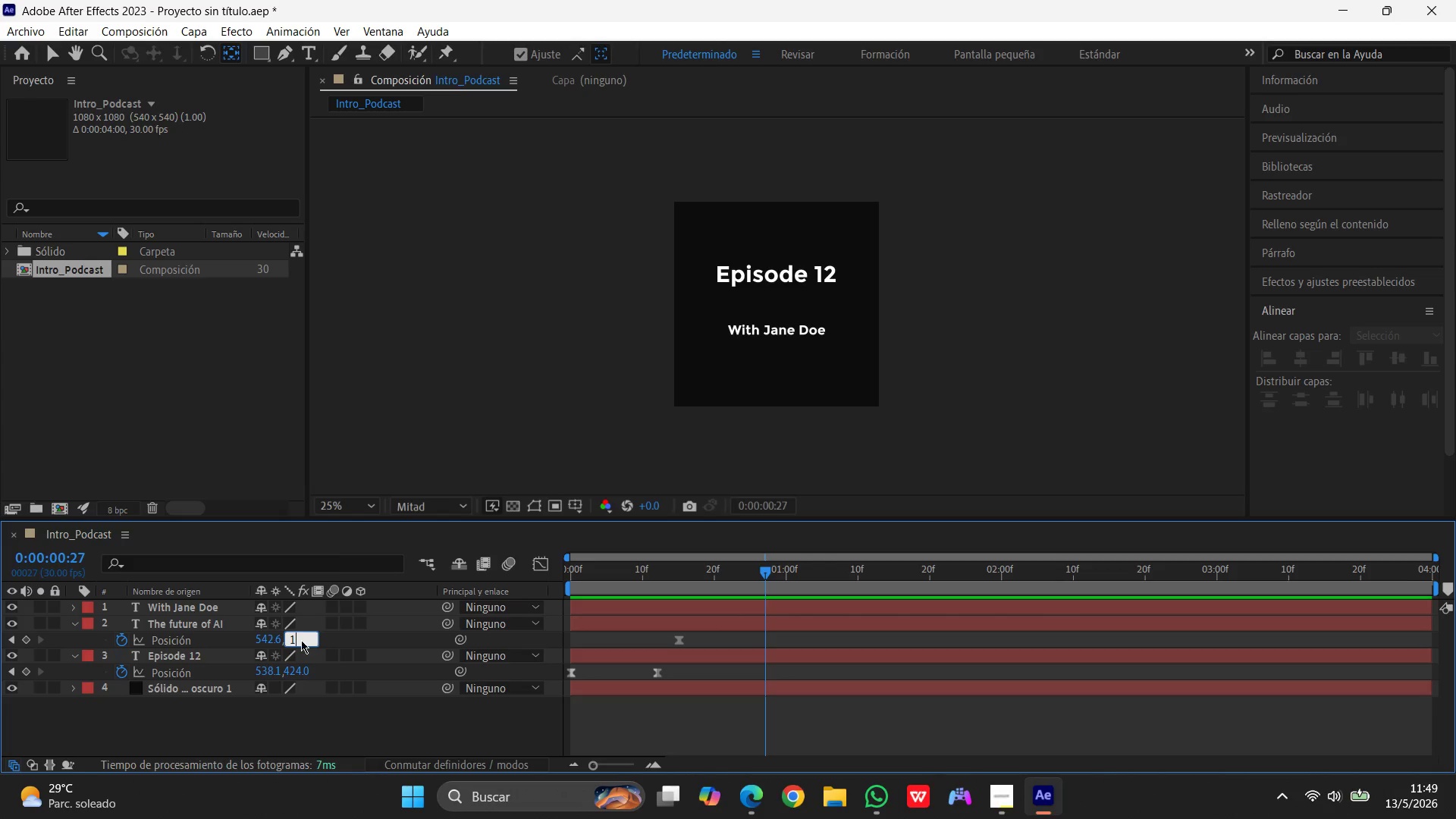 
type(1080&2)
 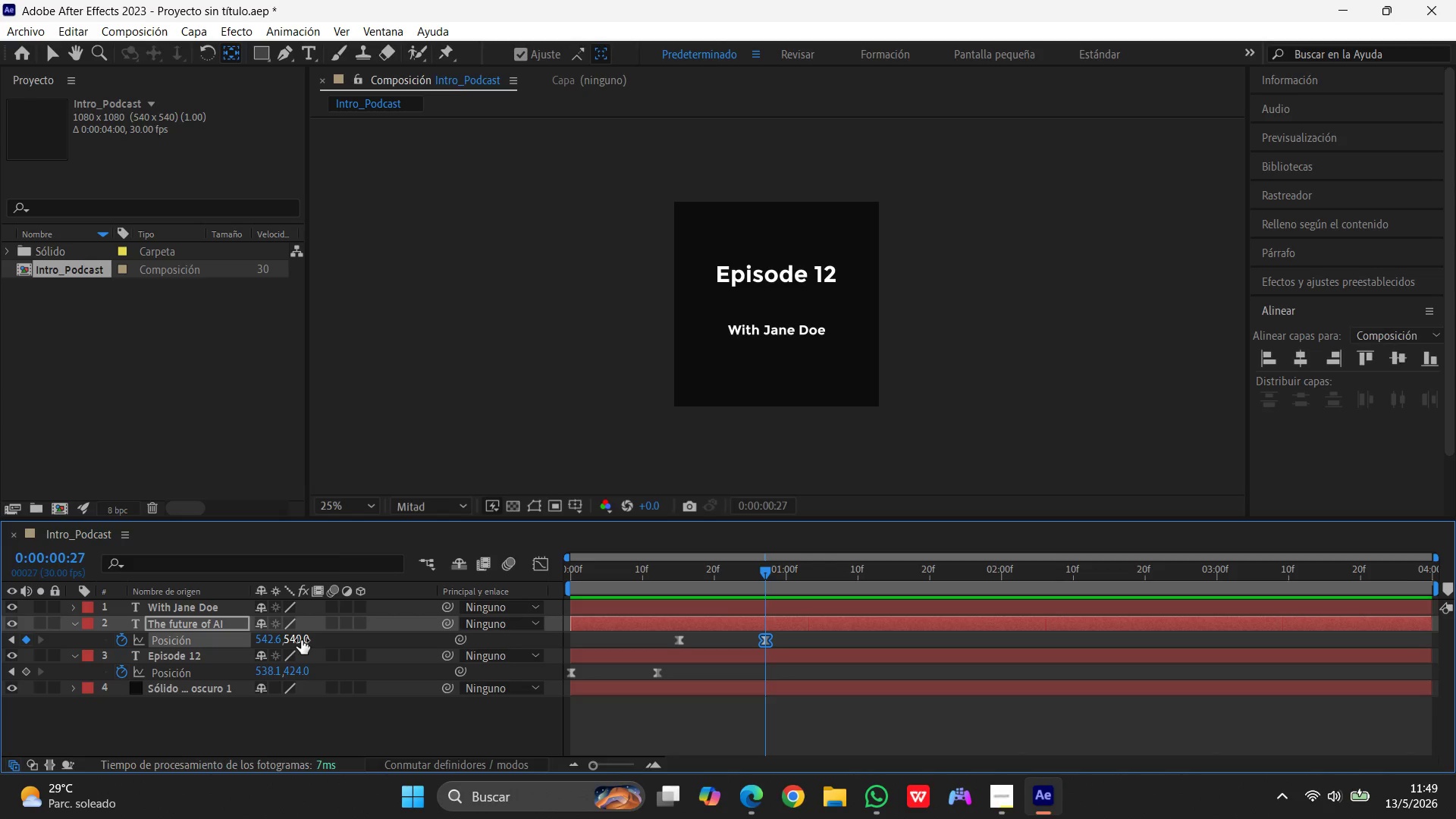 
key(Enter)
 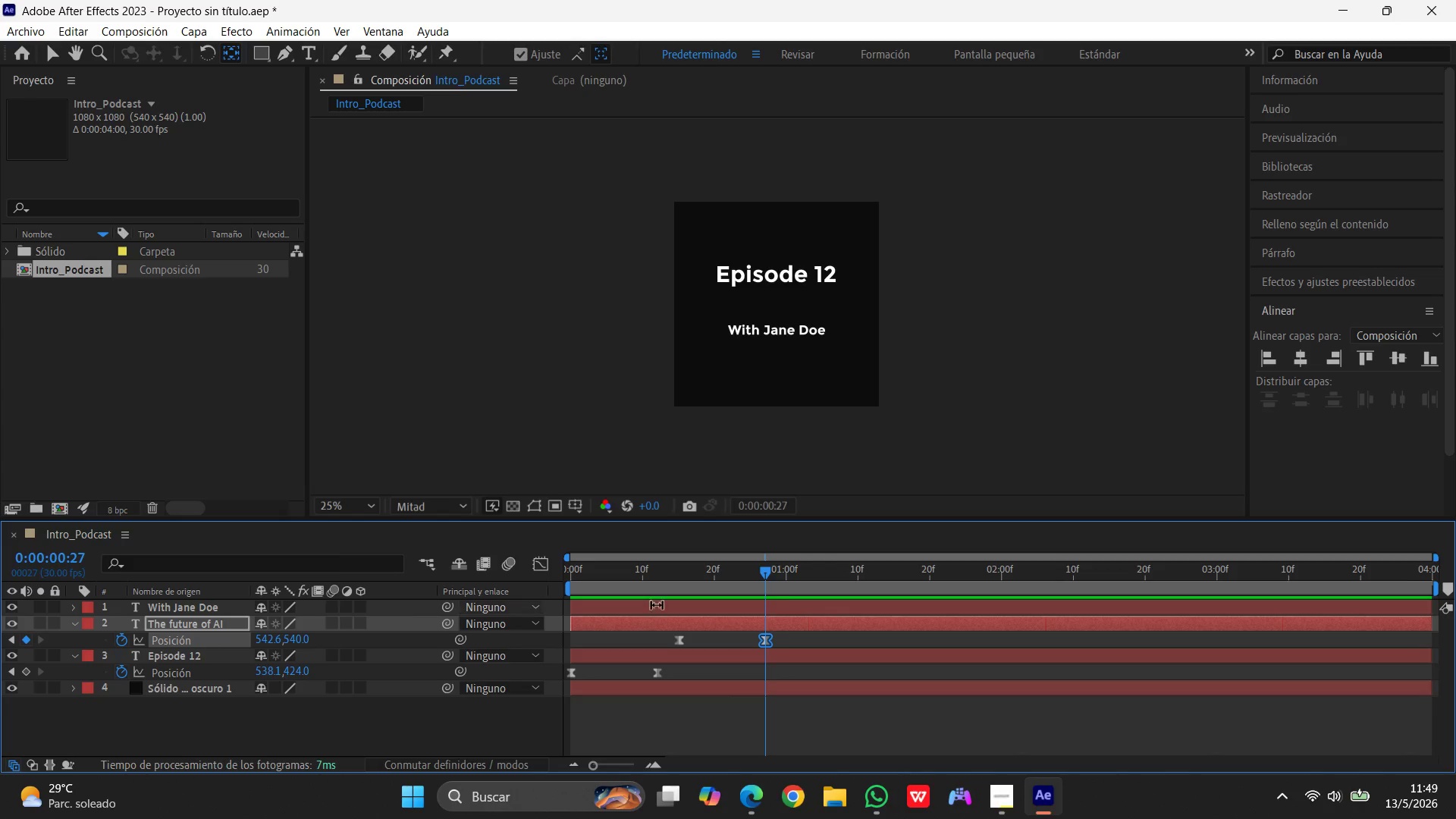 
wait(7.02)
 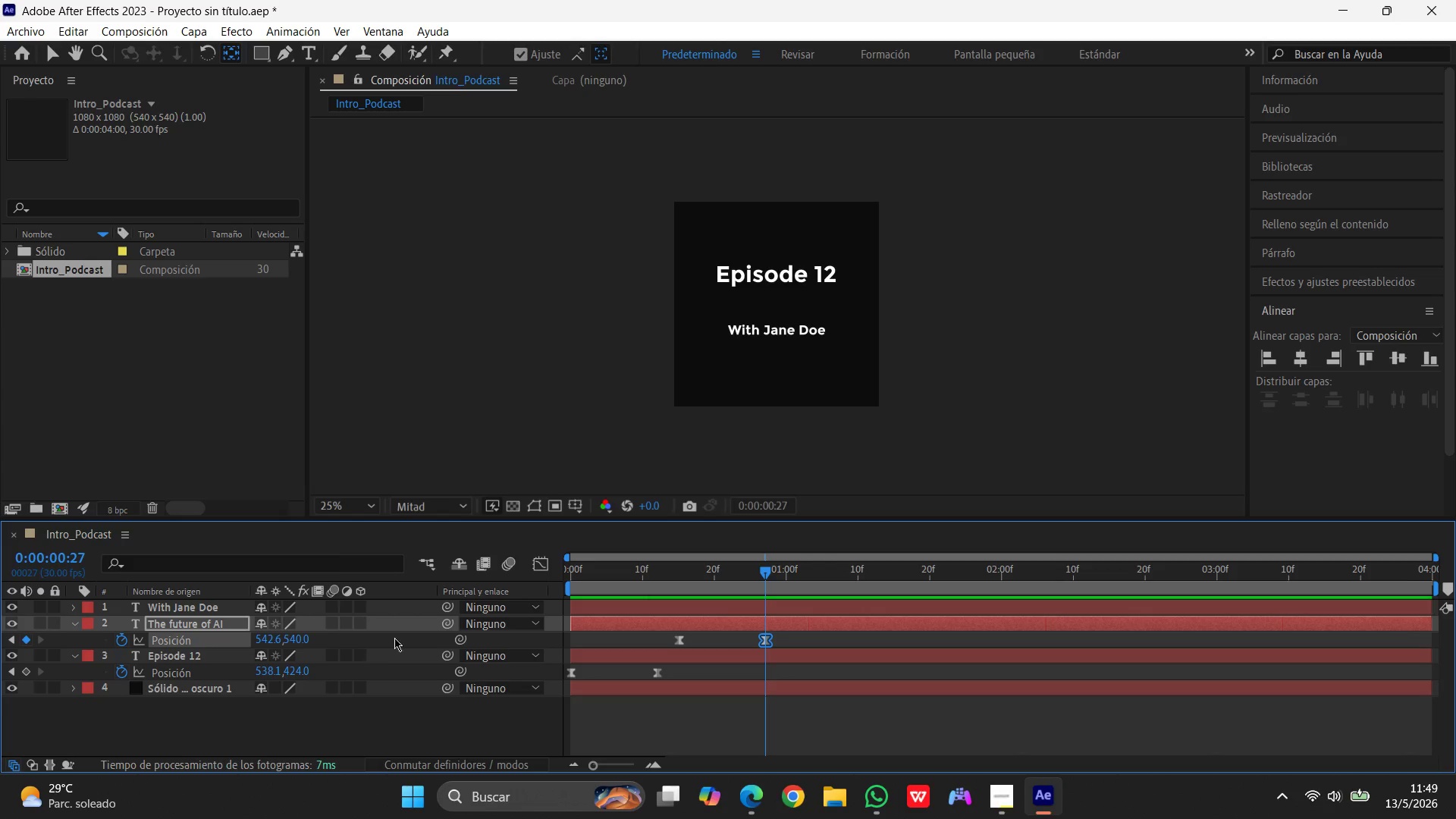 
left_click_drag(start_coordinate=[765, 569], to_coordinate=[765, 579])
 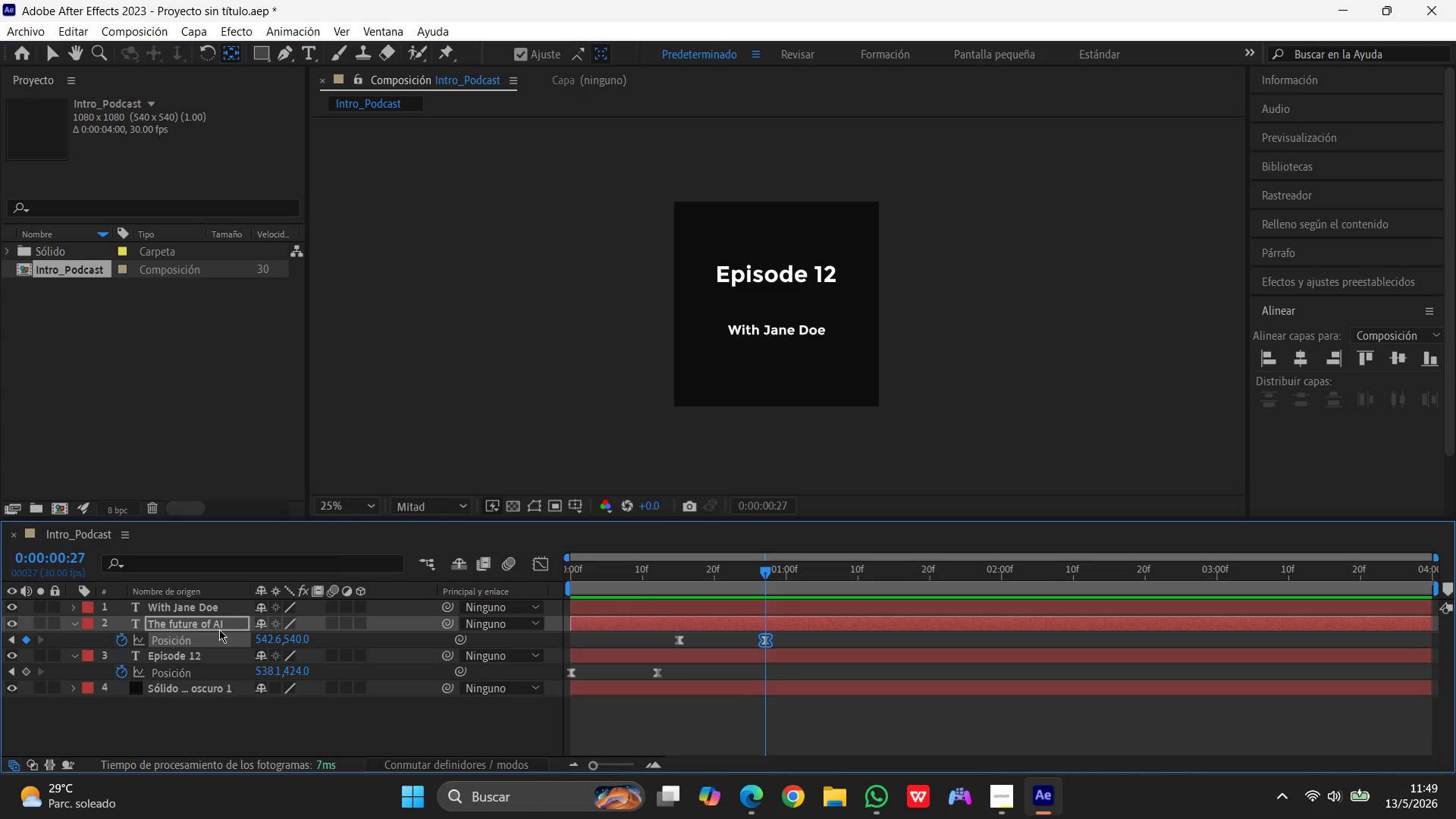 
left_click([217, 621])
 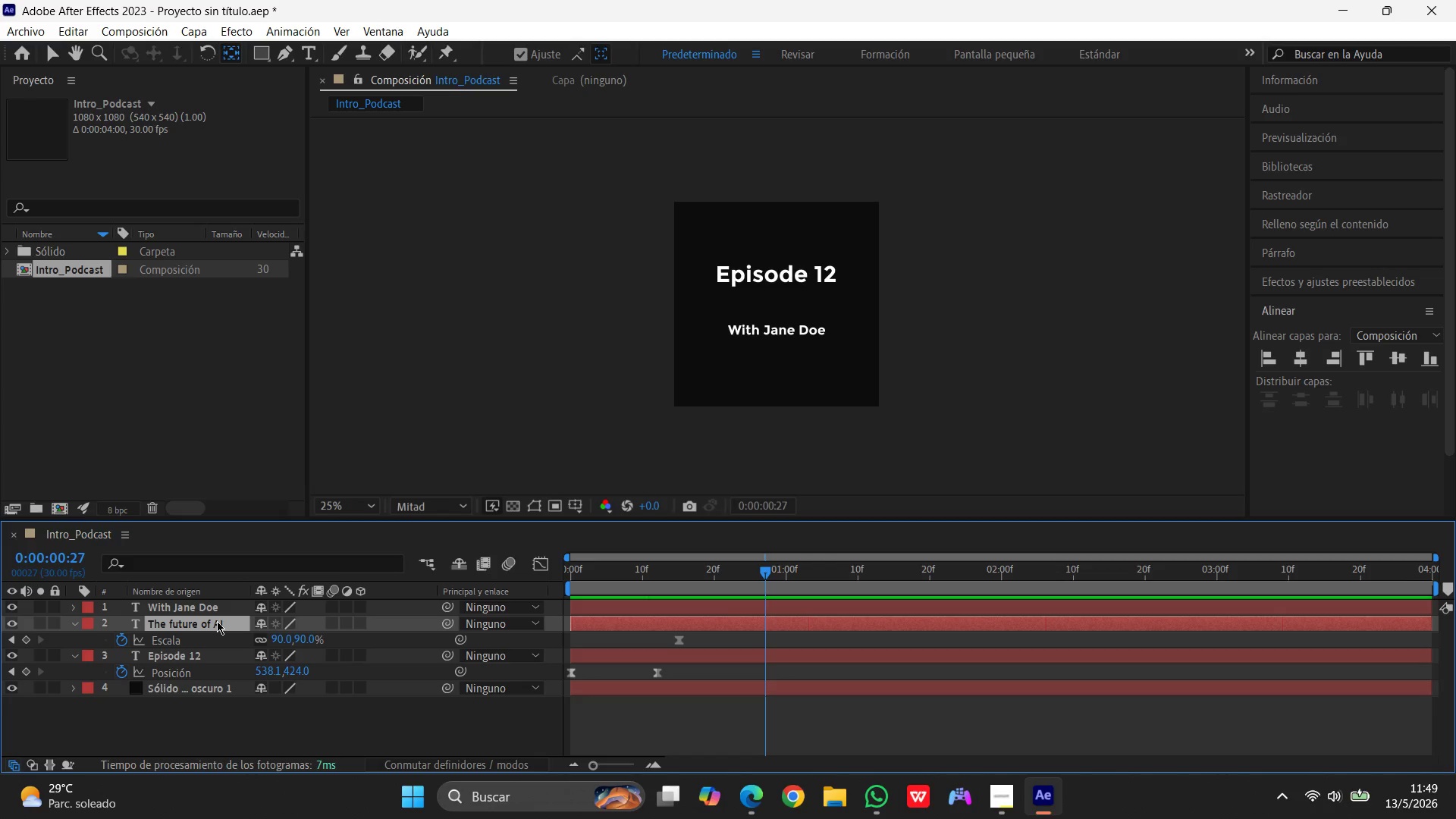 
key(S)
 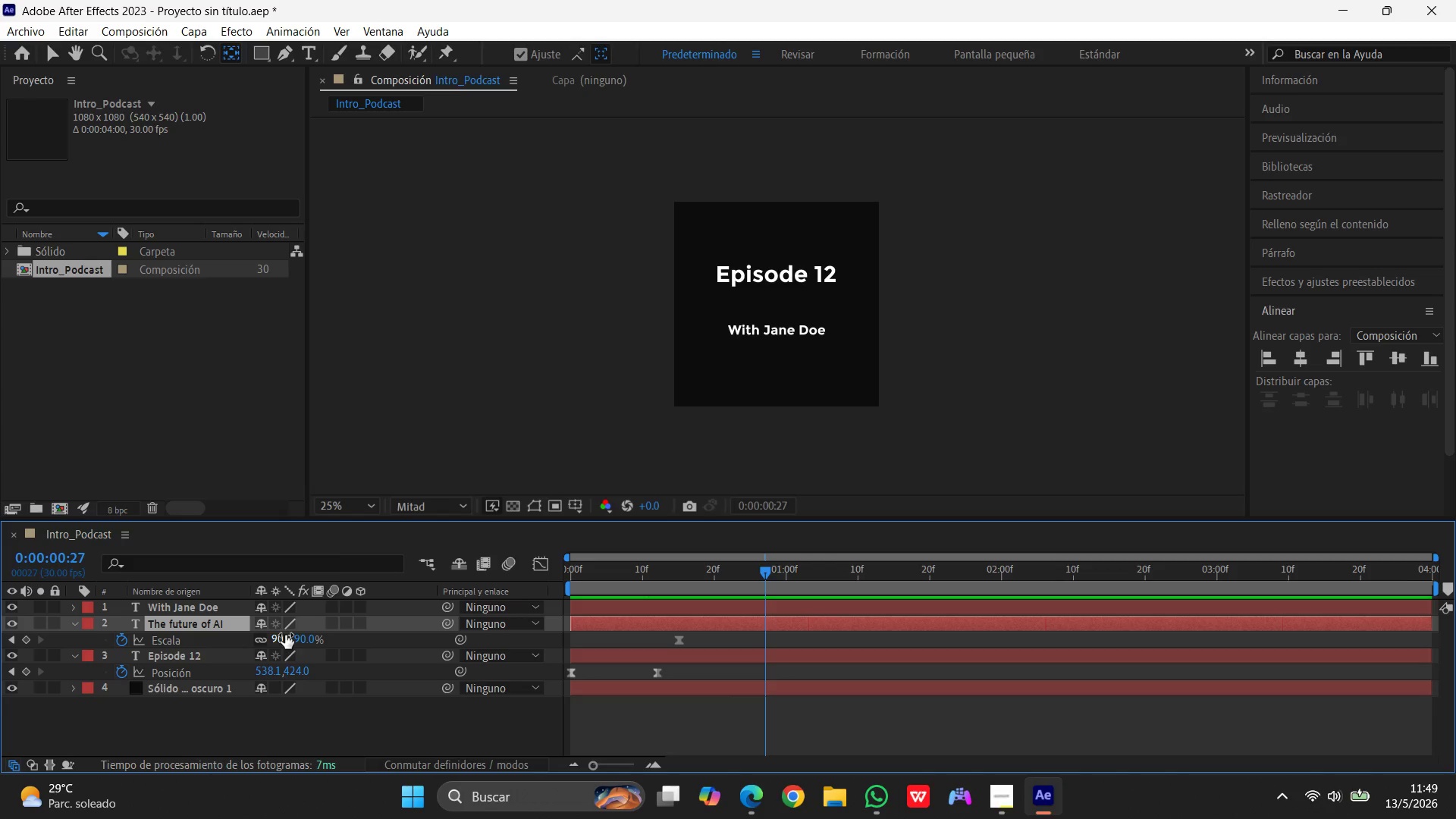 
left_click([280, 635])
 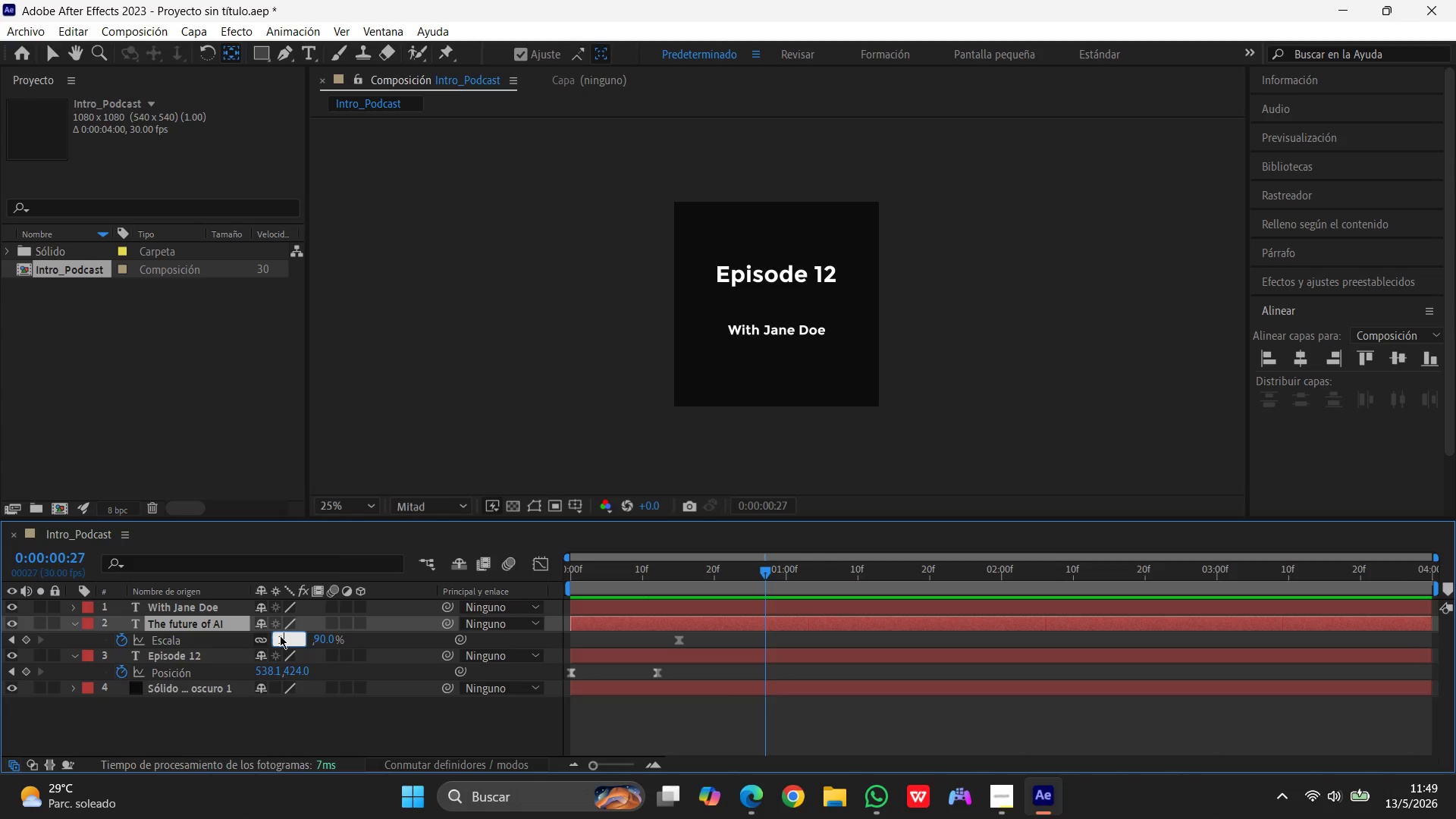 
key(Numpad1)
 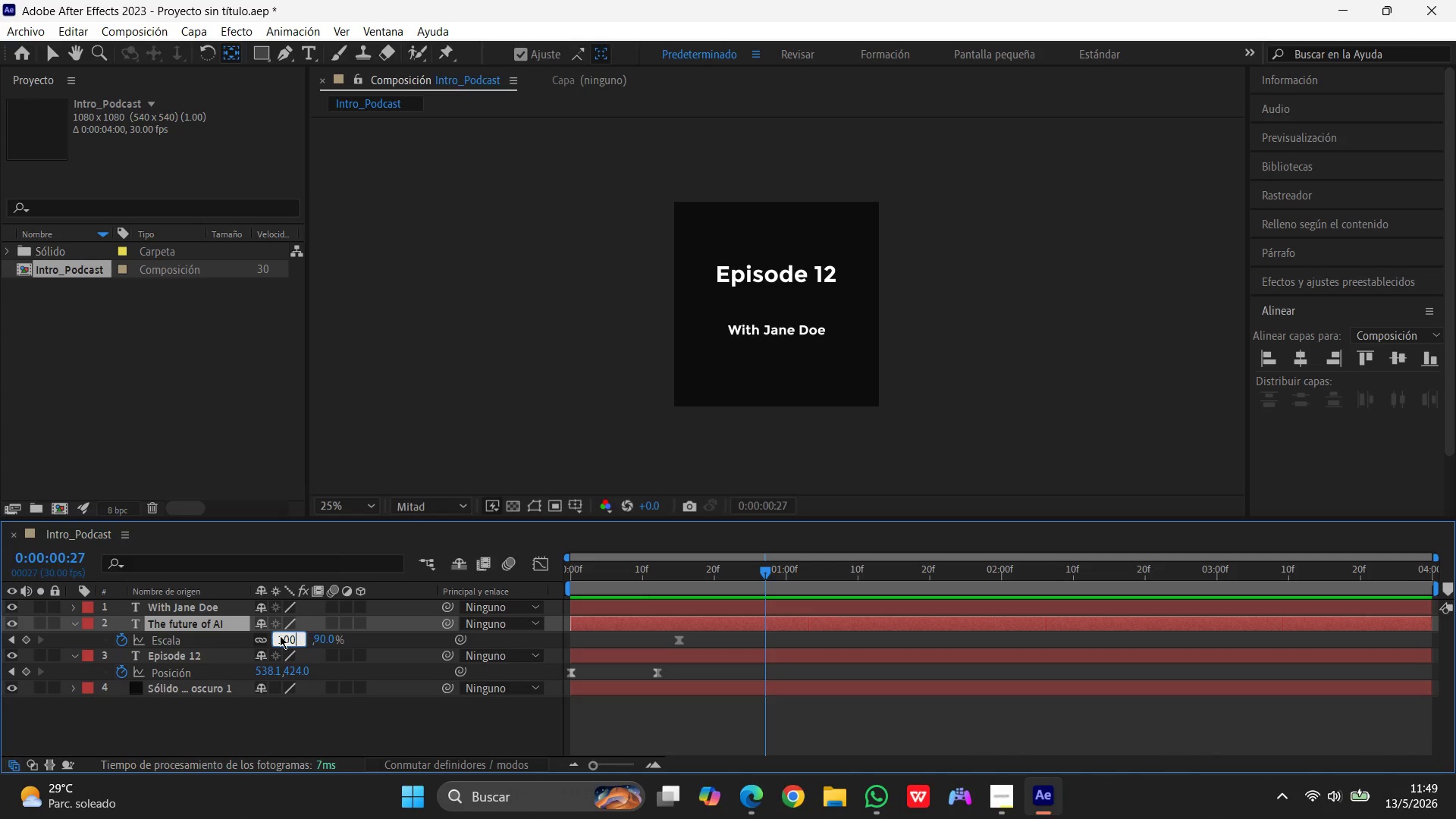 
key(Numpad0)
 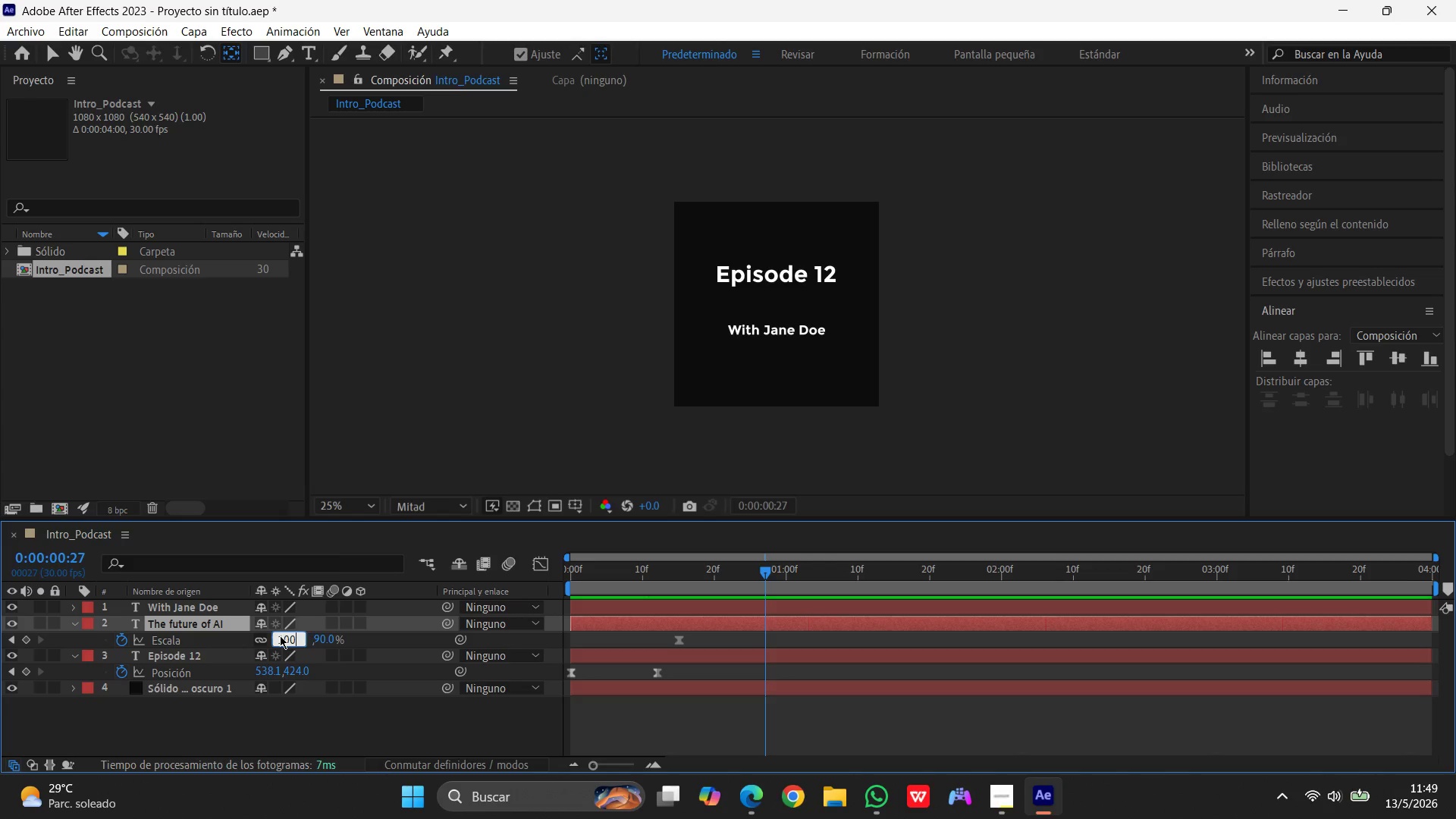 
key(Numpad0)
 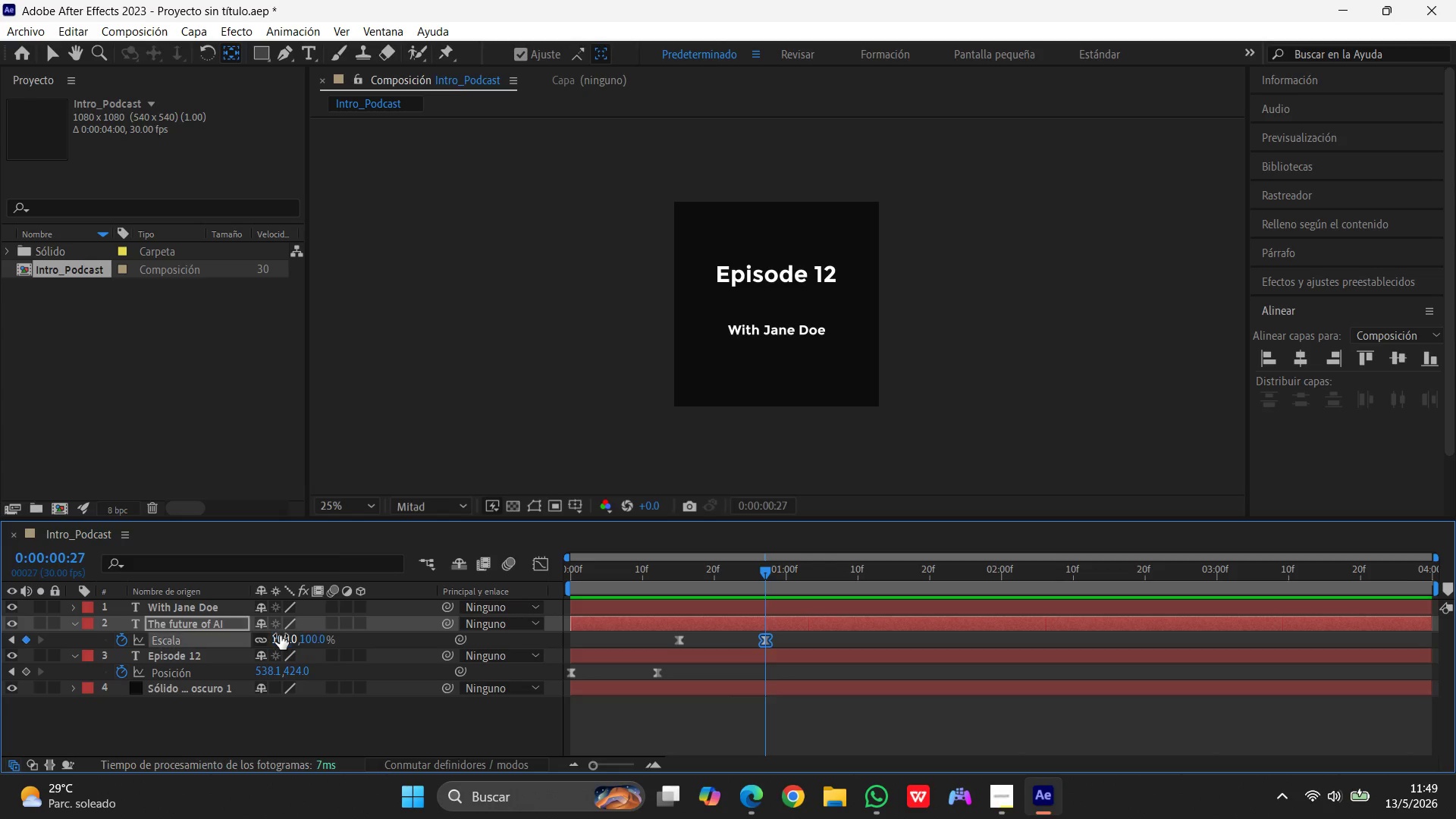 
key(Enter)
 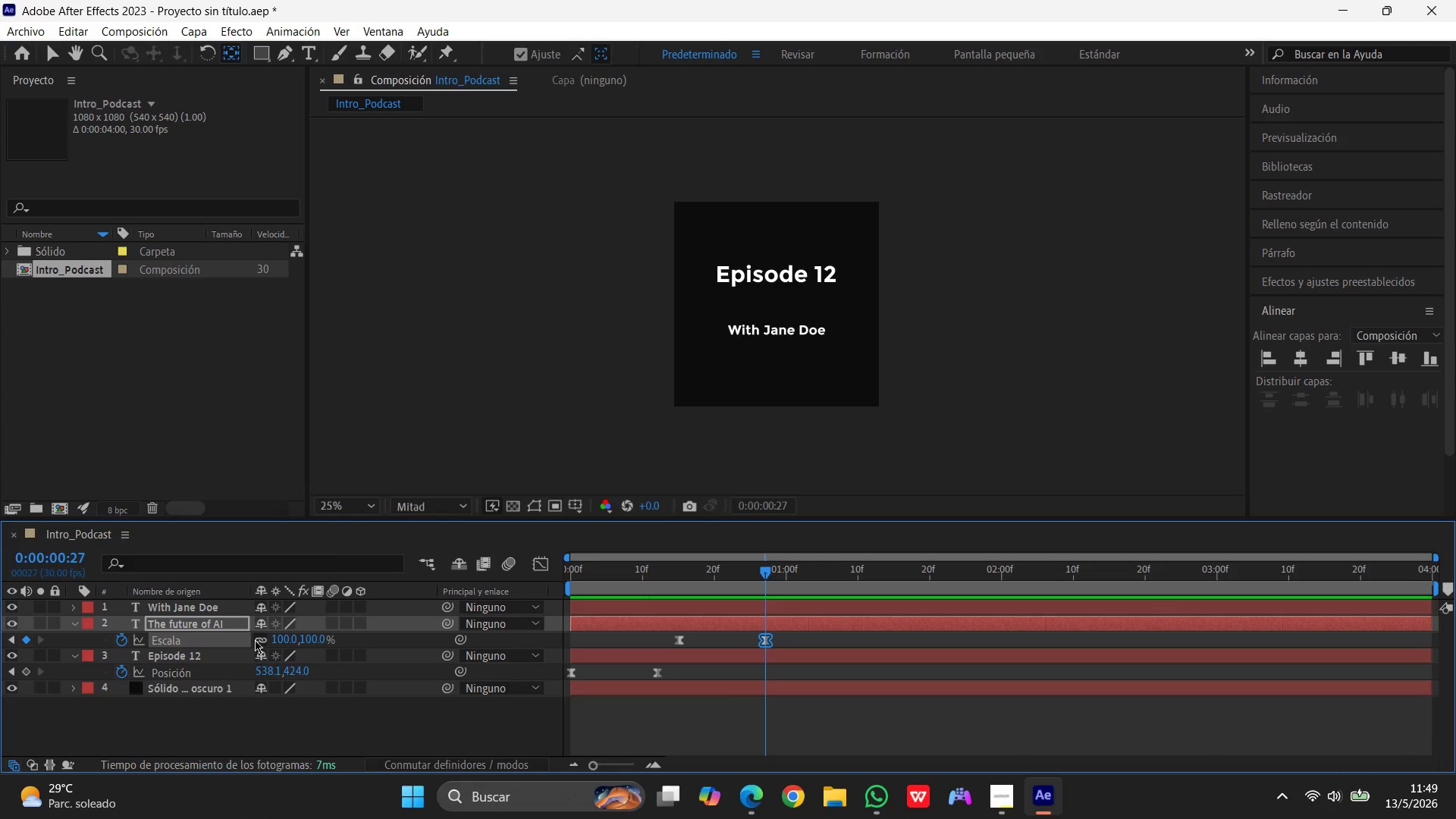 
left_click([215, 619])
 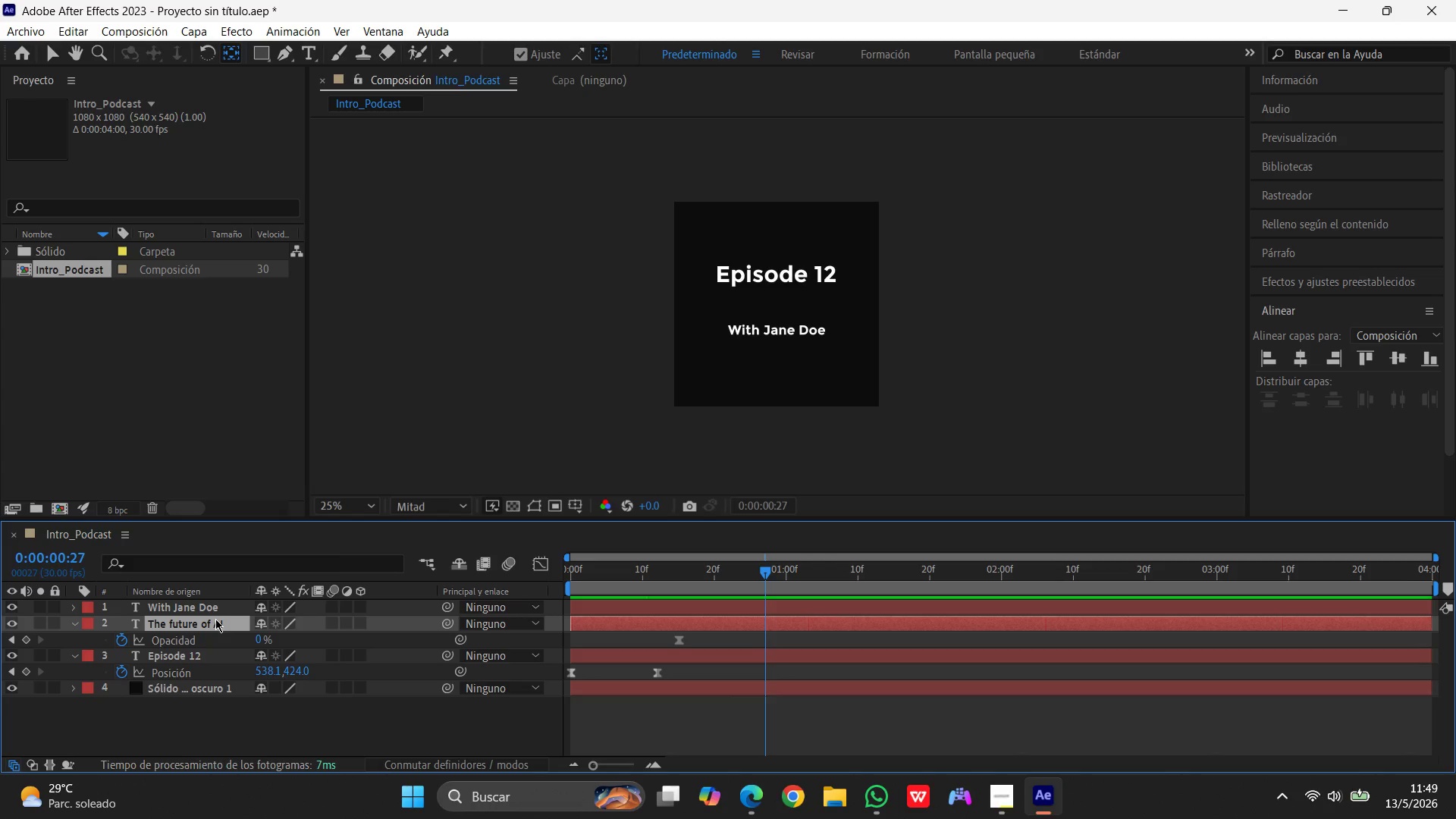 
key(T)
 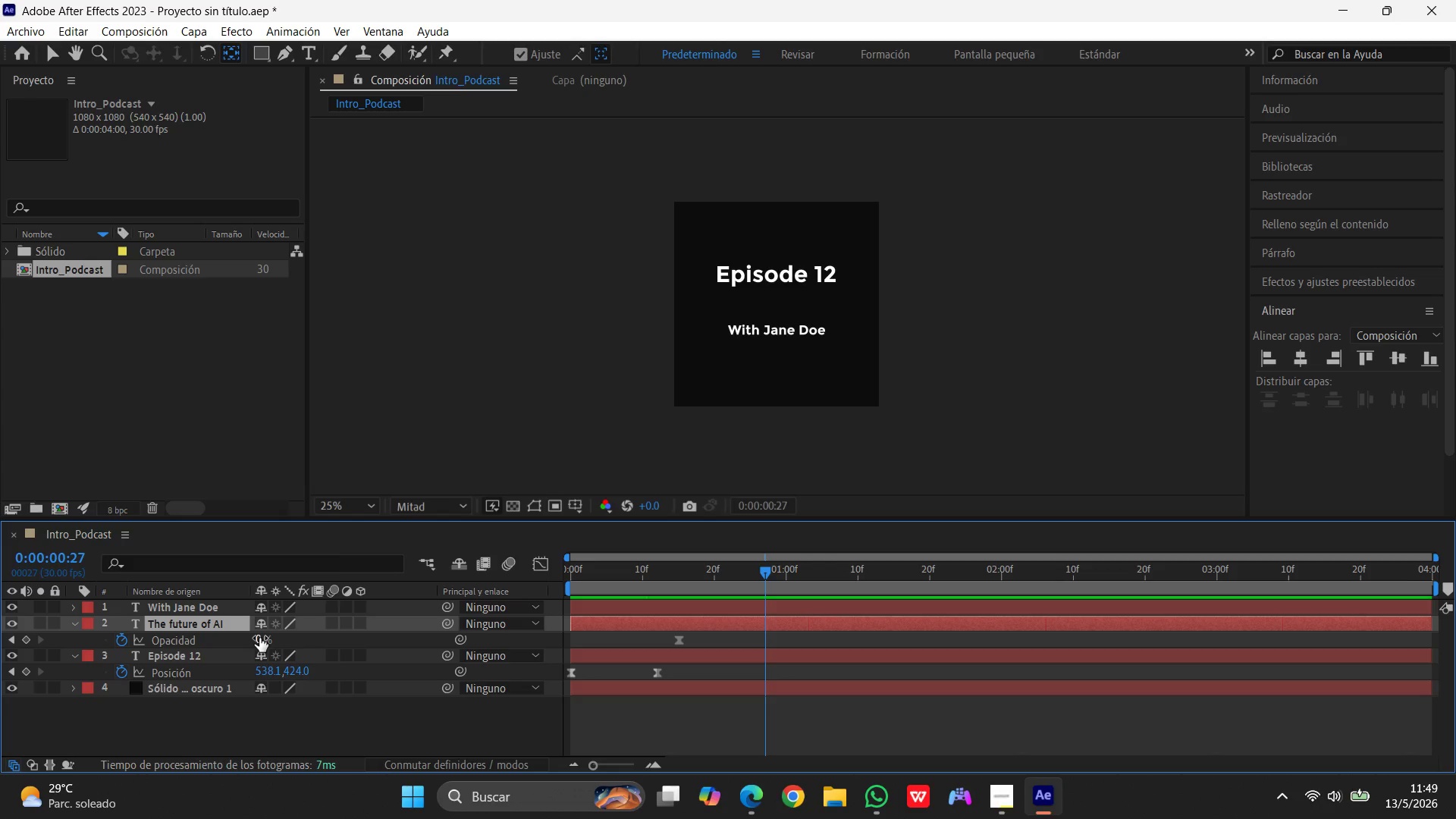 
left_click([259, 638])
 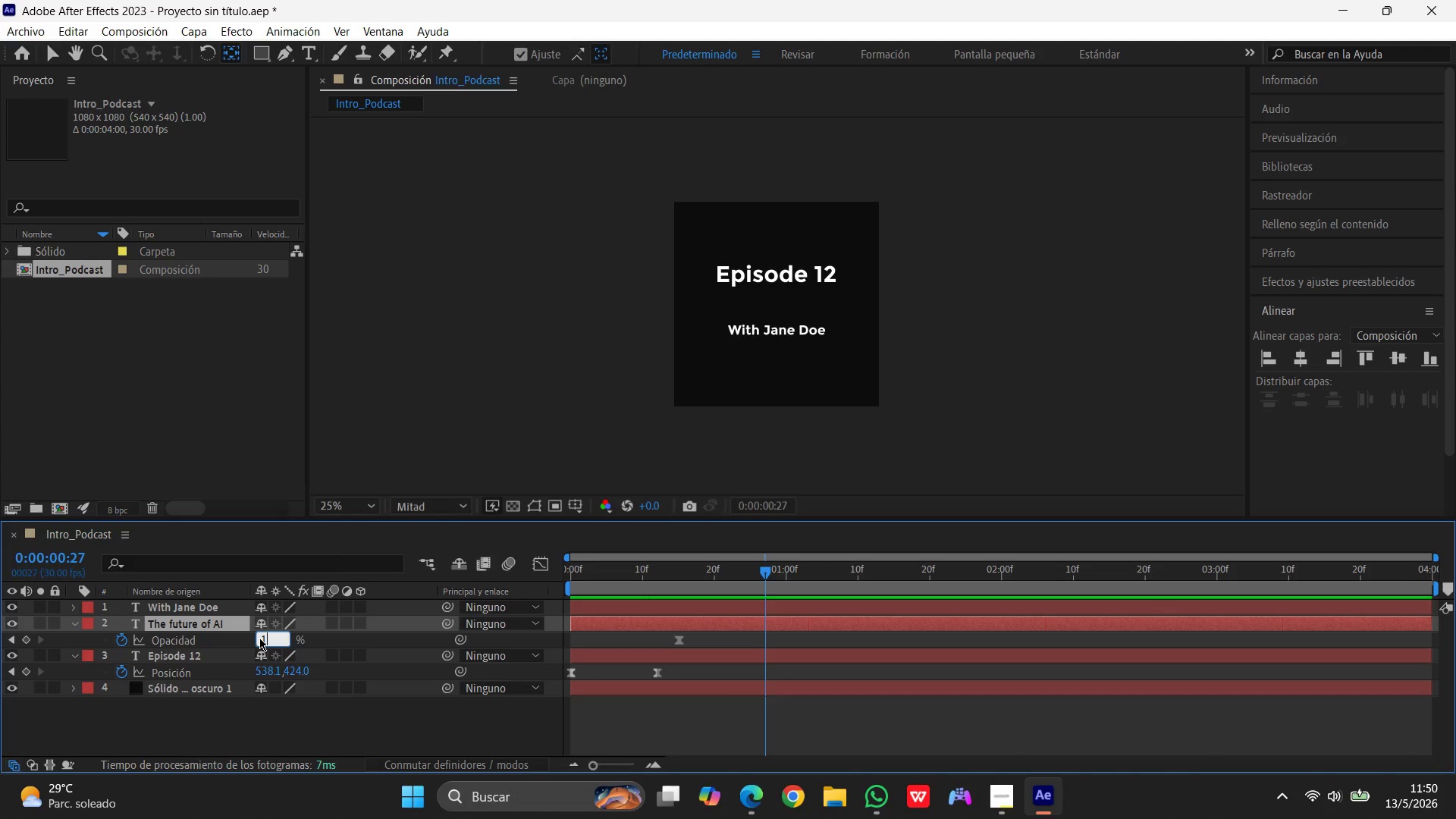 
key(Numpad1)
 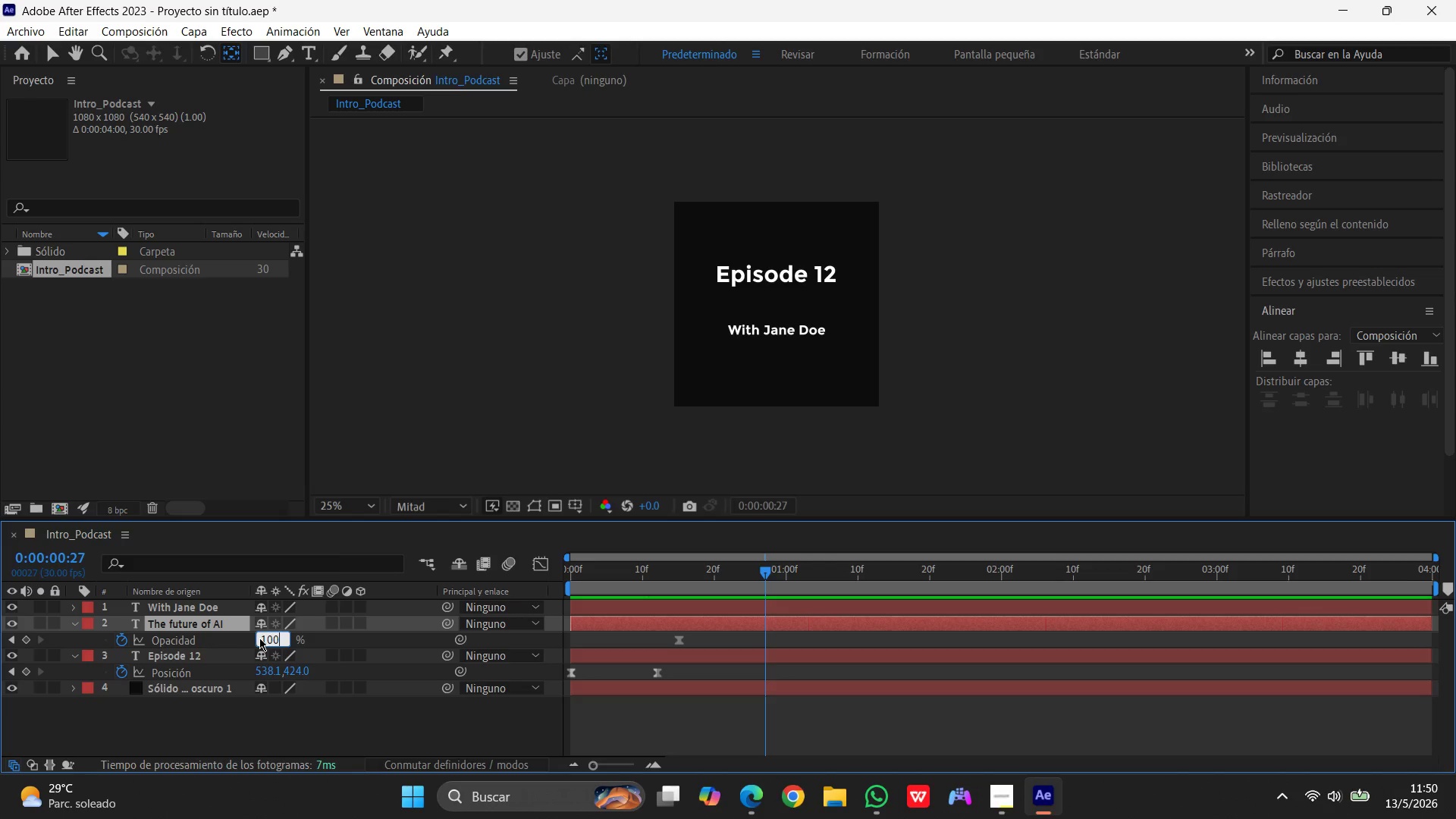 
key(Numpad0)
 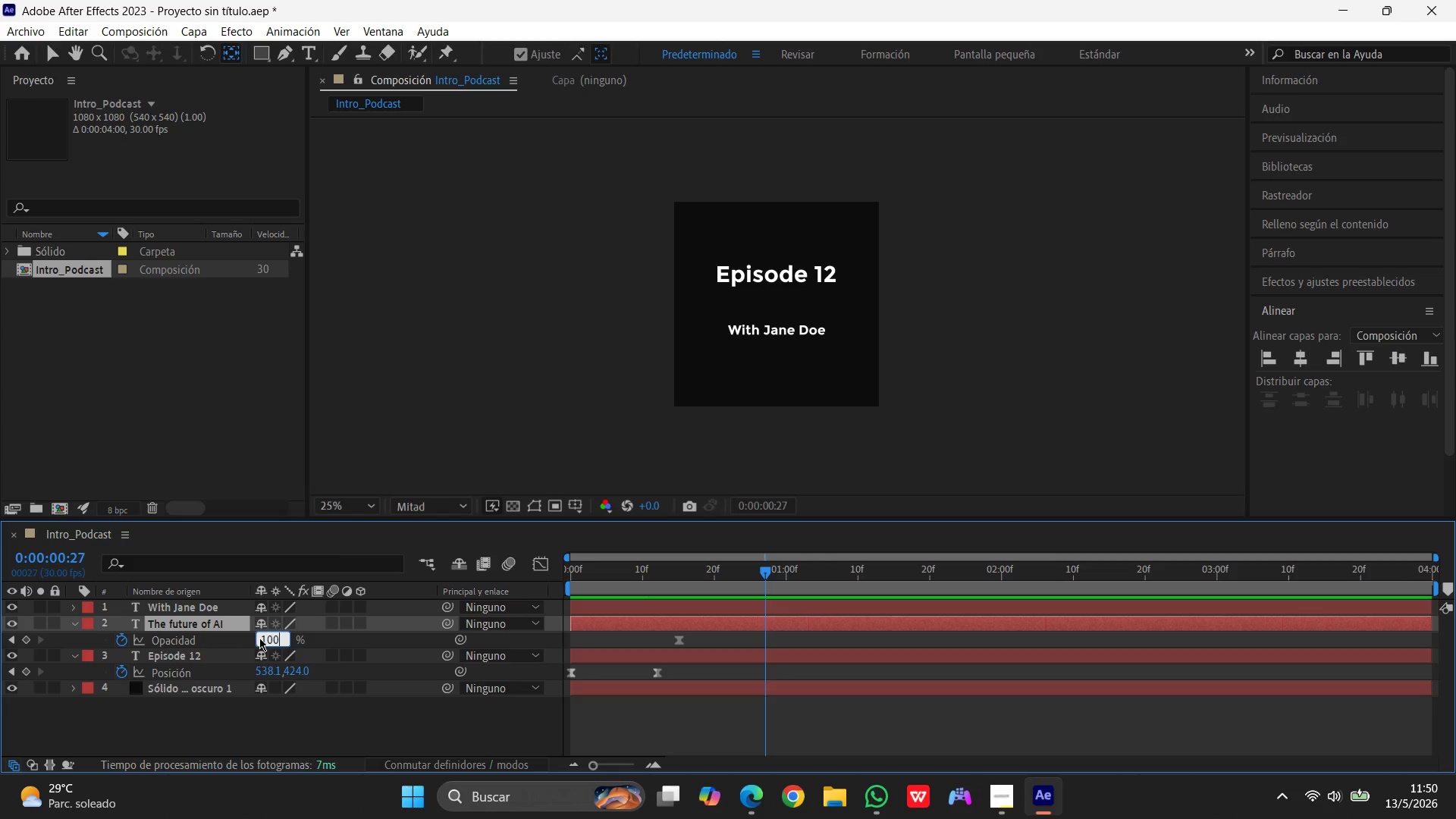 
key(Numpad0)
 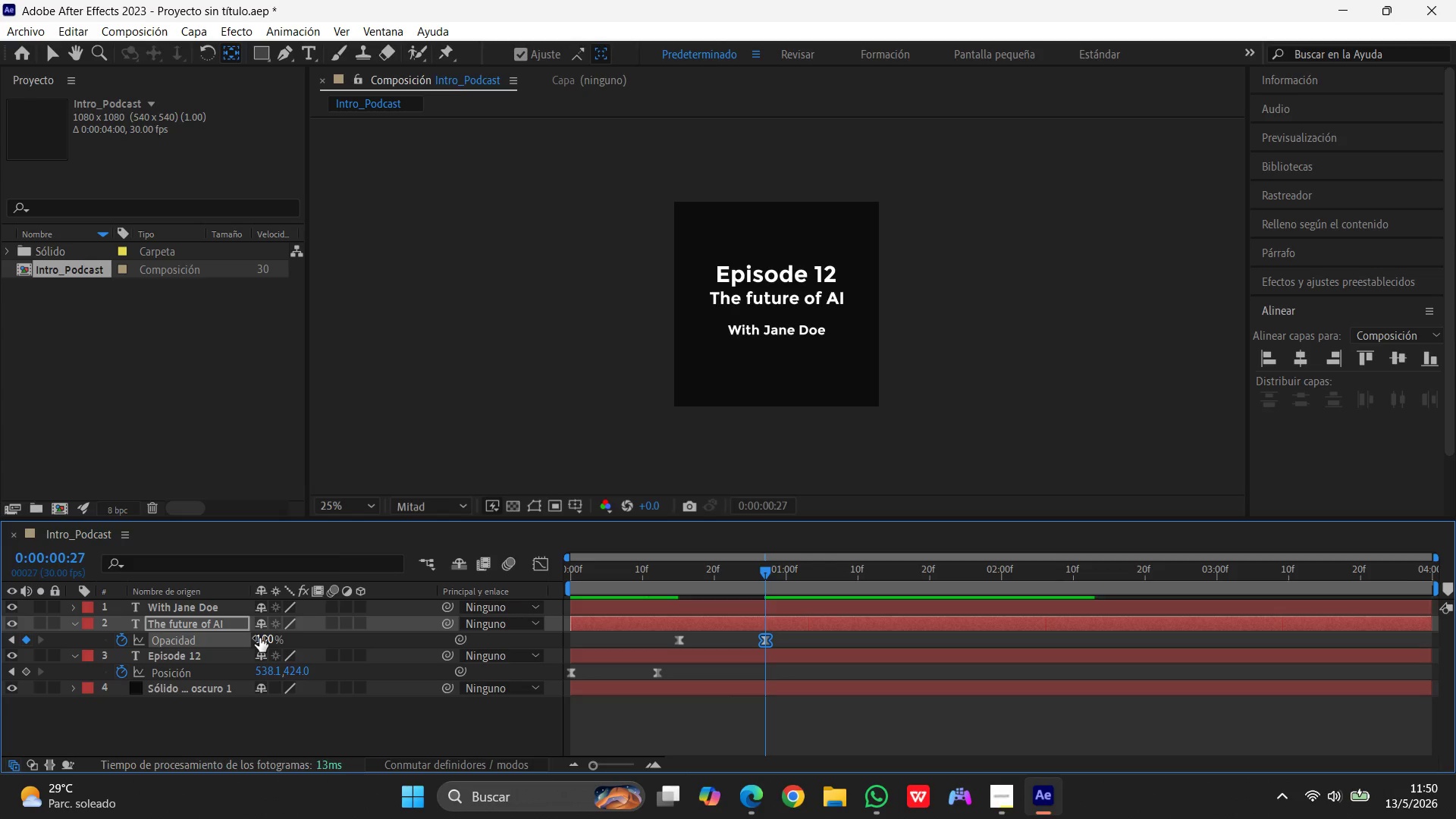 
key(Enter)
 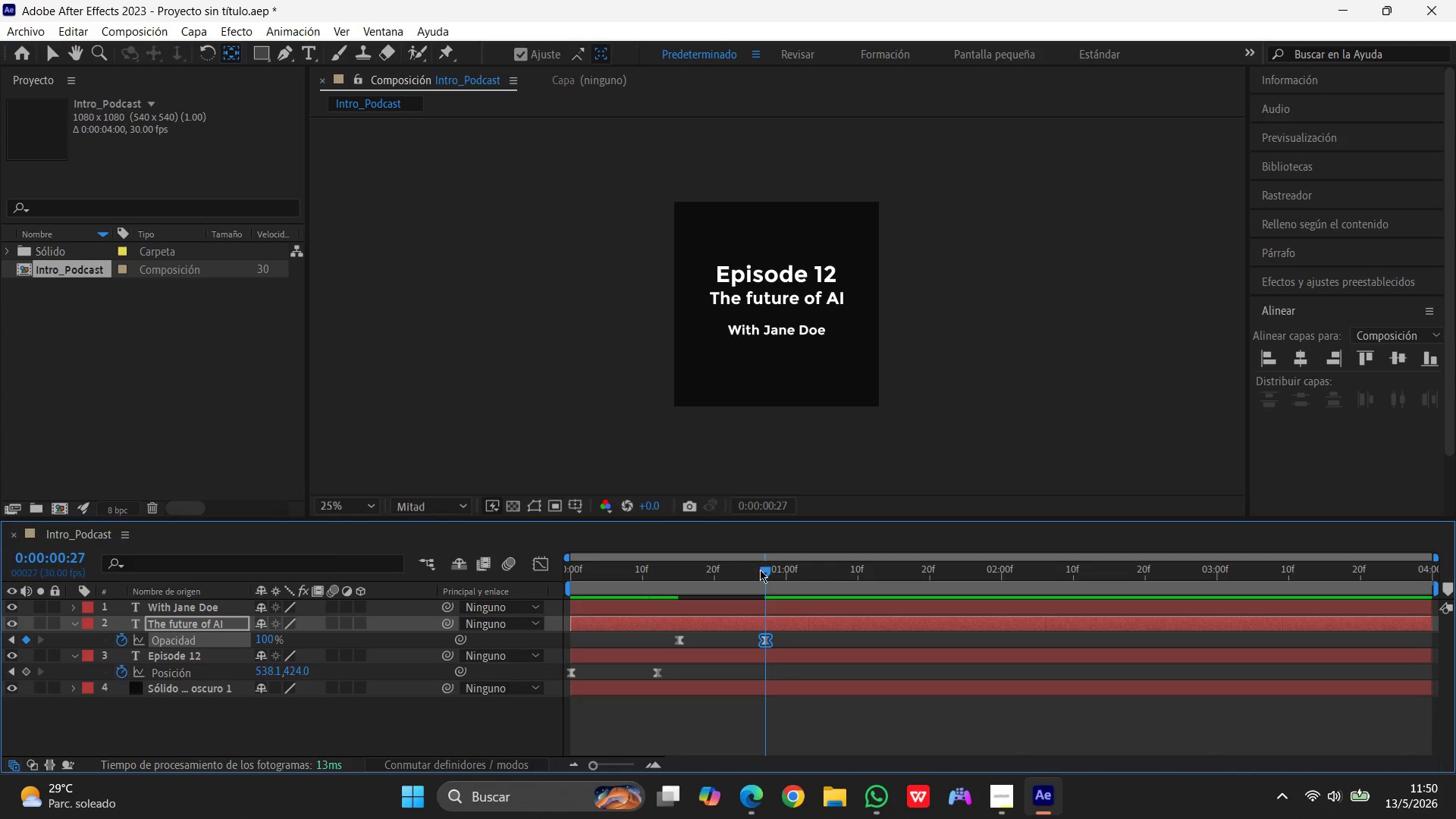 
left_click_drag(start_coordinate=[767, 571], to_coordinate=[452, 586])
 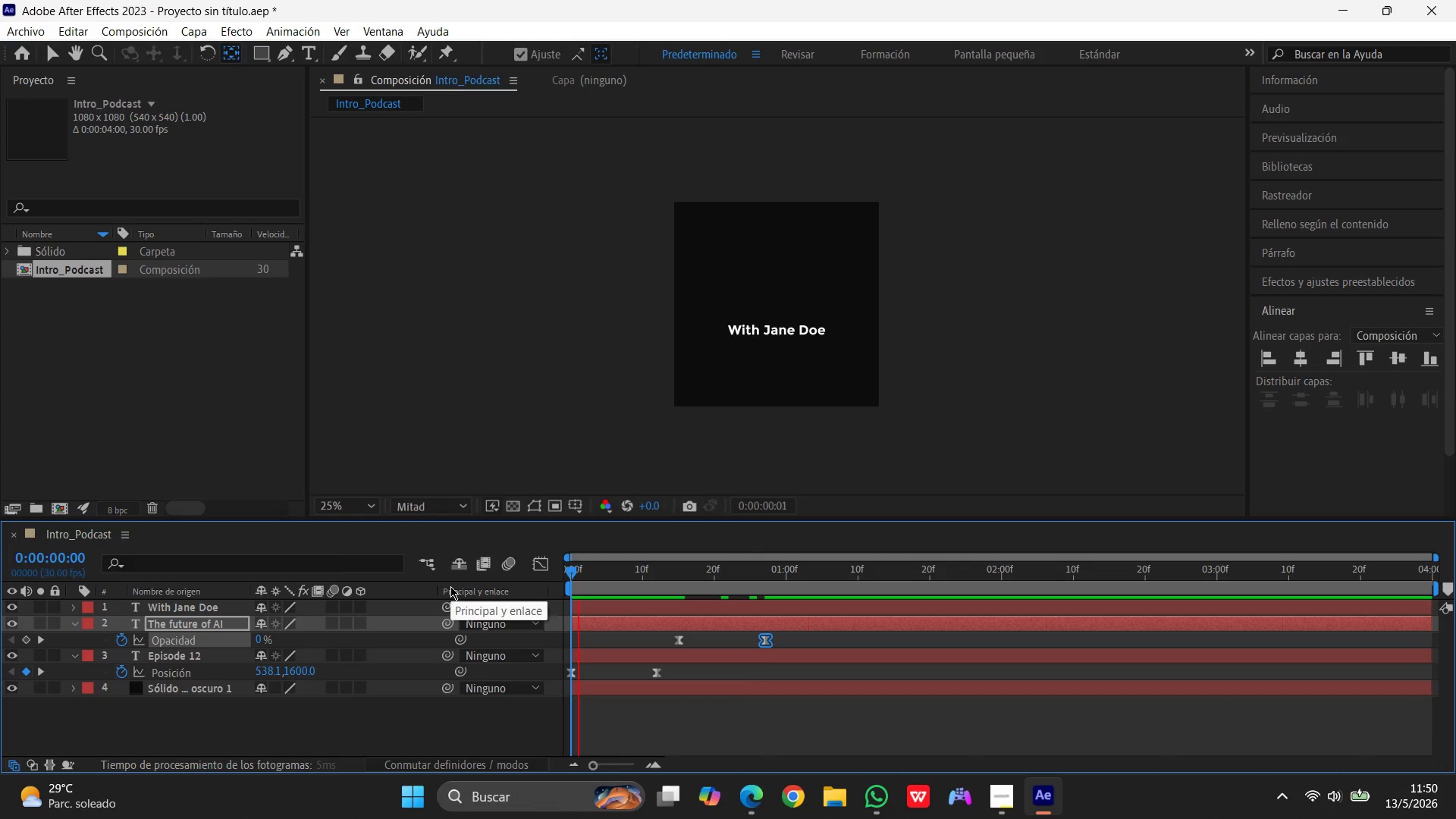 
key(Space)
 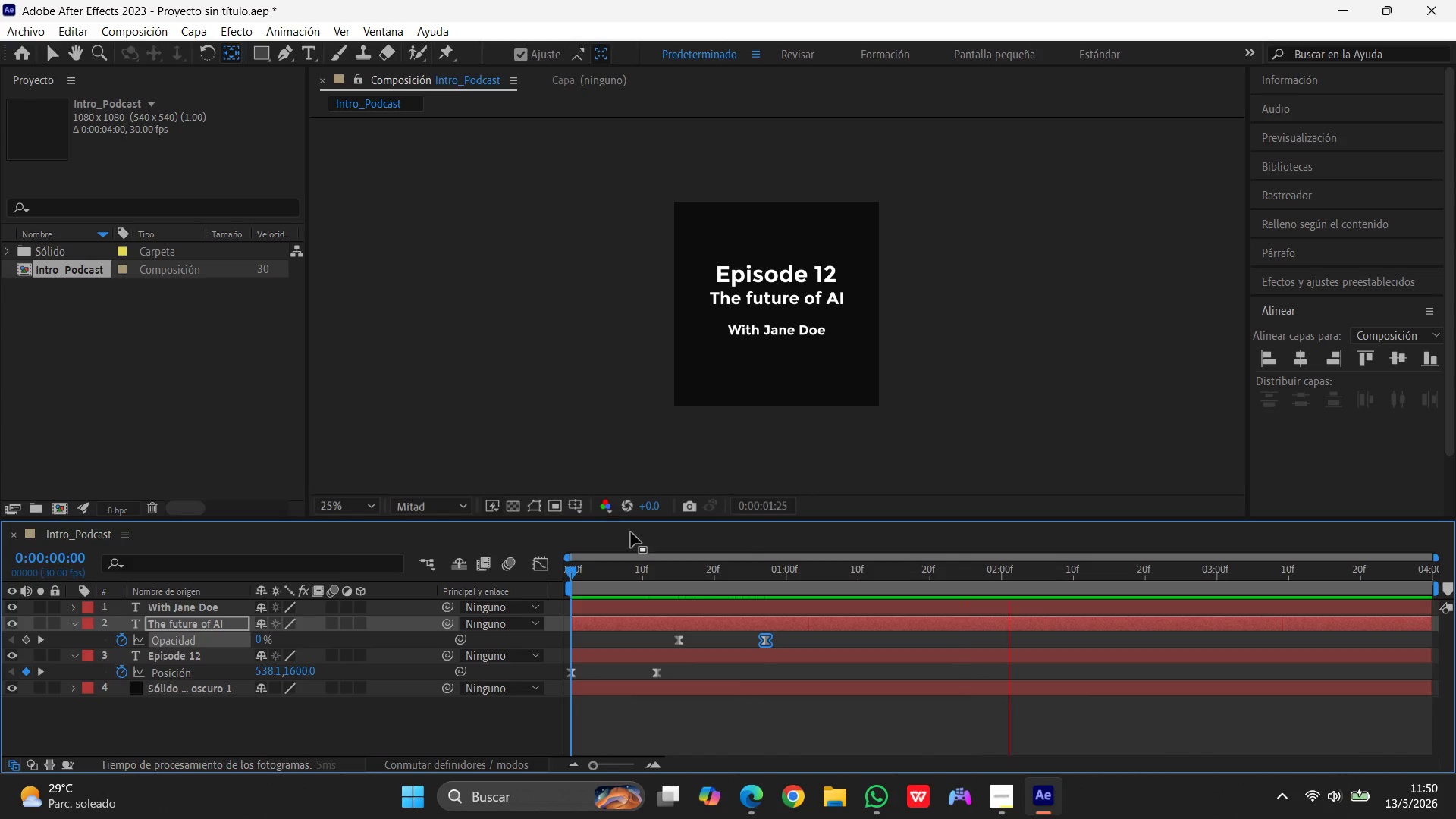 
left_click([773, 706])
 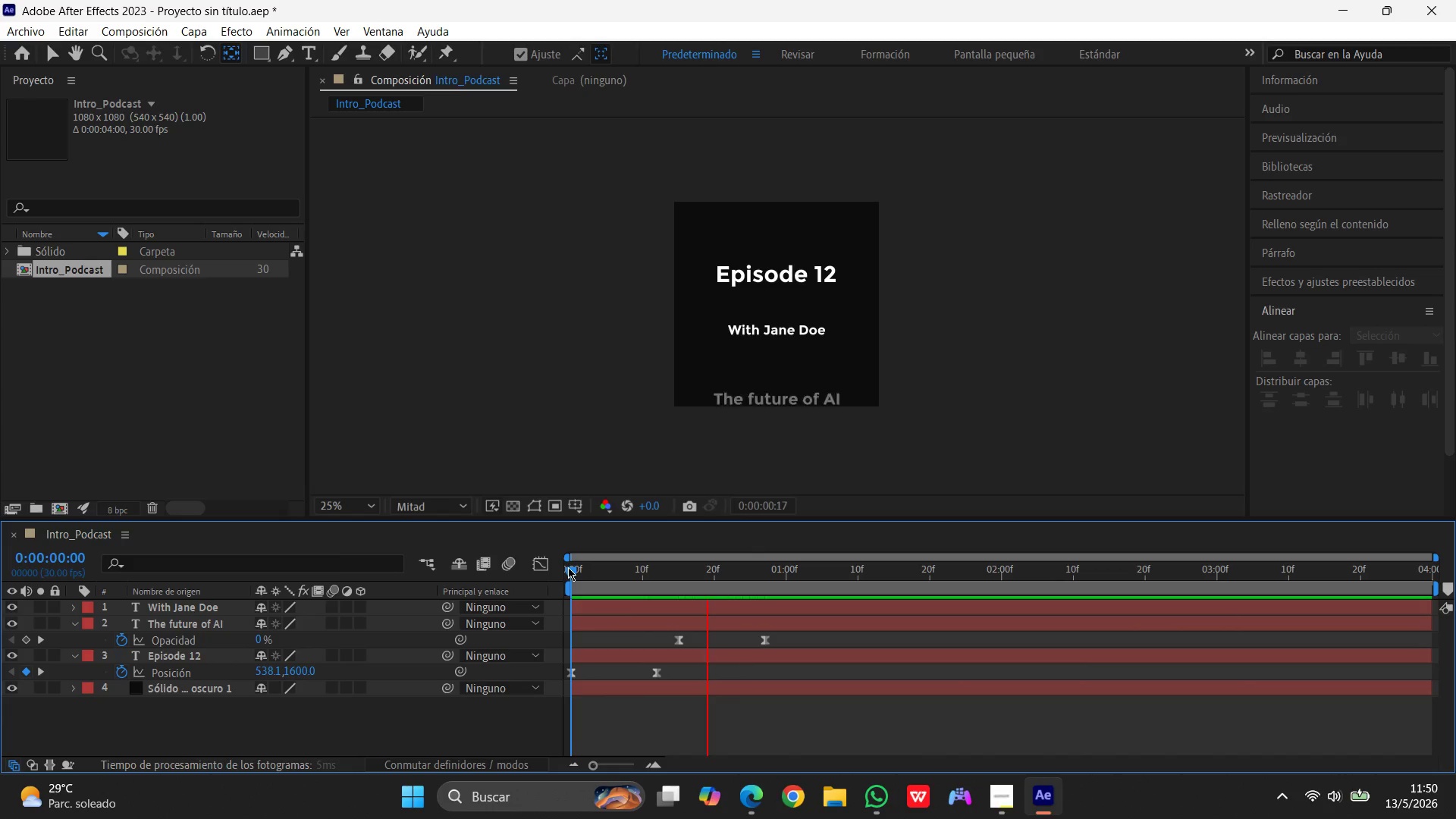 
key(Space)
 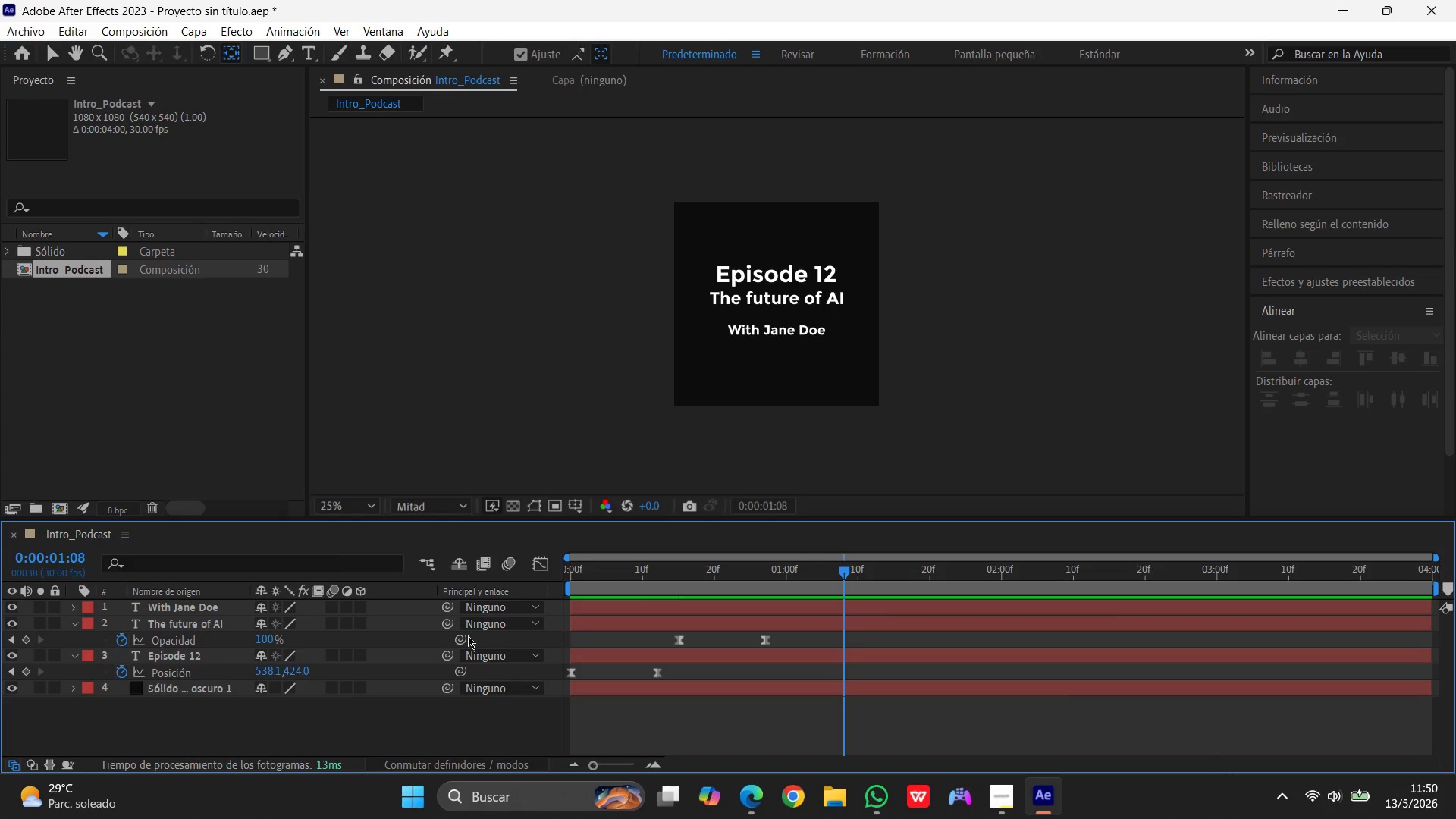 
left_click([178, 674])
 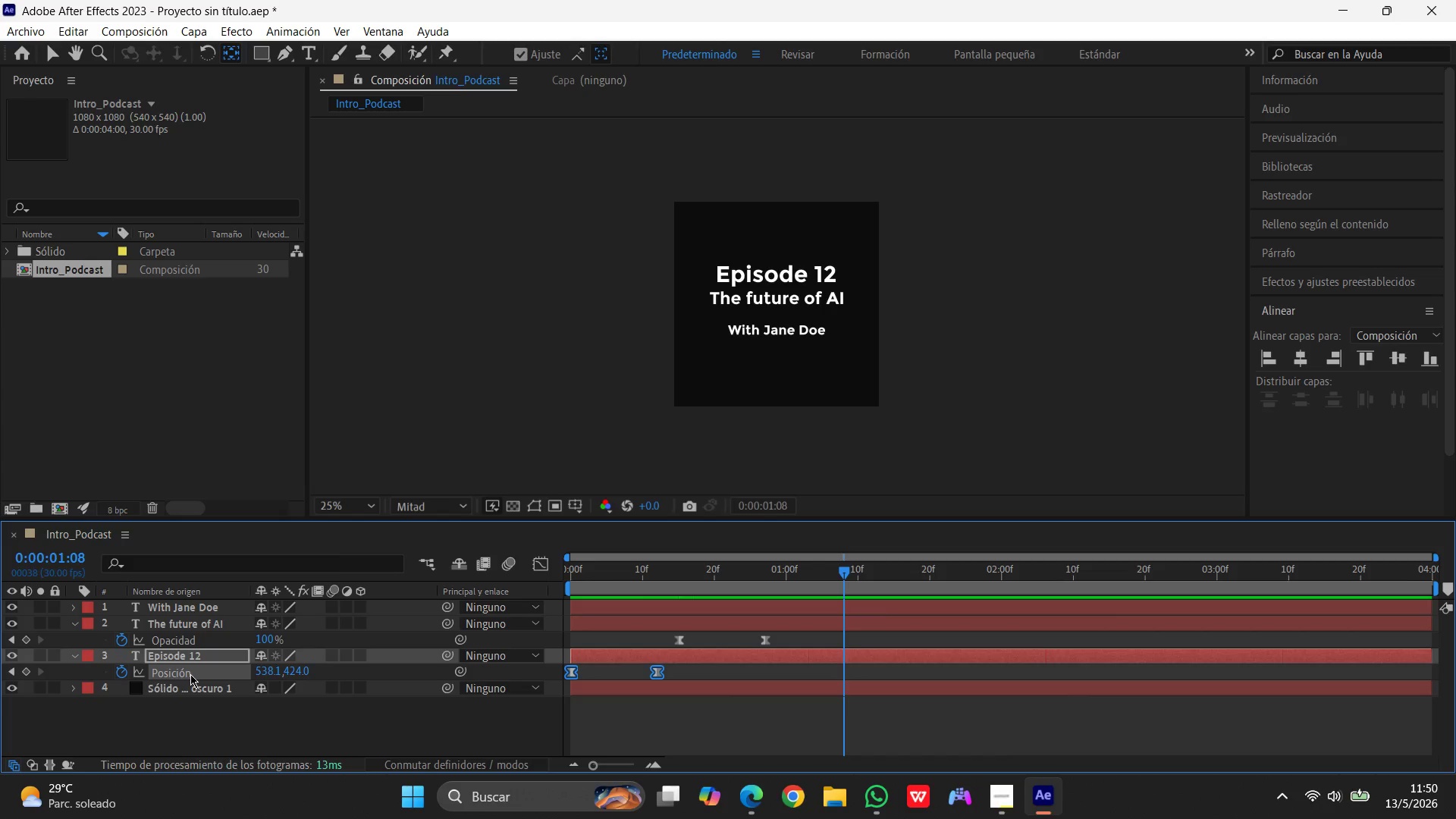 
left_click([190, 674])
 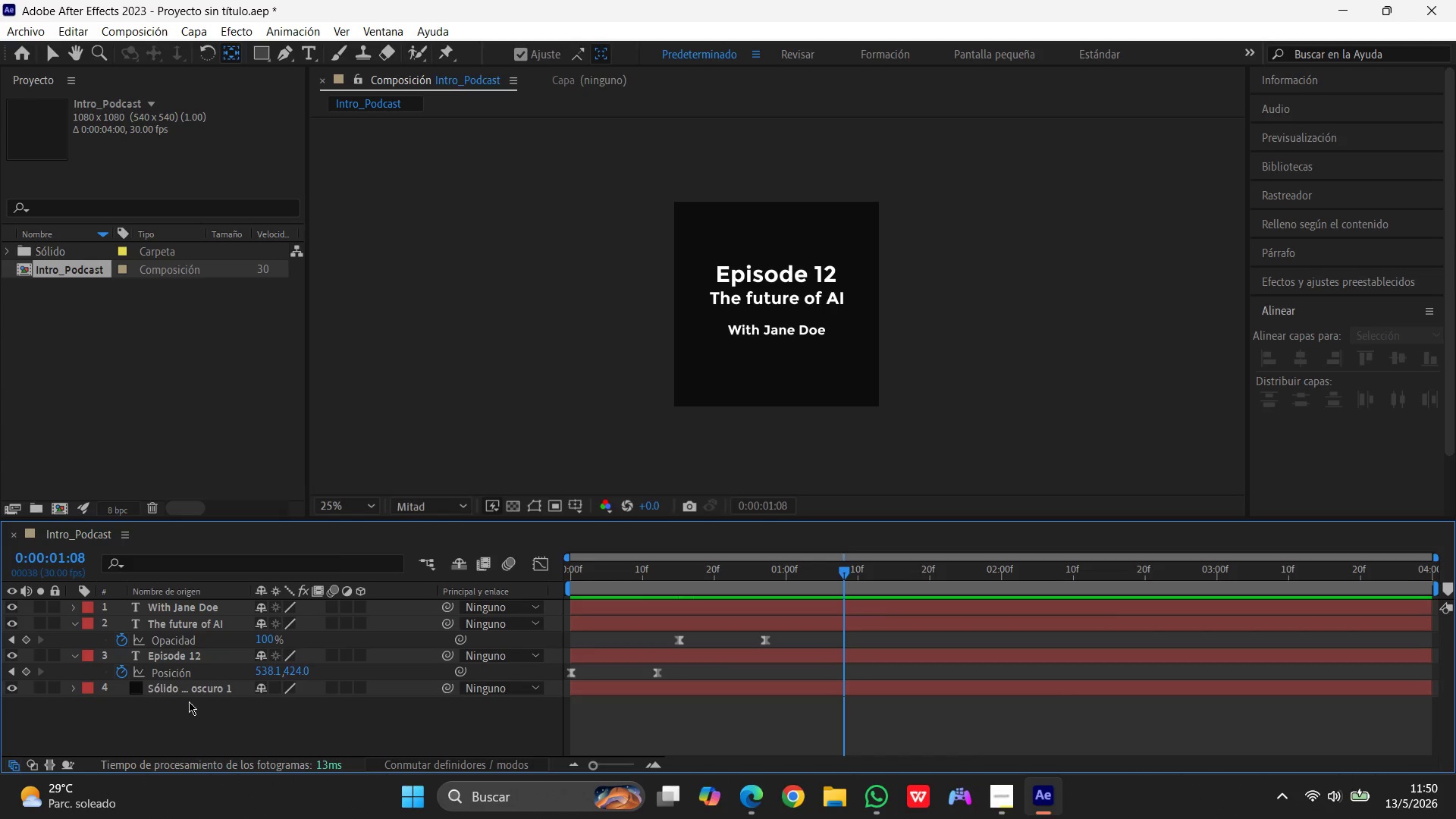 
left_click([189, 708])
 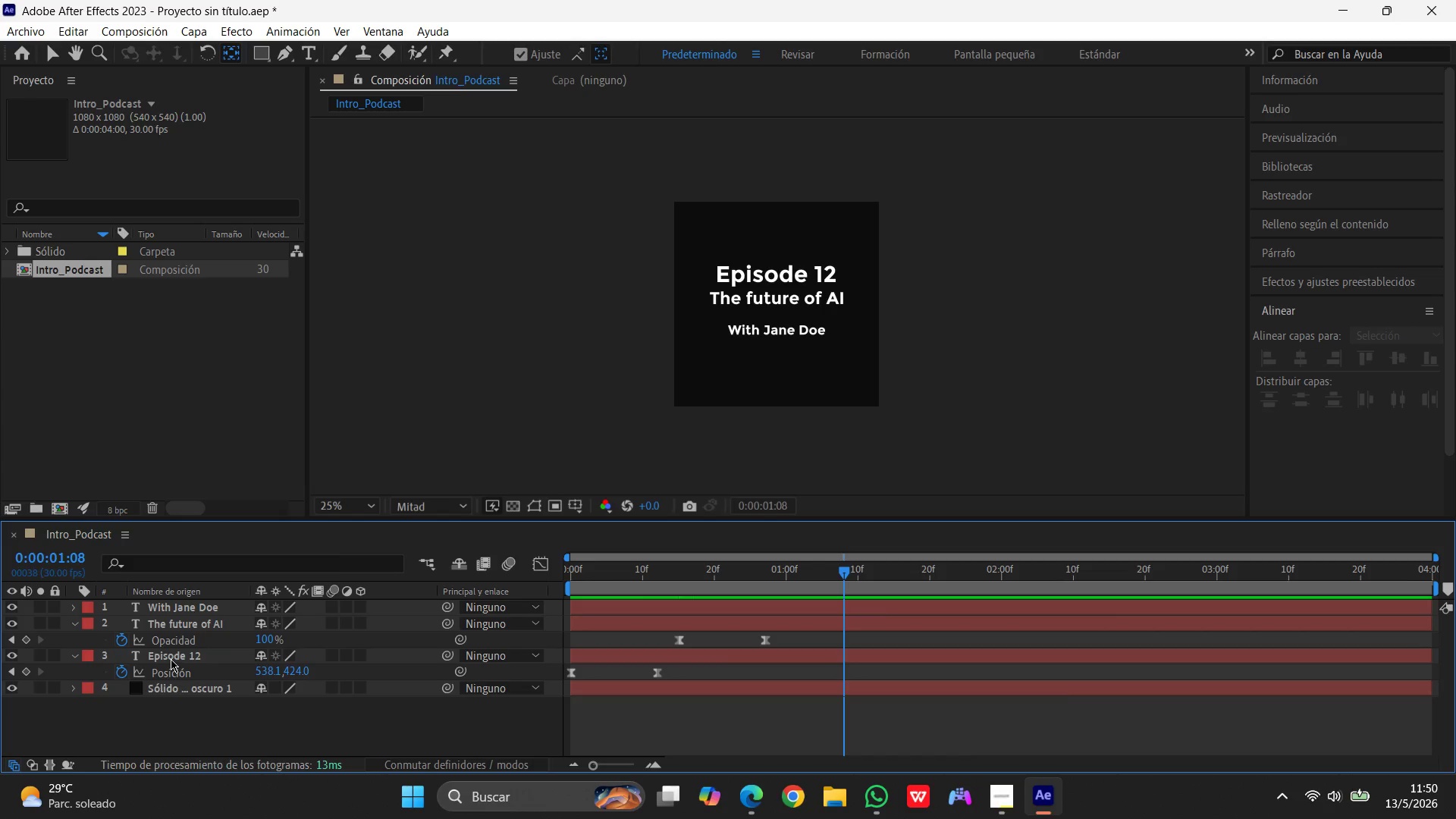 
left_click([171, 659])
 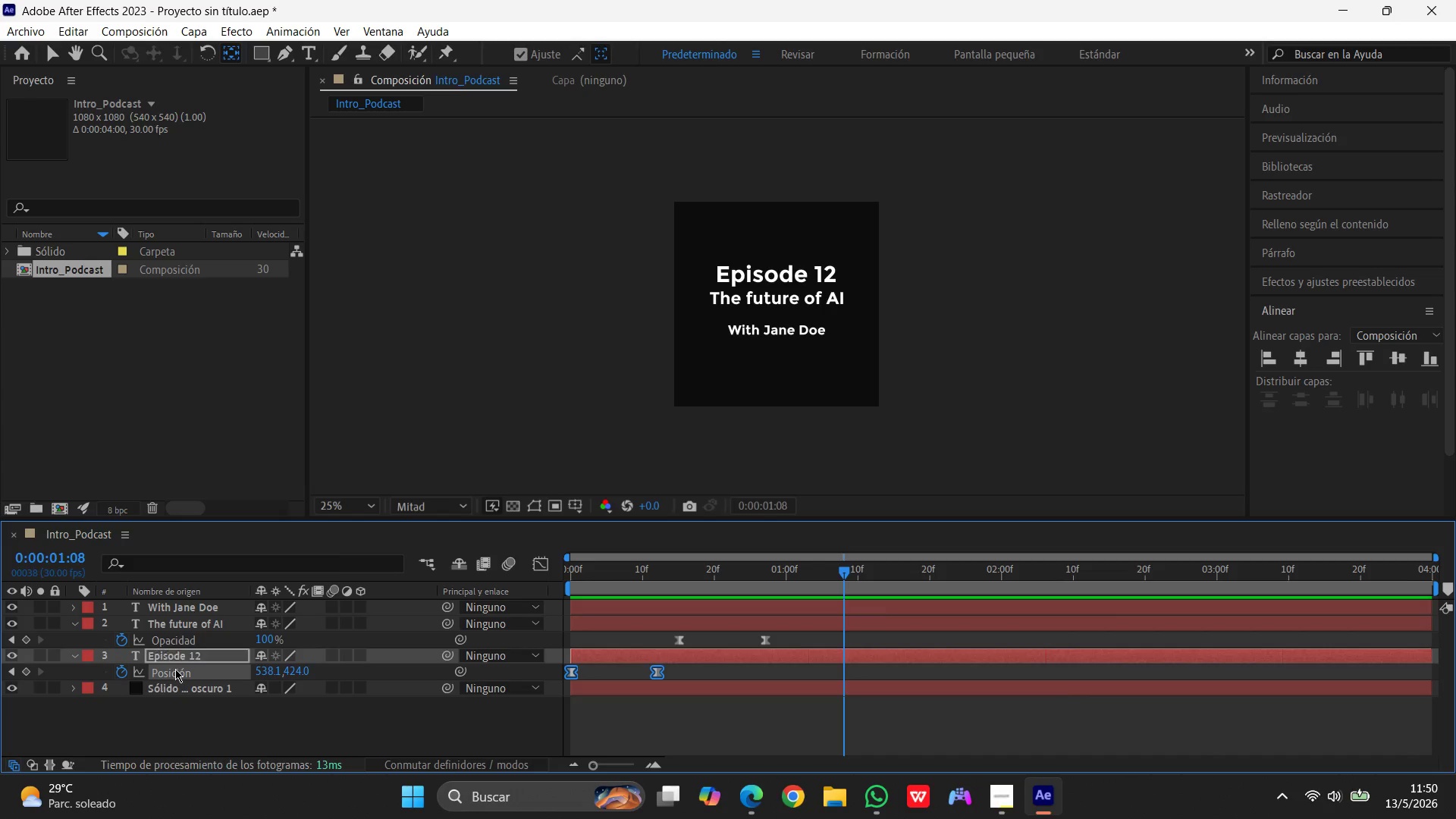 
left_click([175, 669])
 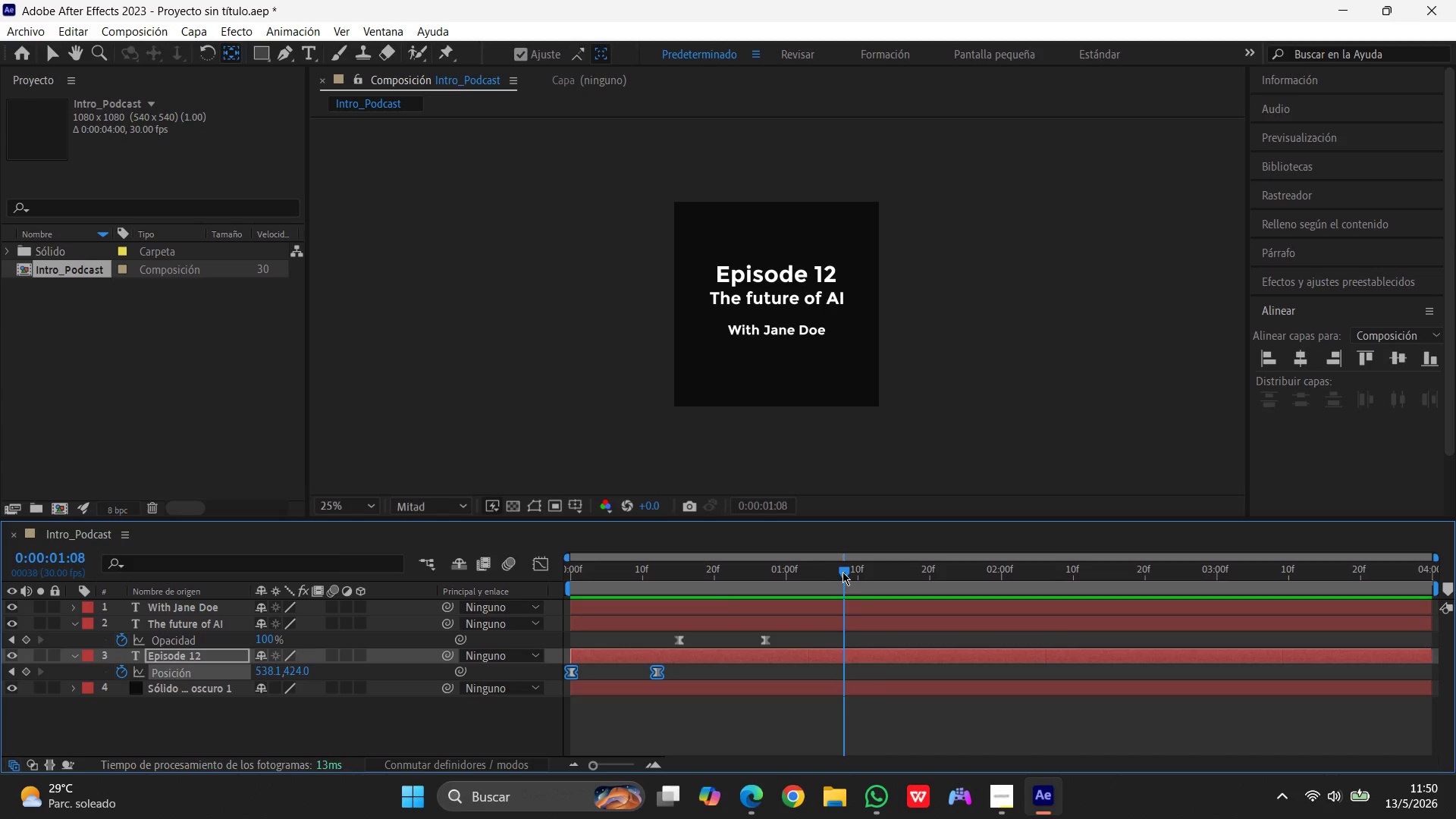 
left_click_drag(start_coordinate=[844, 572], to_coordinate=[657, 610])
 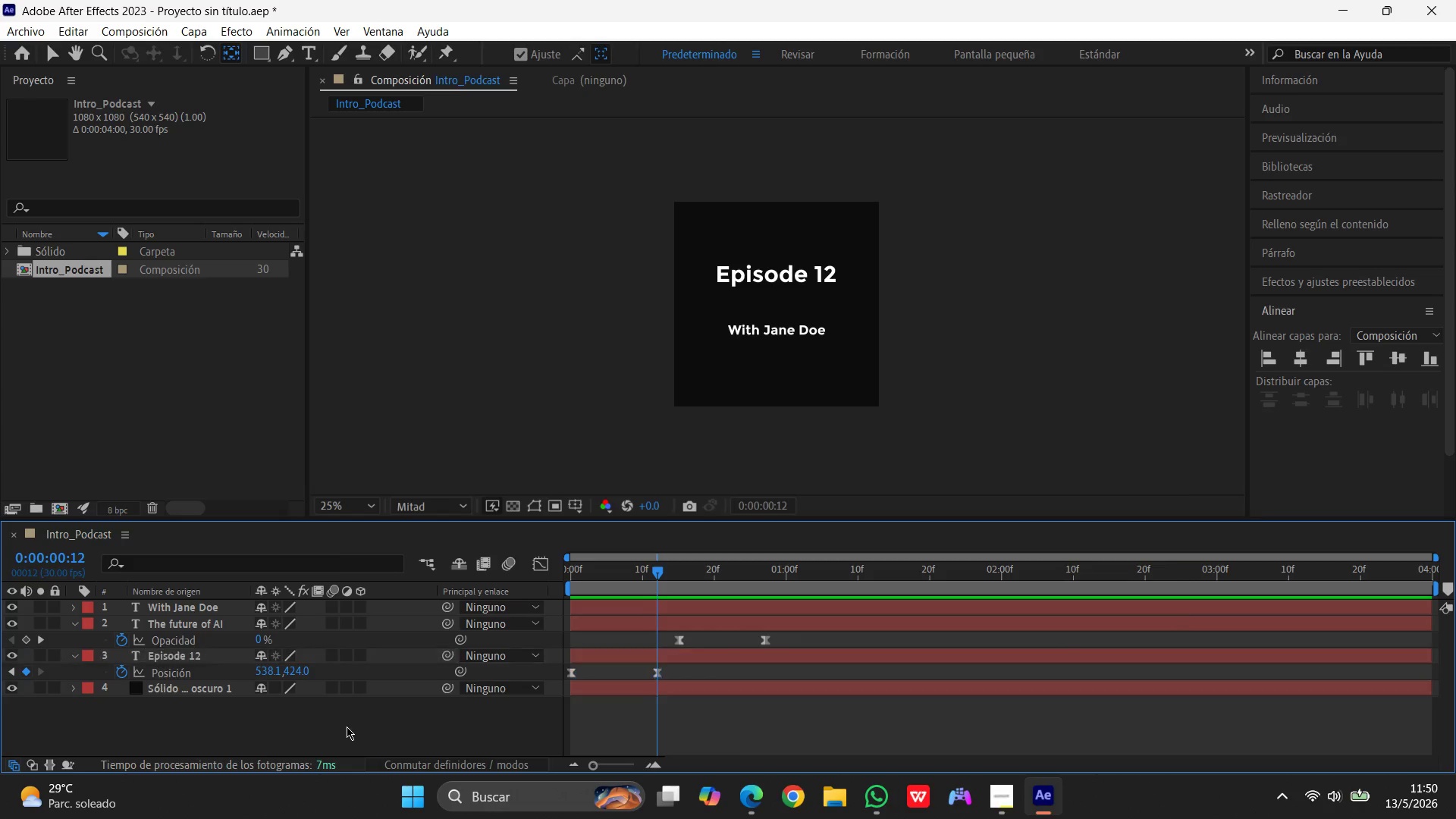 
left_click([347, 726])
 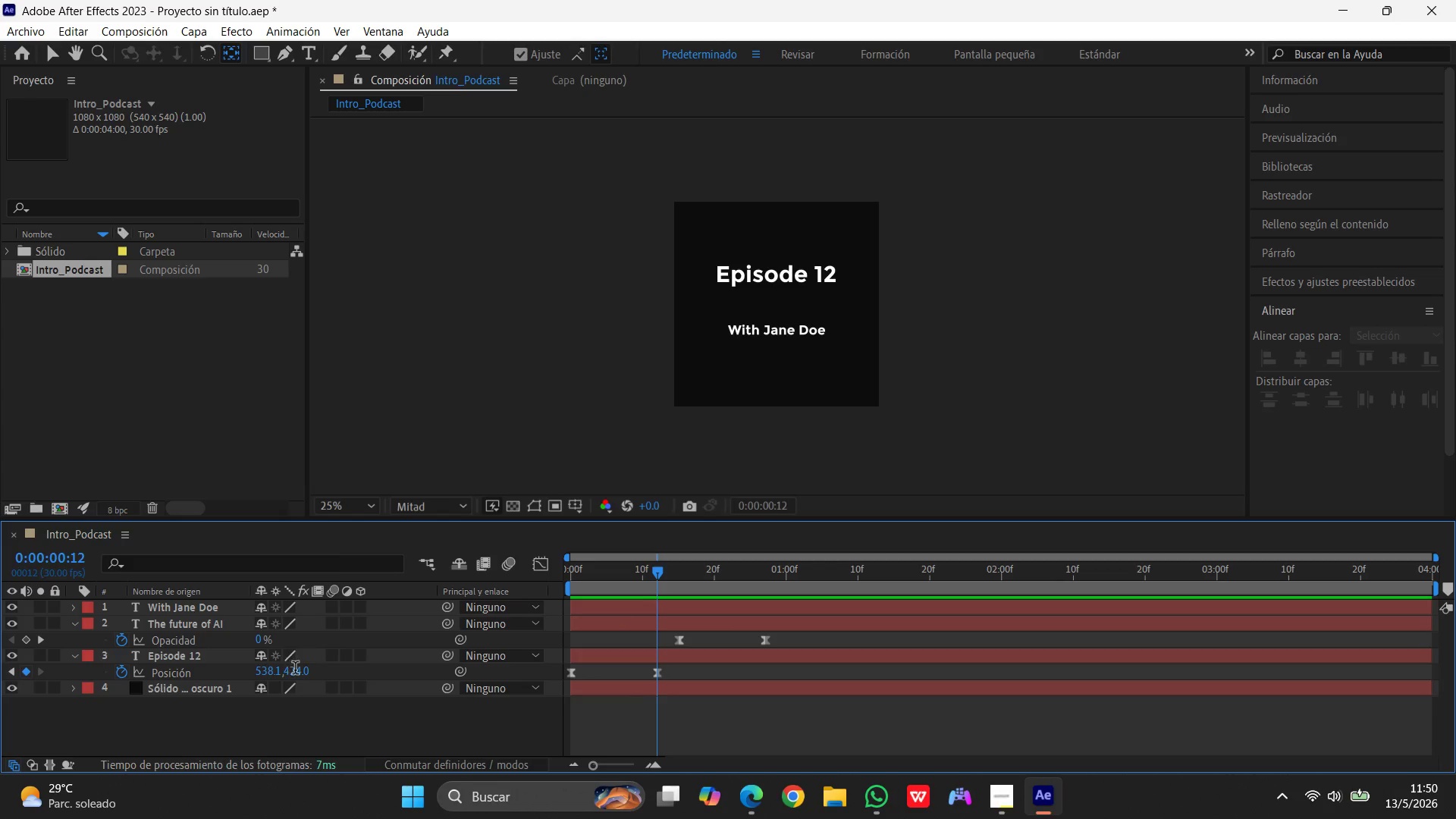 
left_click([290, 668])
 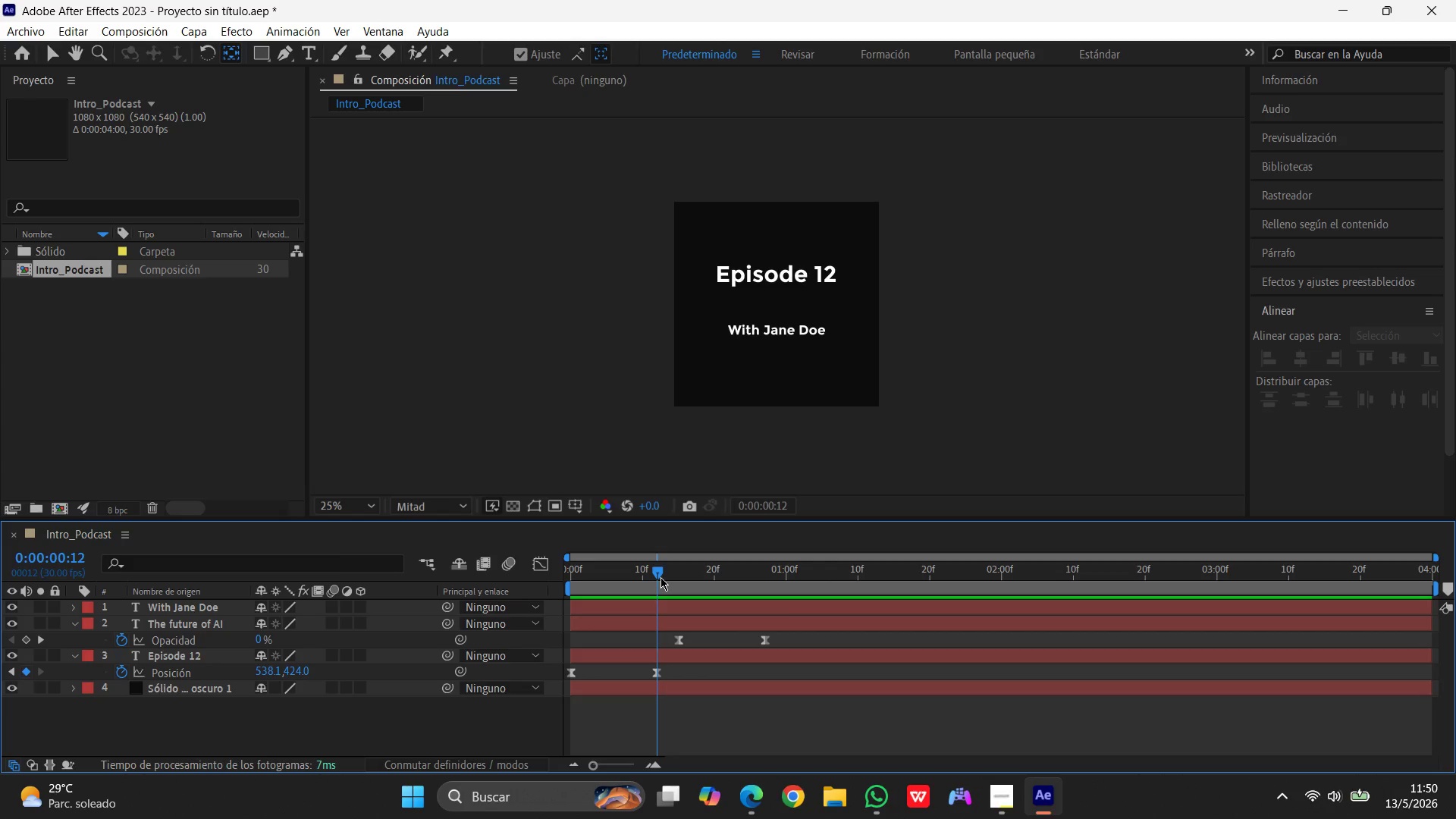 
wait(29.47)
 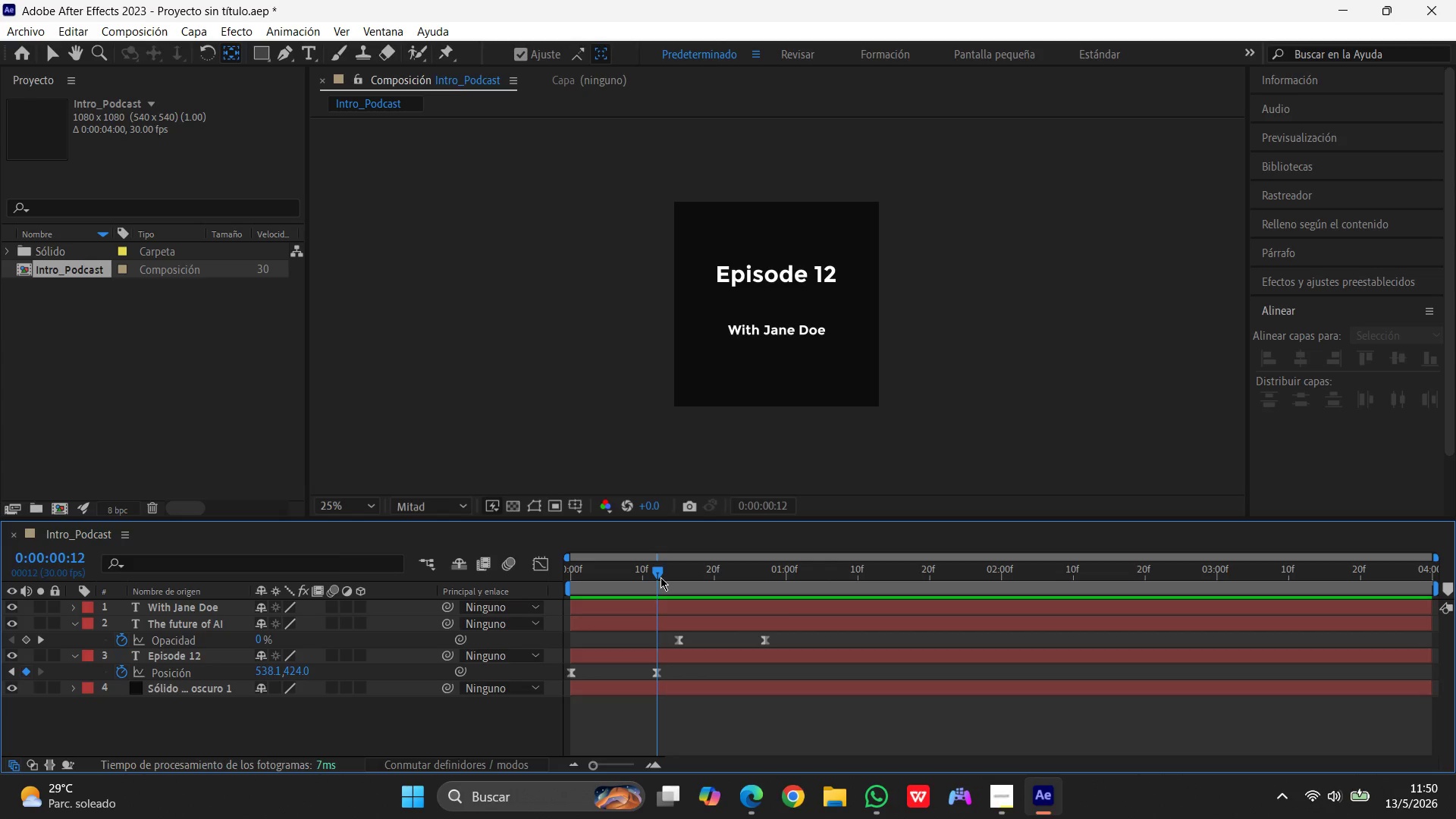 
left_click([290, 672])
 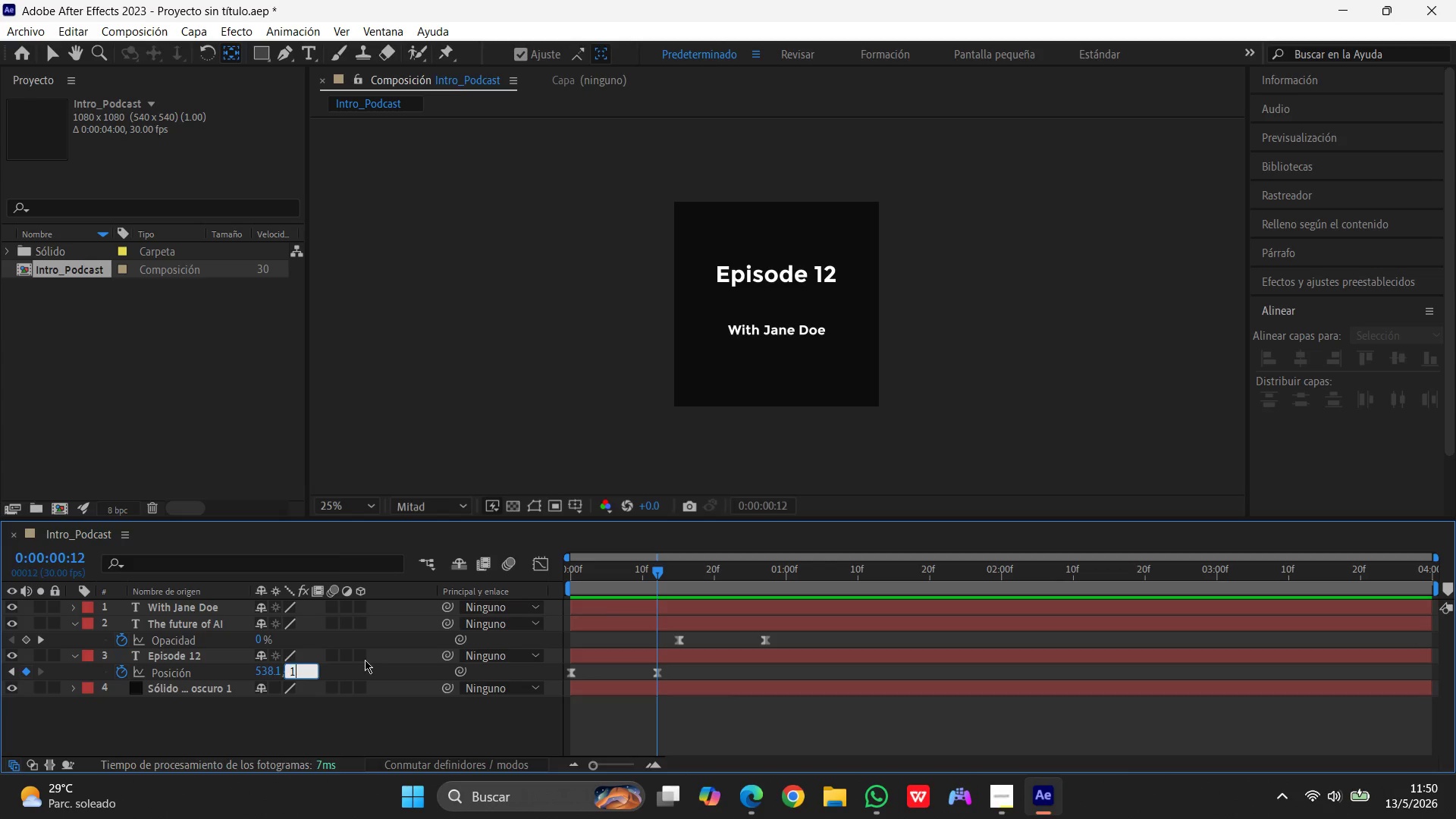 
key(Numpad1)
 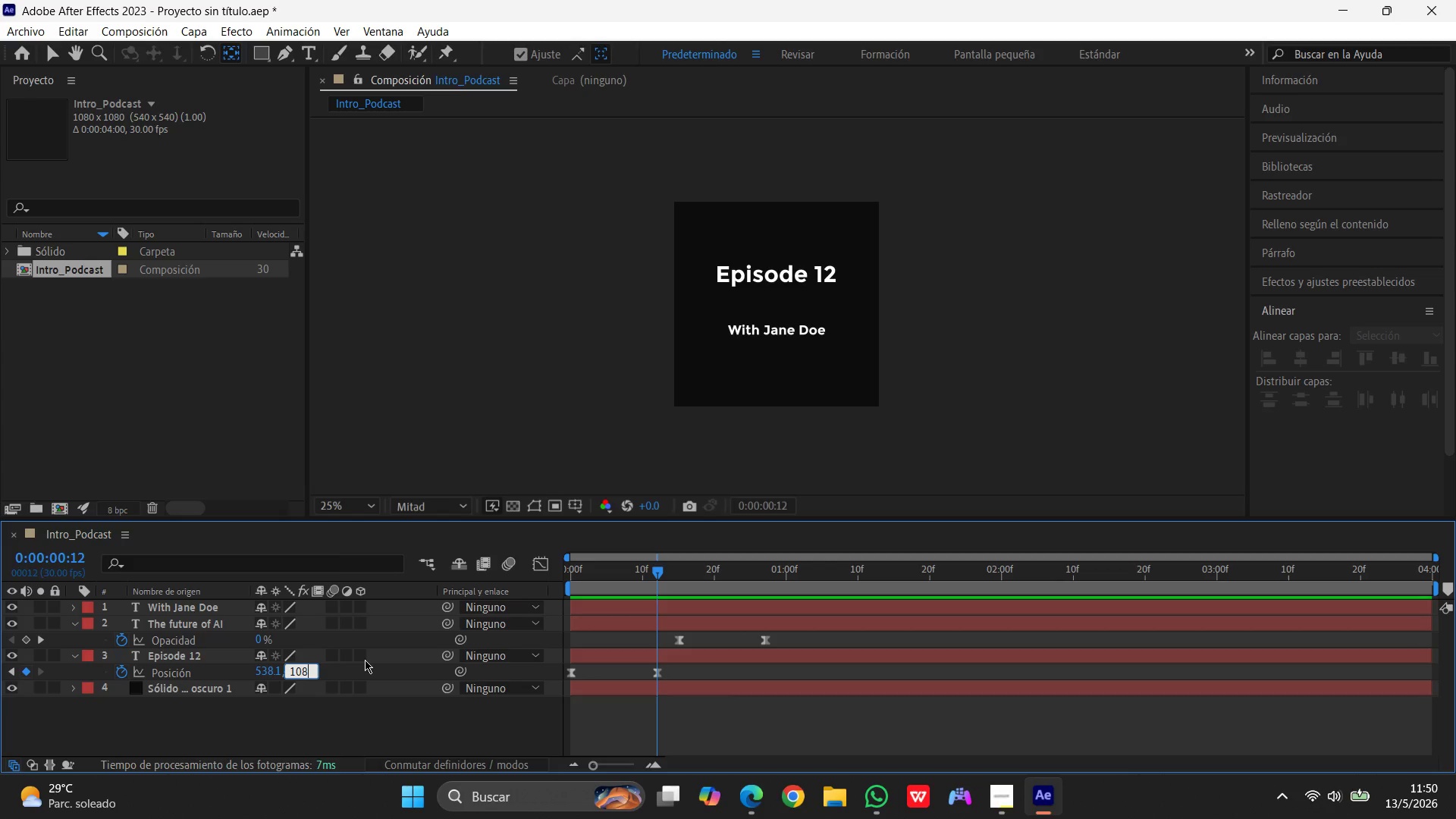 
key(Numpad0)
 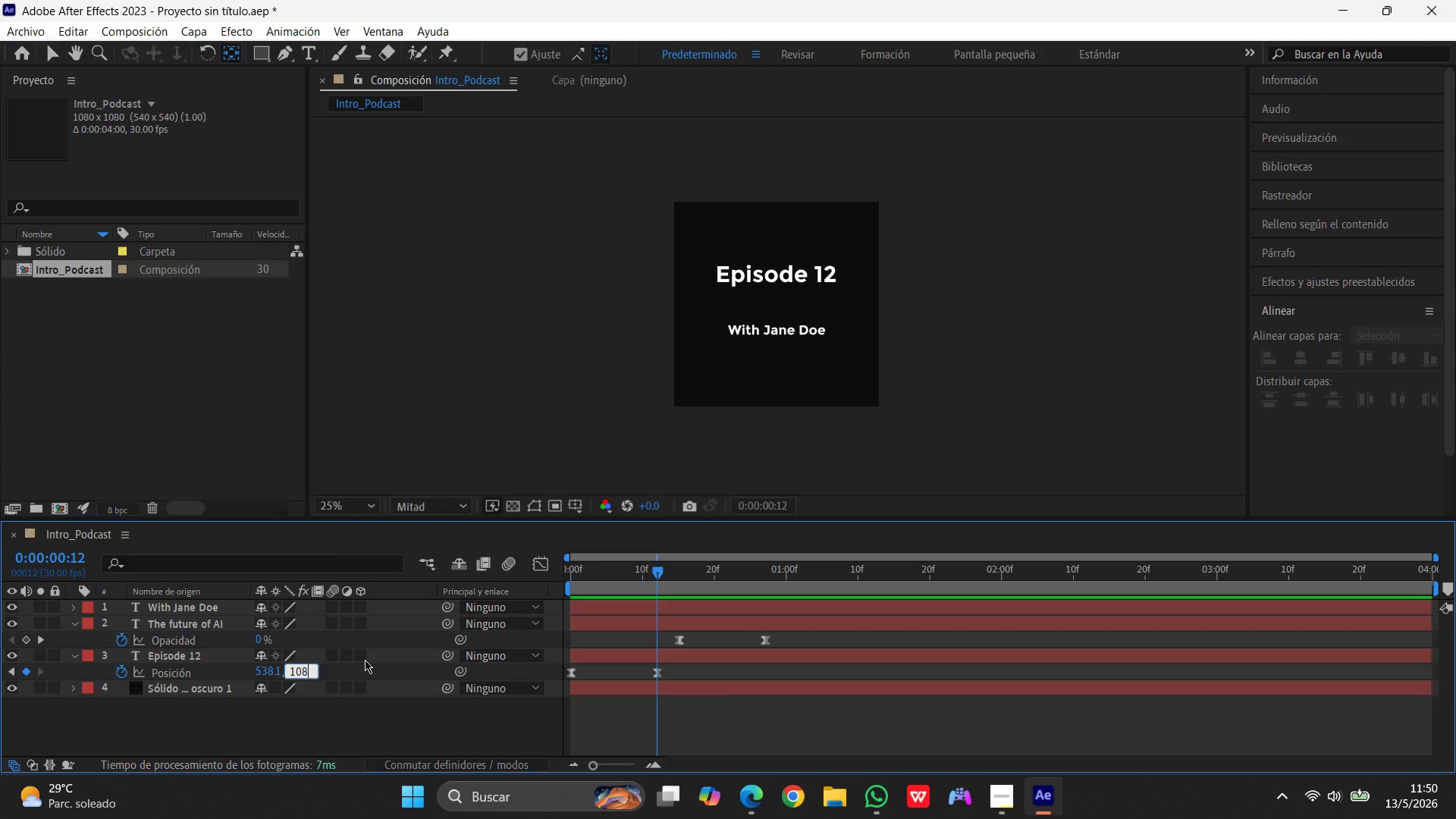 
key(Numpad8)
 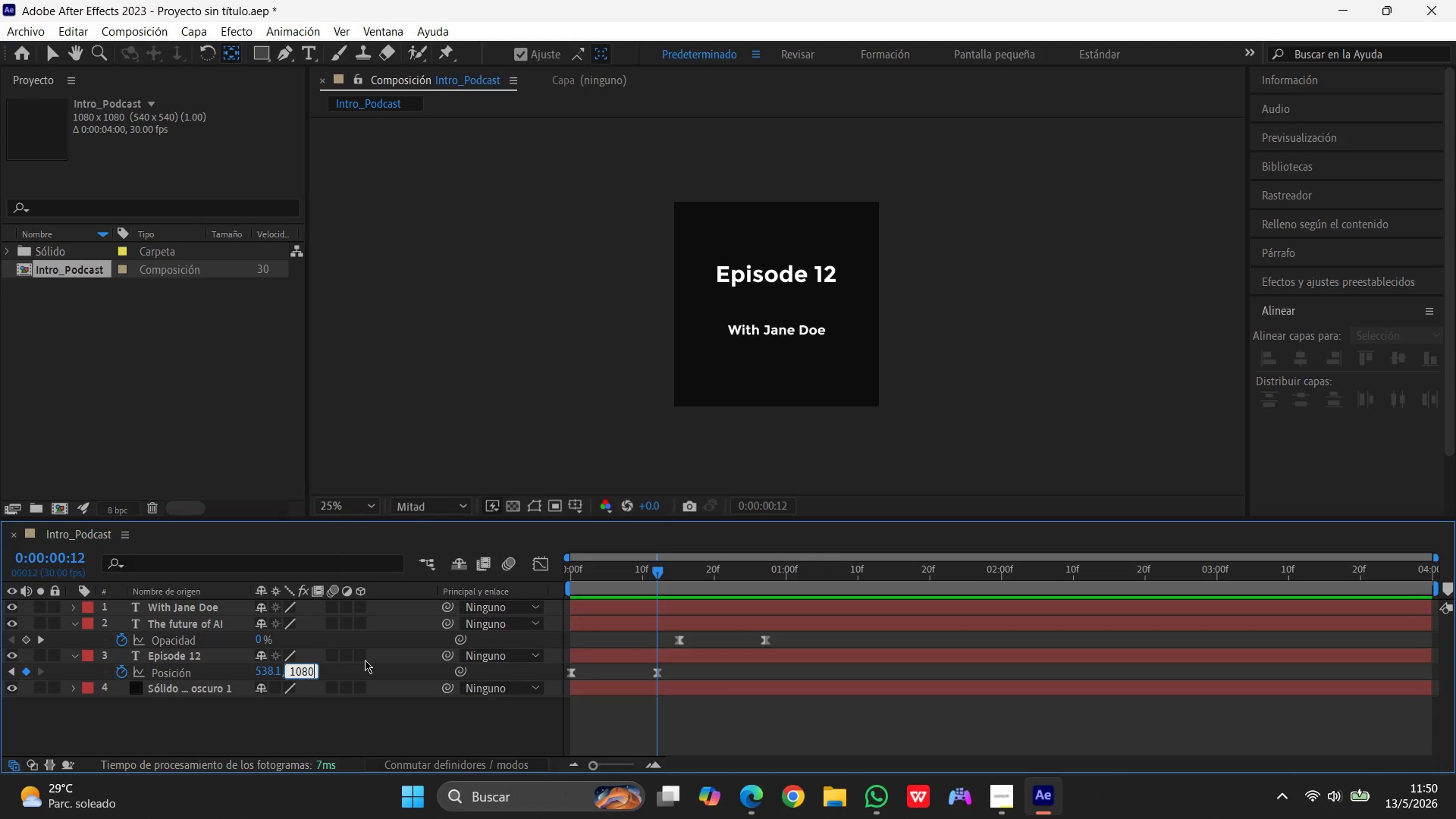 
key(Numpad0)
 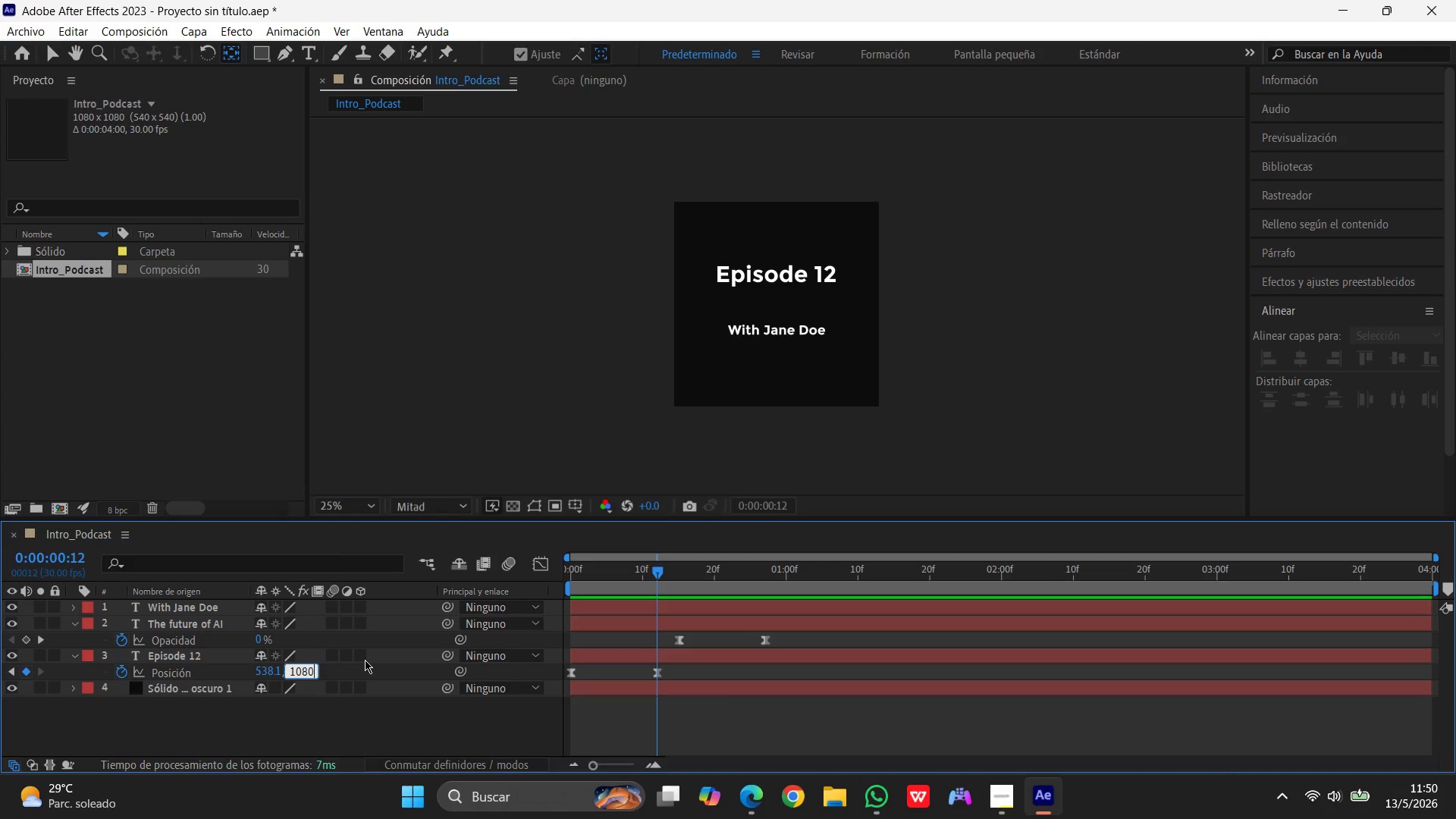 
key(Shift+ShiftRight)
 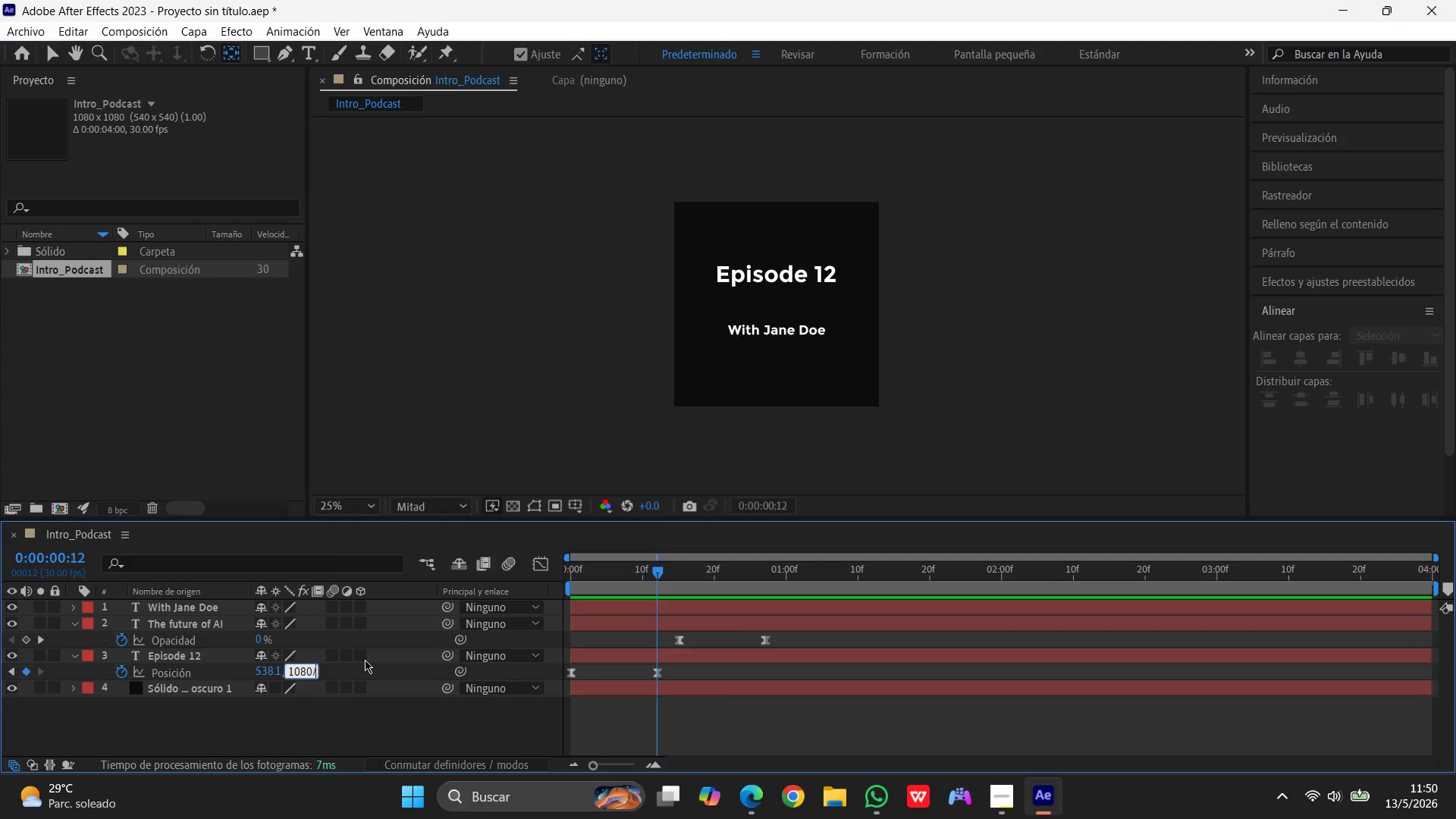 
key(Shift+7)
 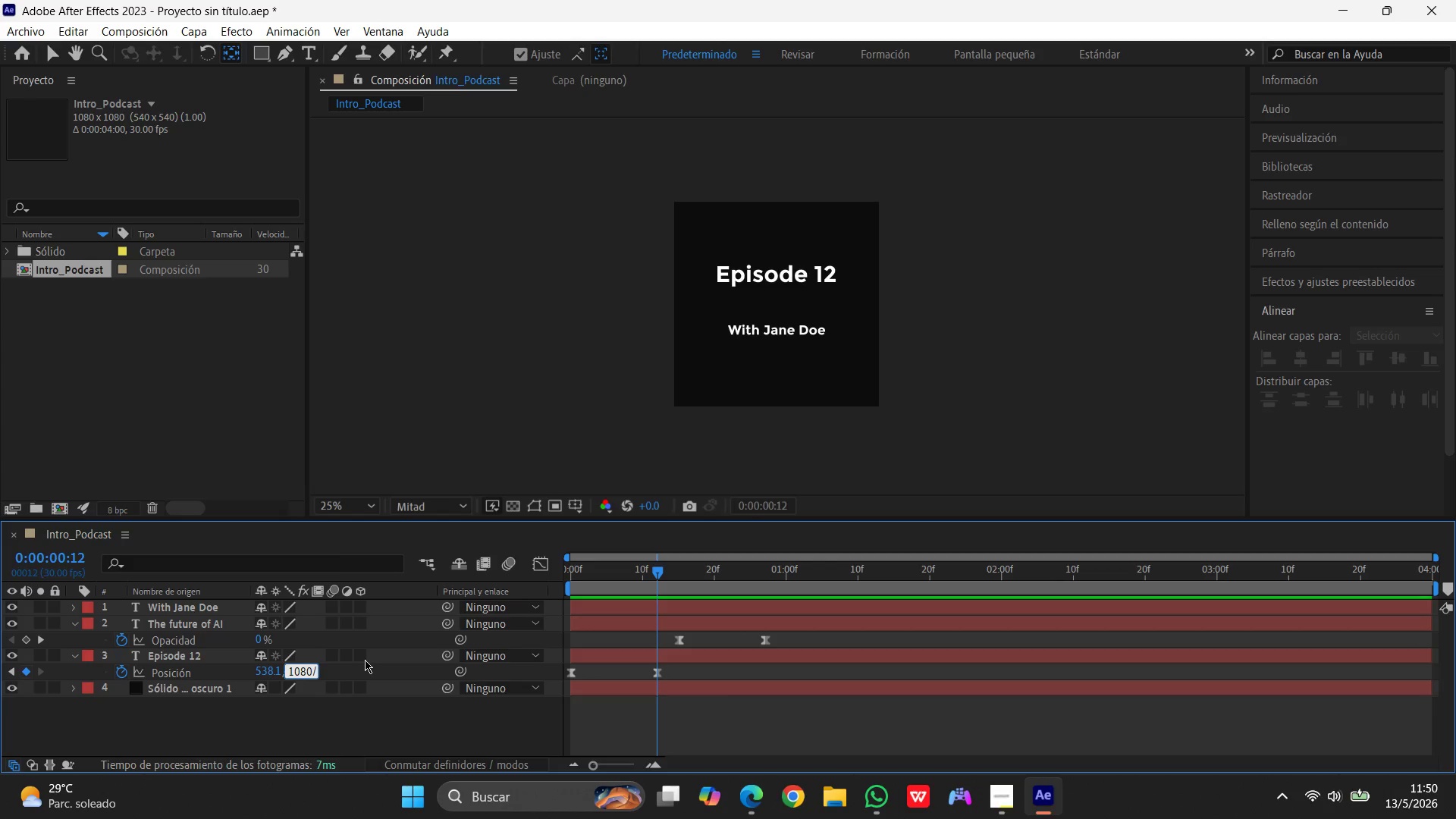 
key(Numpad2)
 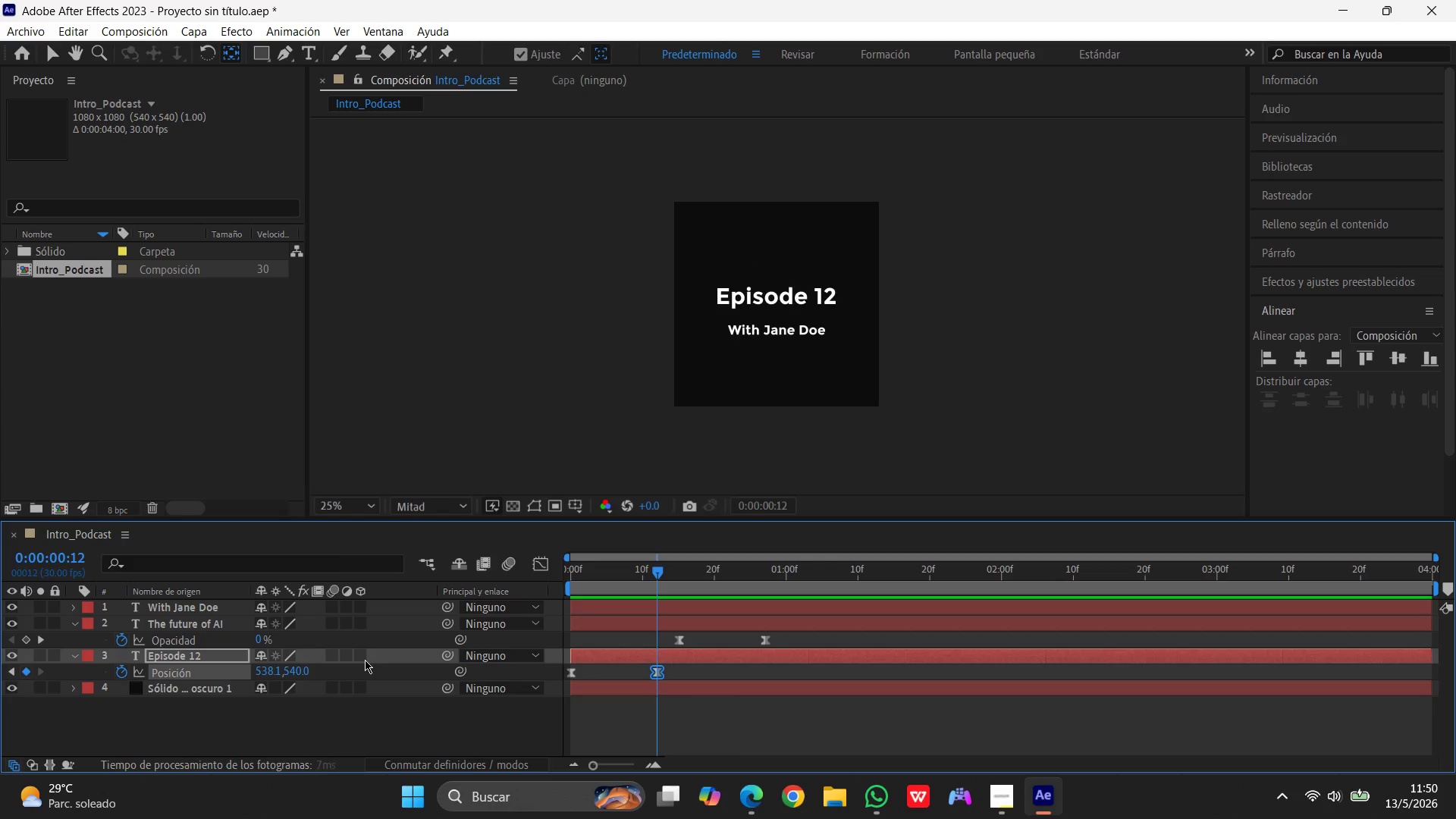 
key(Enter)
 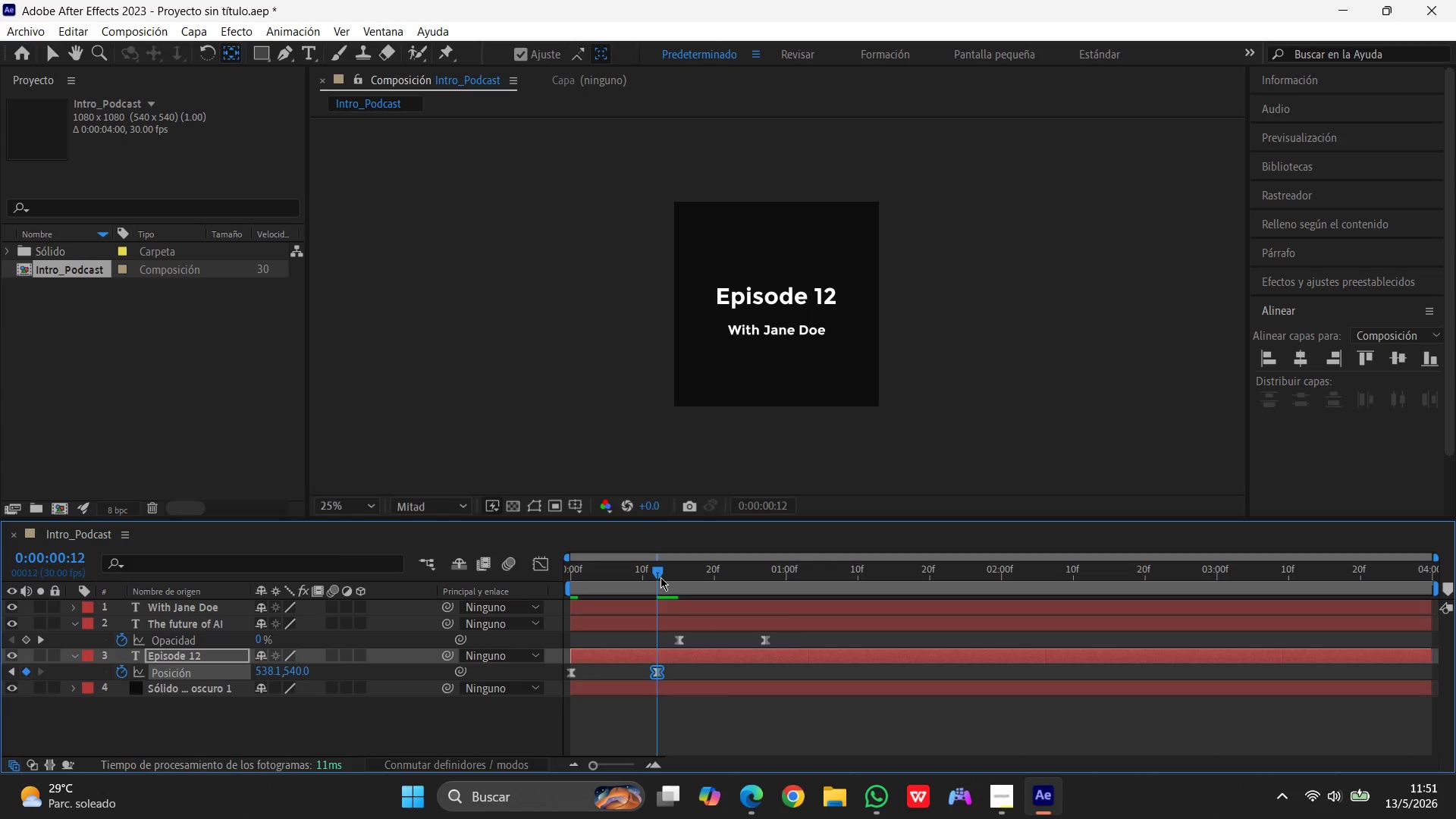 
left_click_drag(start_coordinate=[659, 572], to_coordinate=[487, 596])
 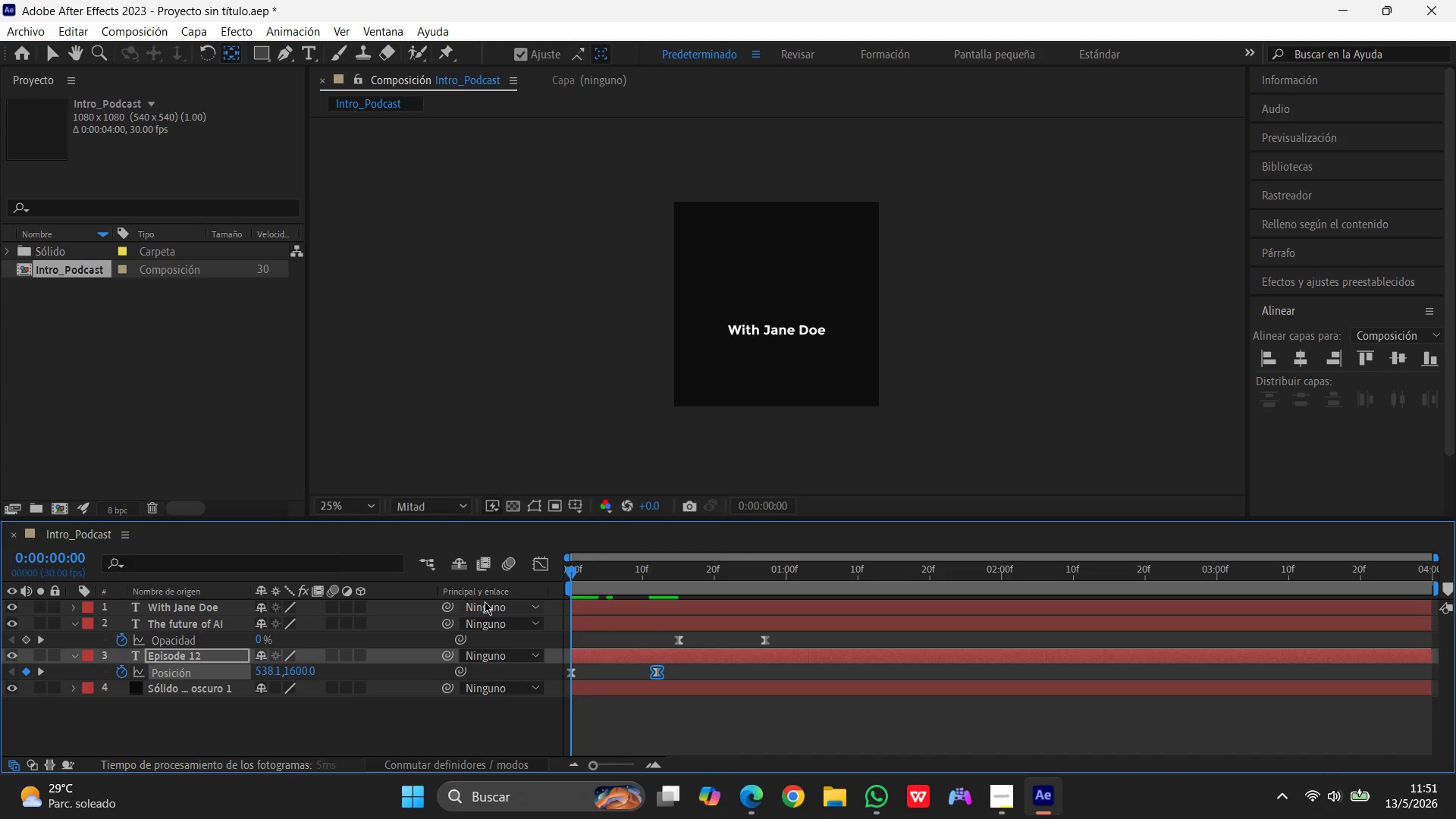 
key(Space)
 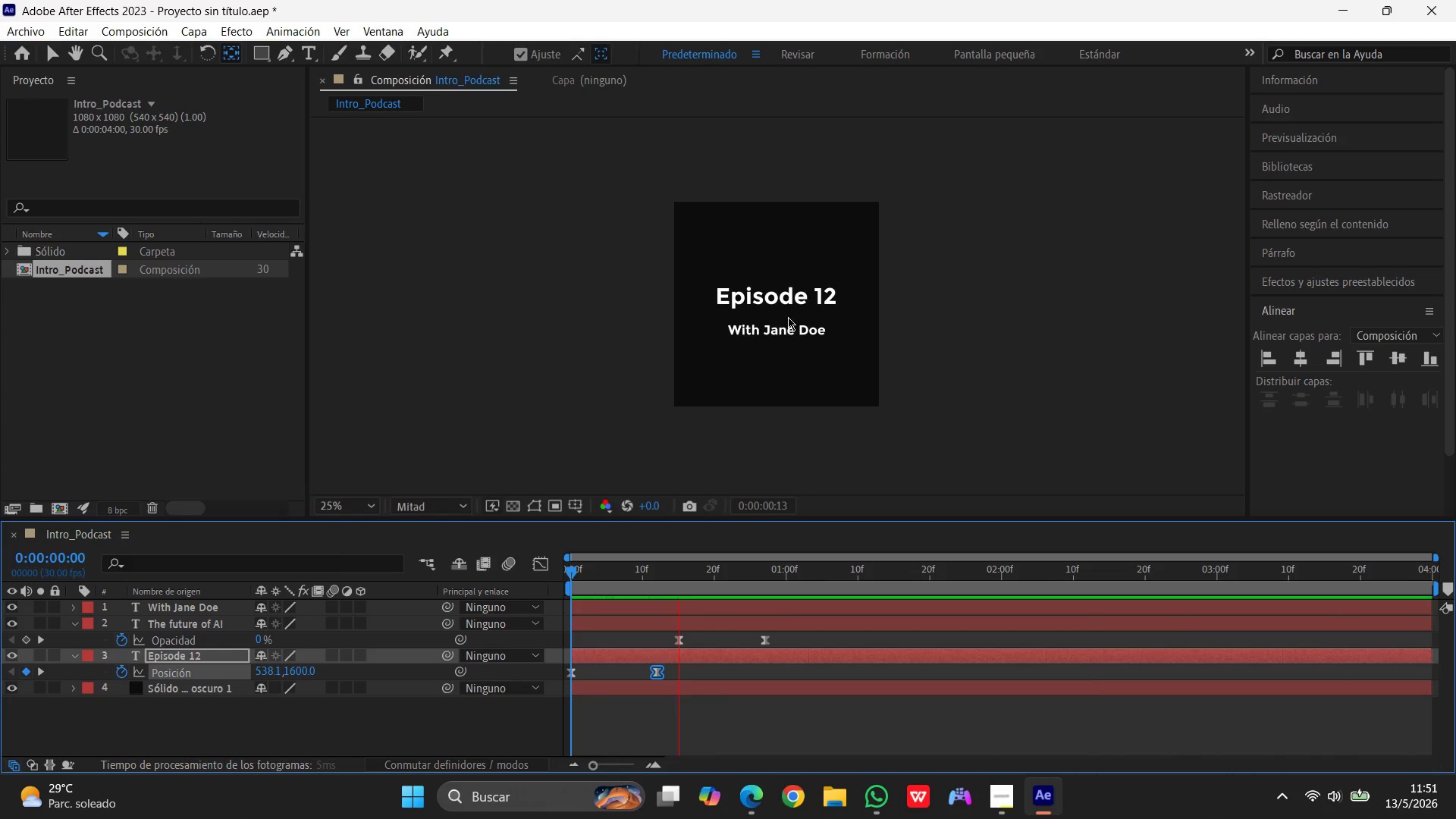 
wait(5.92)
 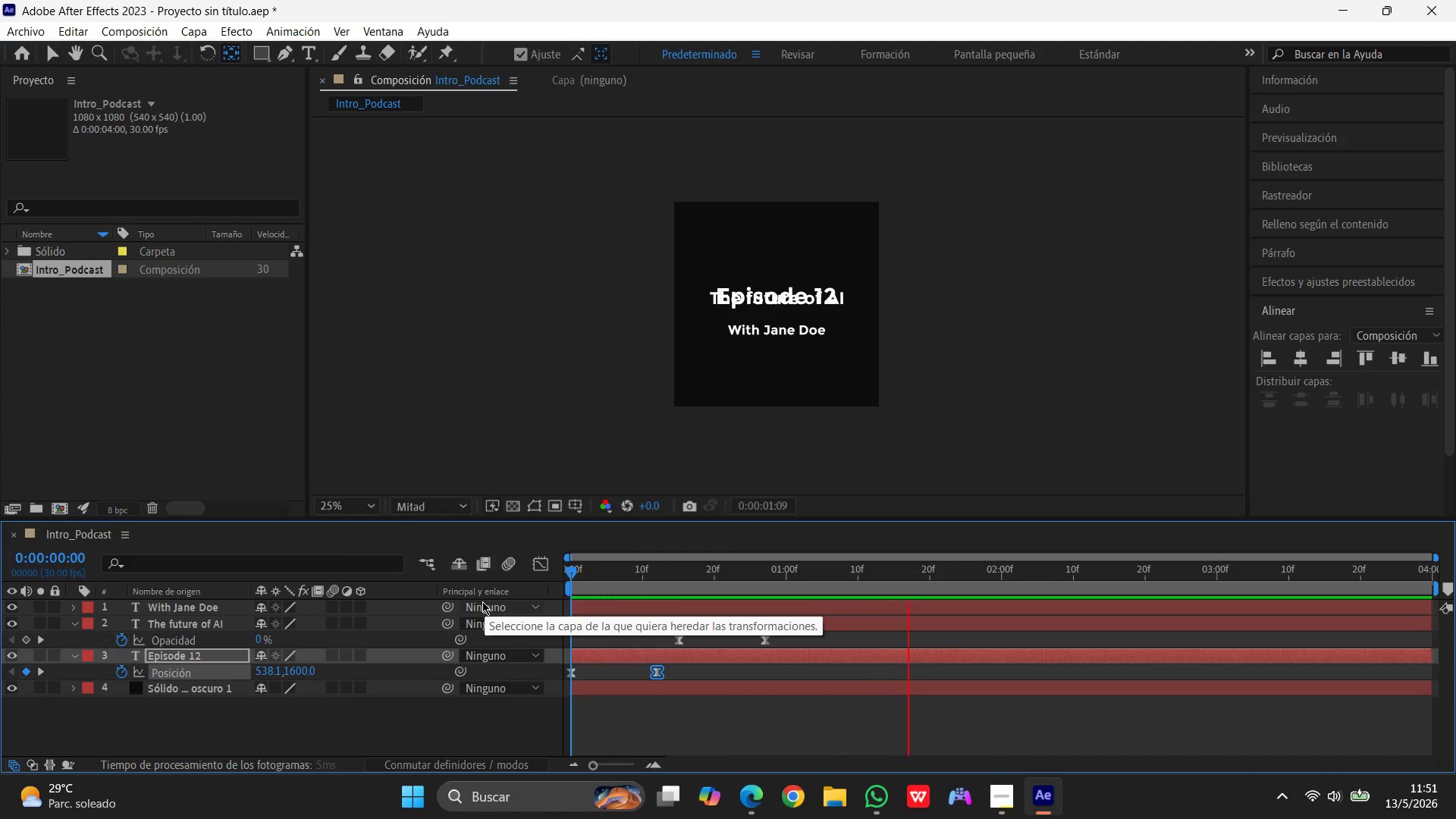 
left_click([811, 298])
 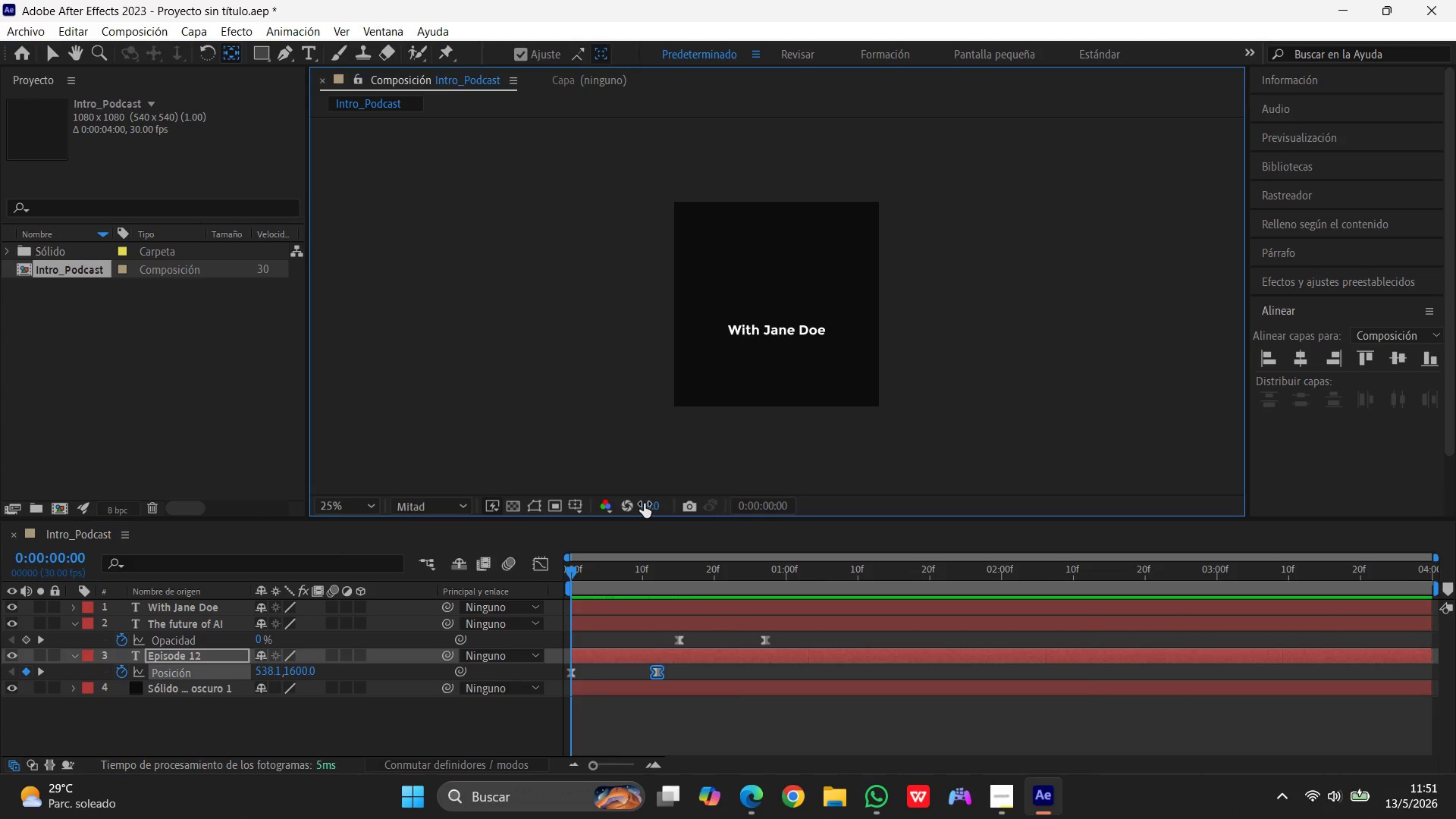 
key(Space)
 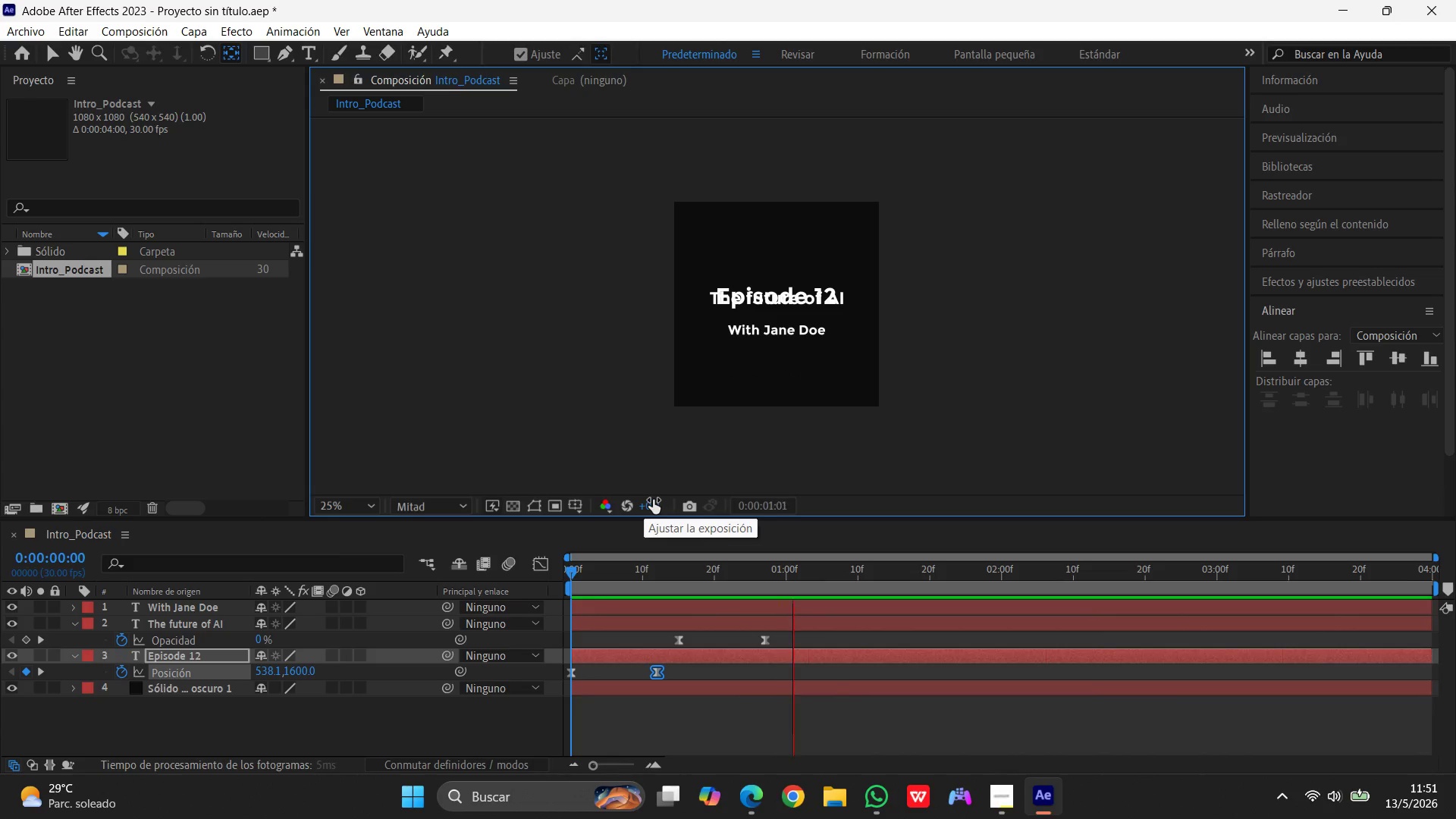 
key(Space)
 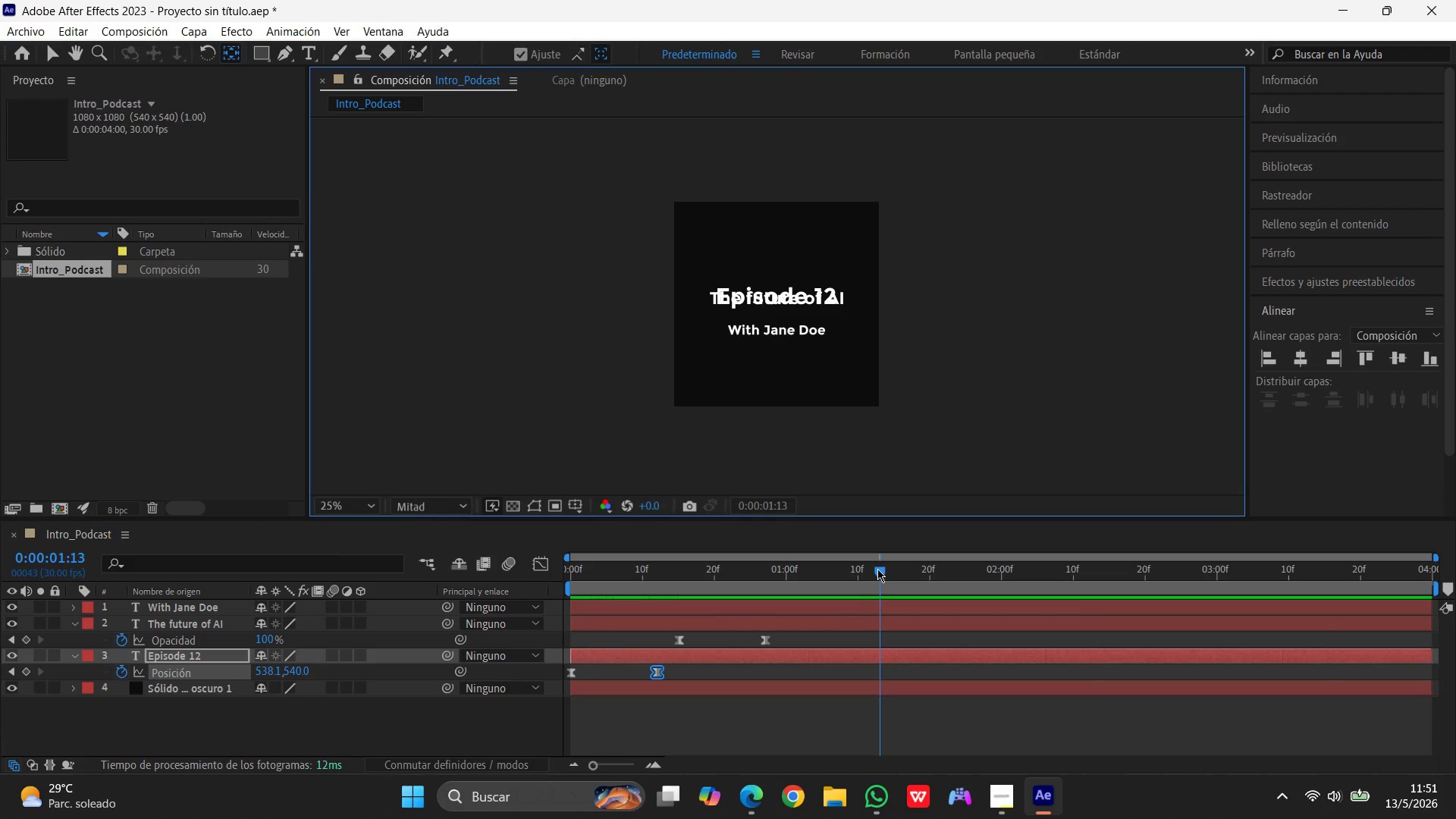 
left_click_drag(start_coordinate=[877, 568], to_coordinate=[760, 585])
 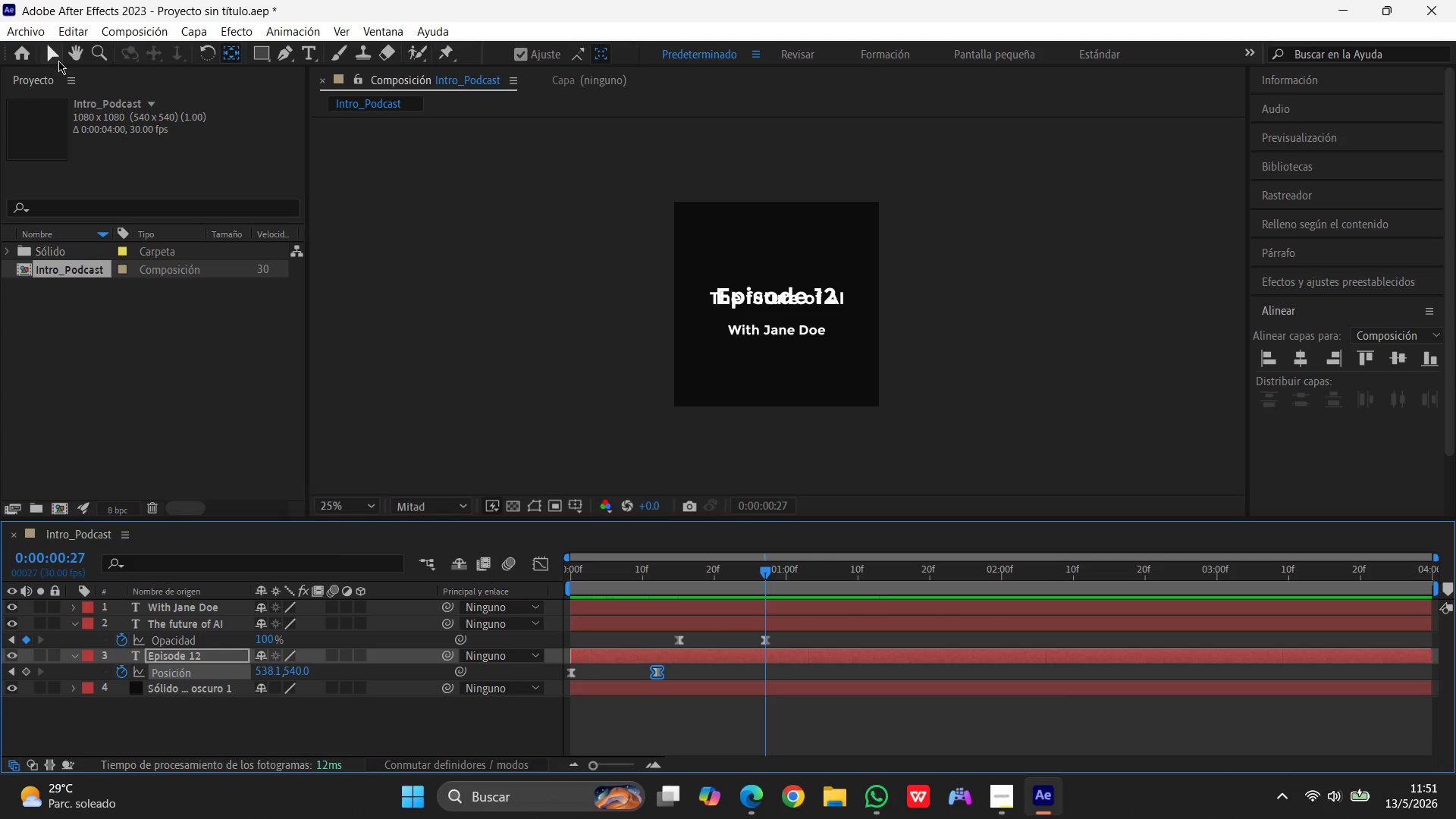 
left_click([53, 52])
 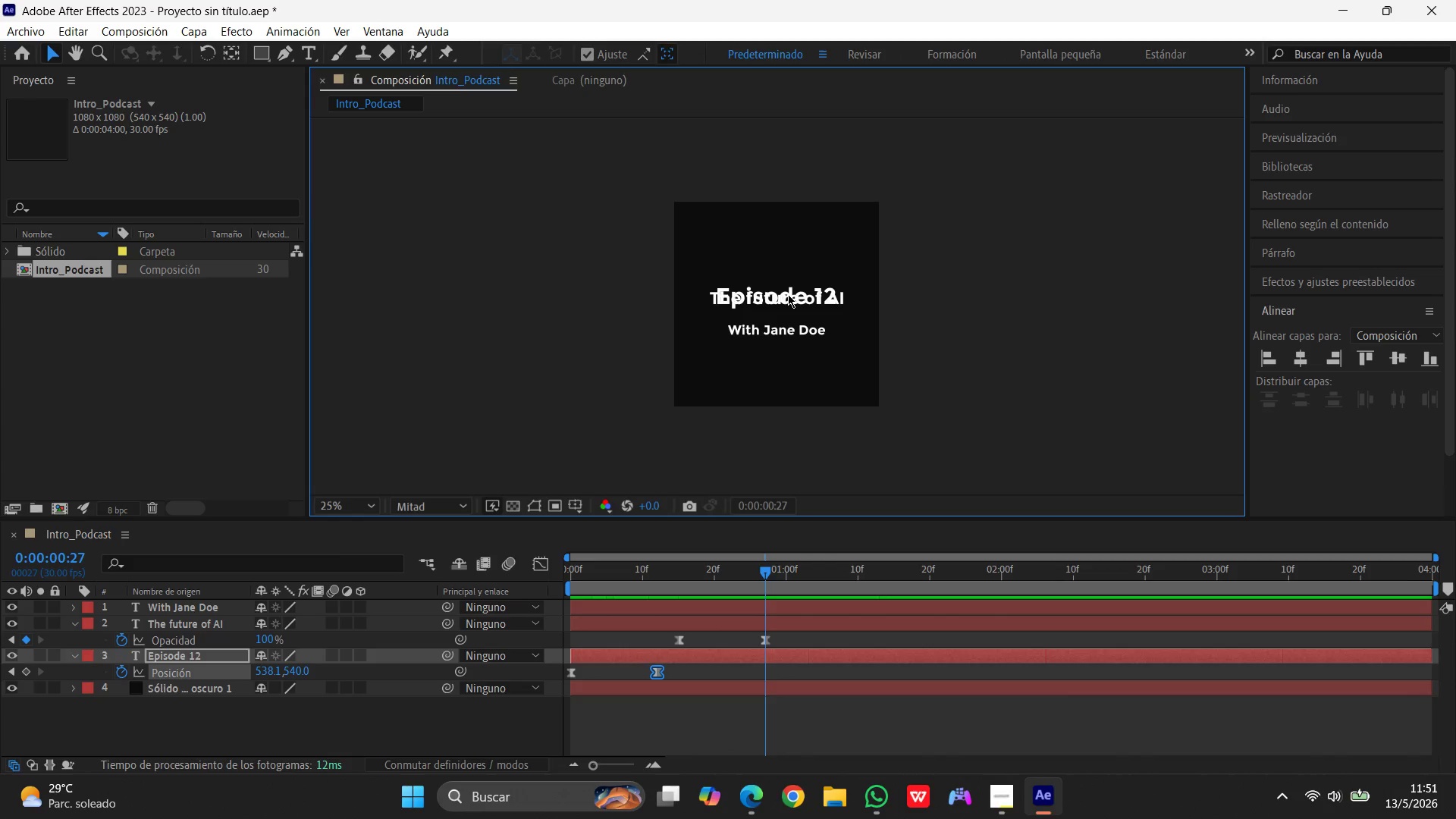 
left_click([788, 294])
 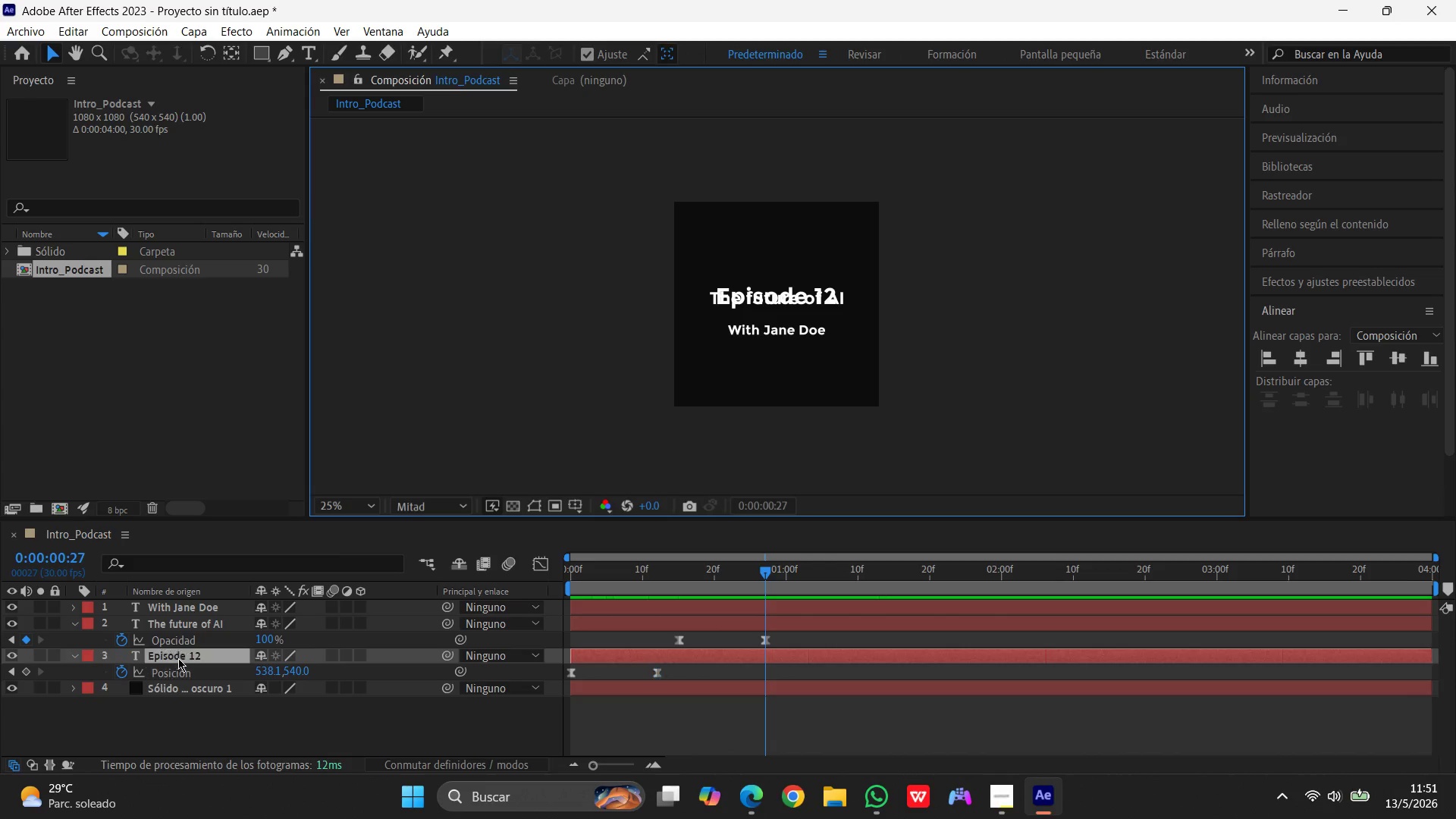 
left_click([178, 658])
 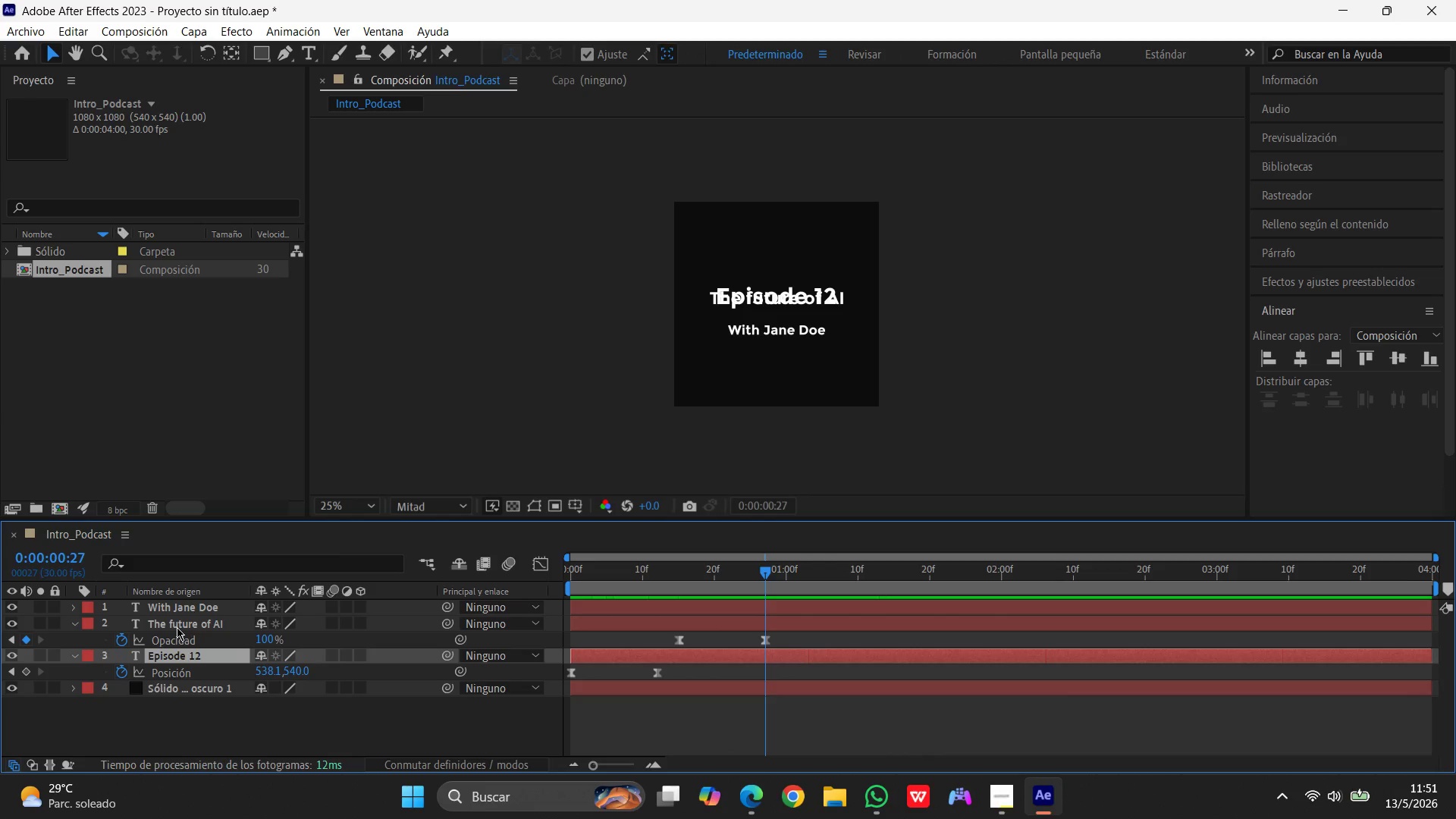 
left_click([177, 626])
 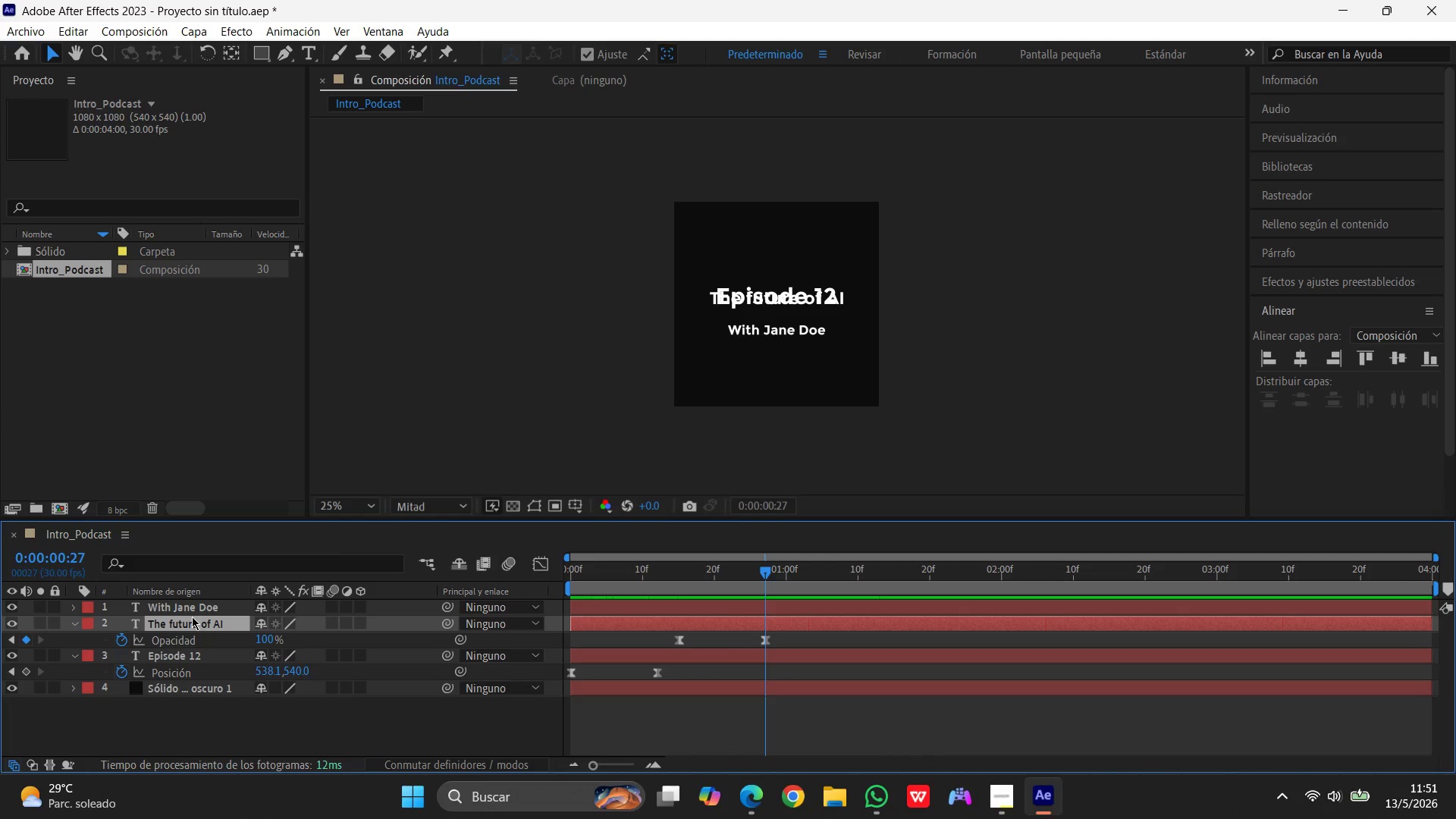 
left_click([192, 619])
 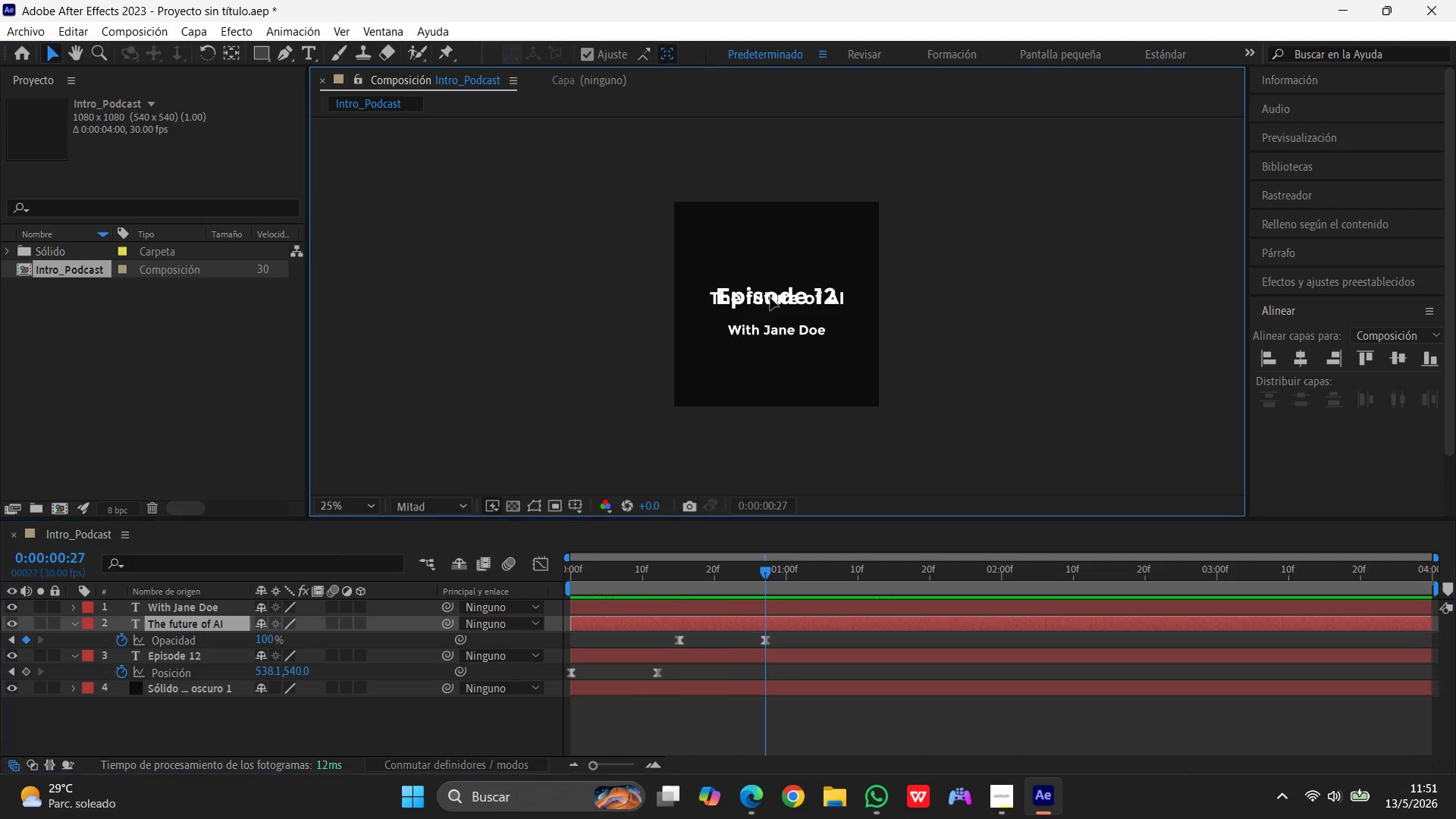 
left_click_drag(start_coordinate=[770, 296], to_coordinate=[770, 320])
 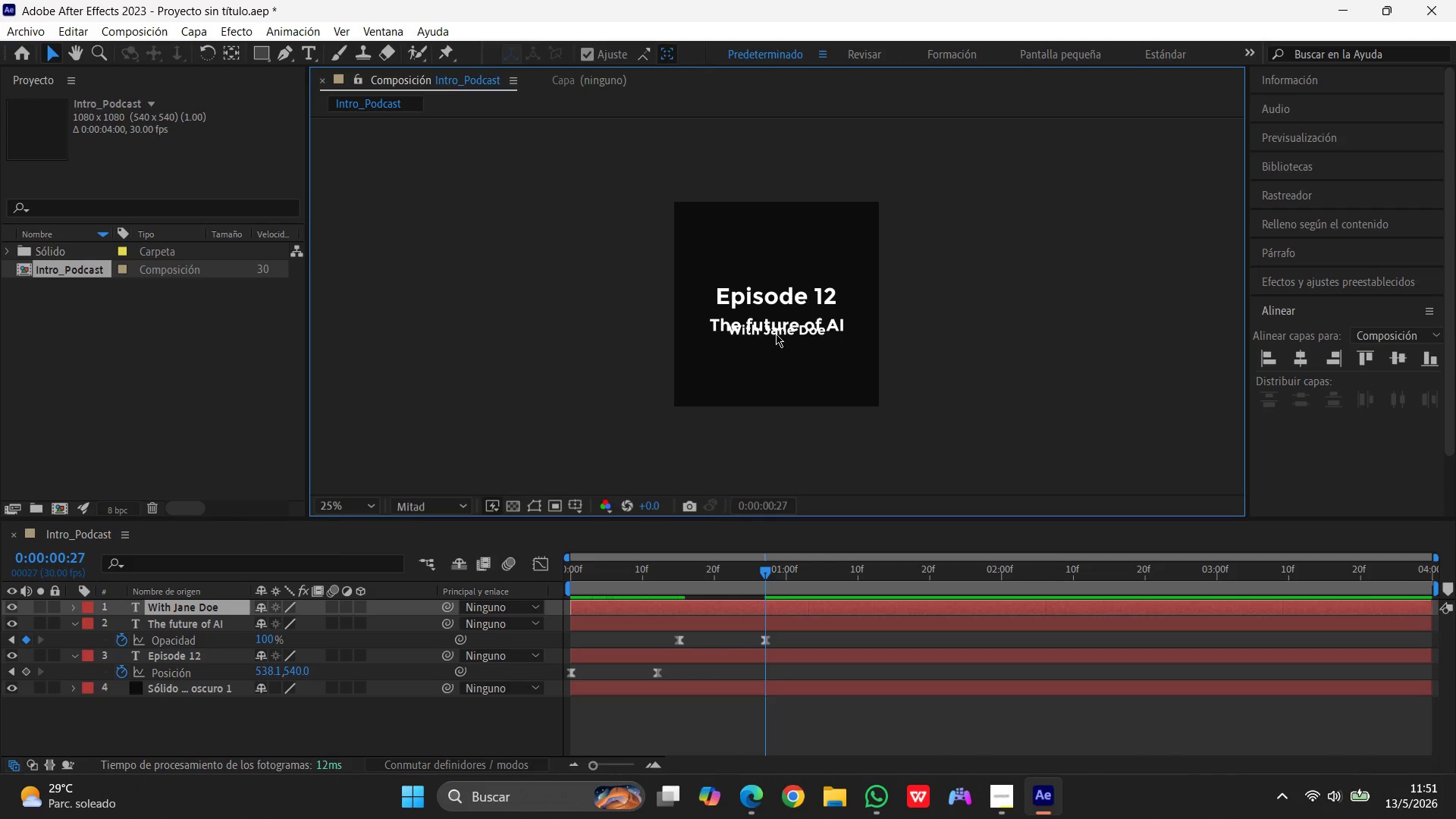 
left_click([776, 334])
 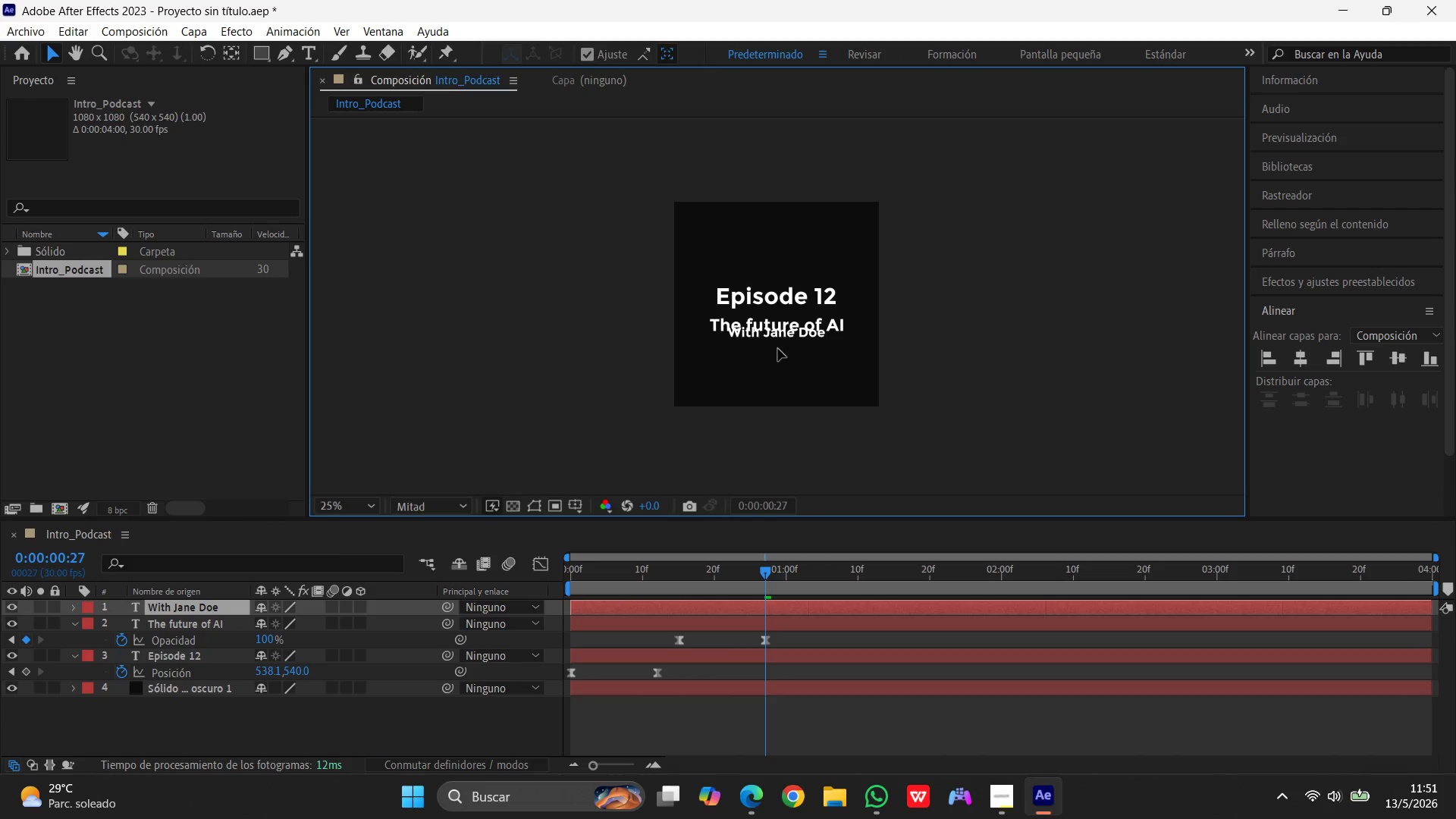 
left_click_drag(start_coordinate=[778, 334], to_coordinate=[778, 353])
 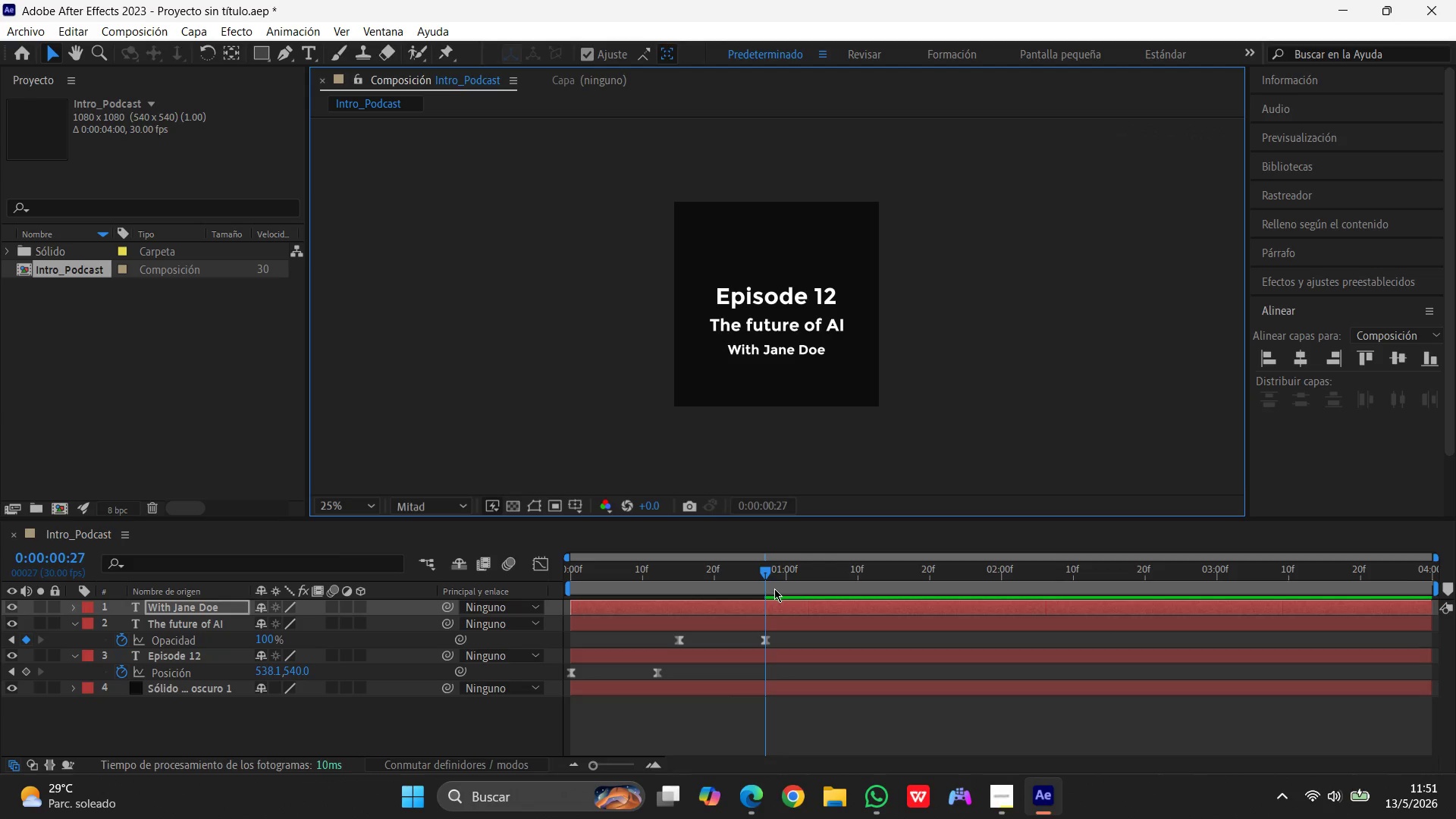 
left_click_drag(start_coordinate=[762, 575], to_coordinate=[495, 593])
 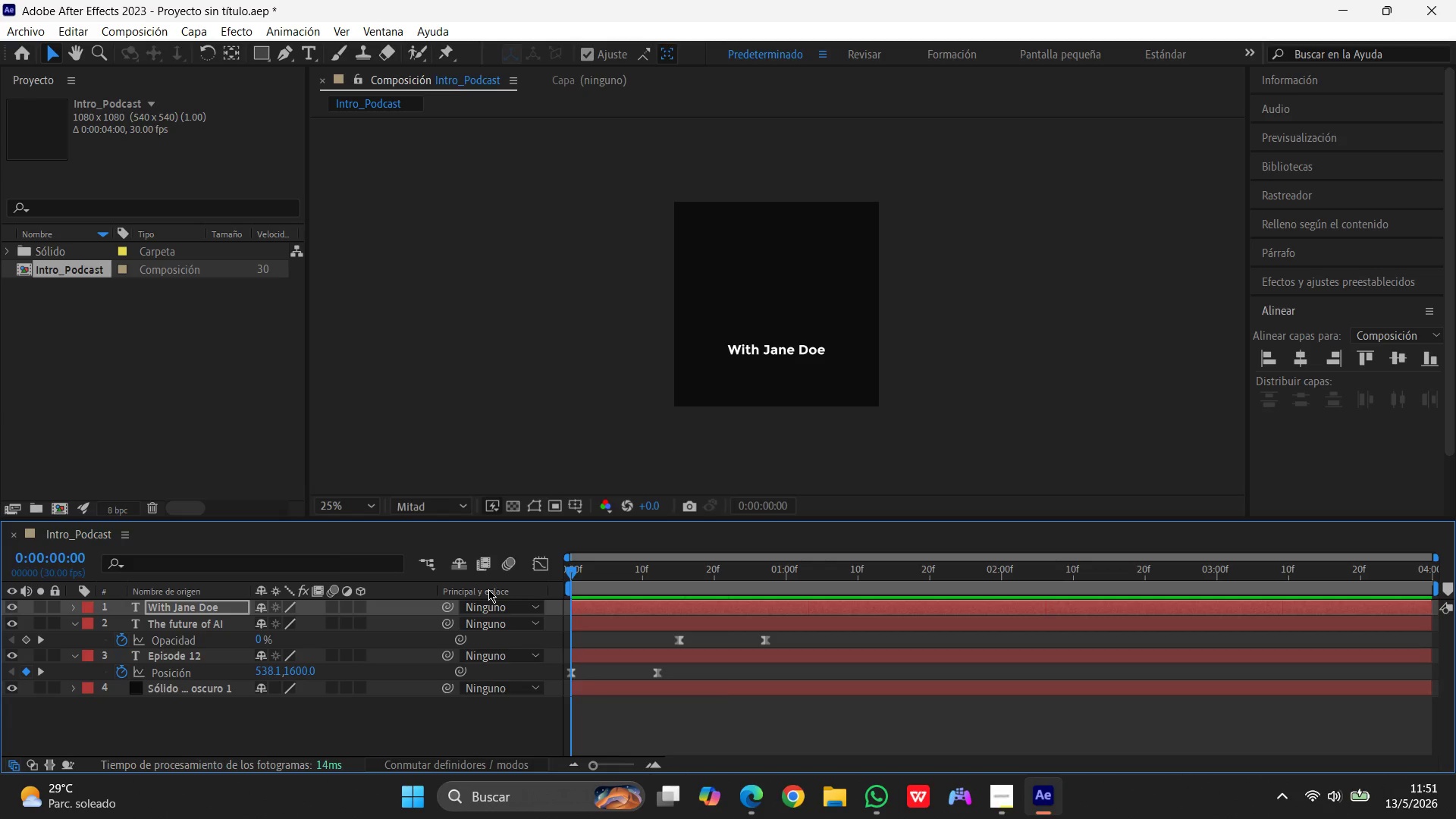 
wait(15.02)
 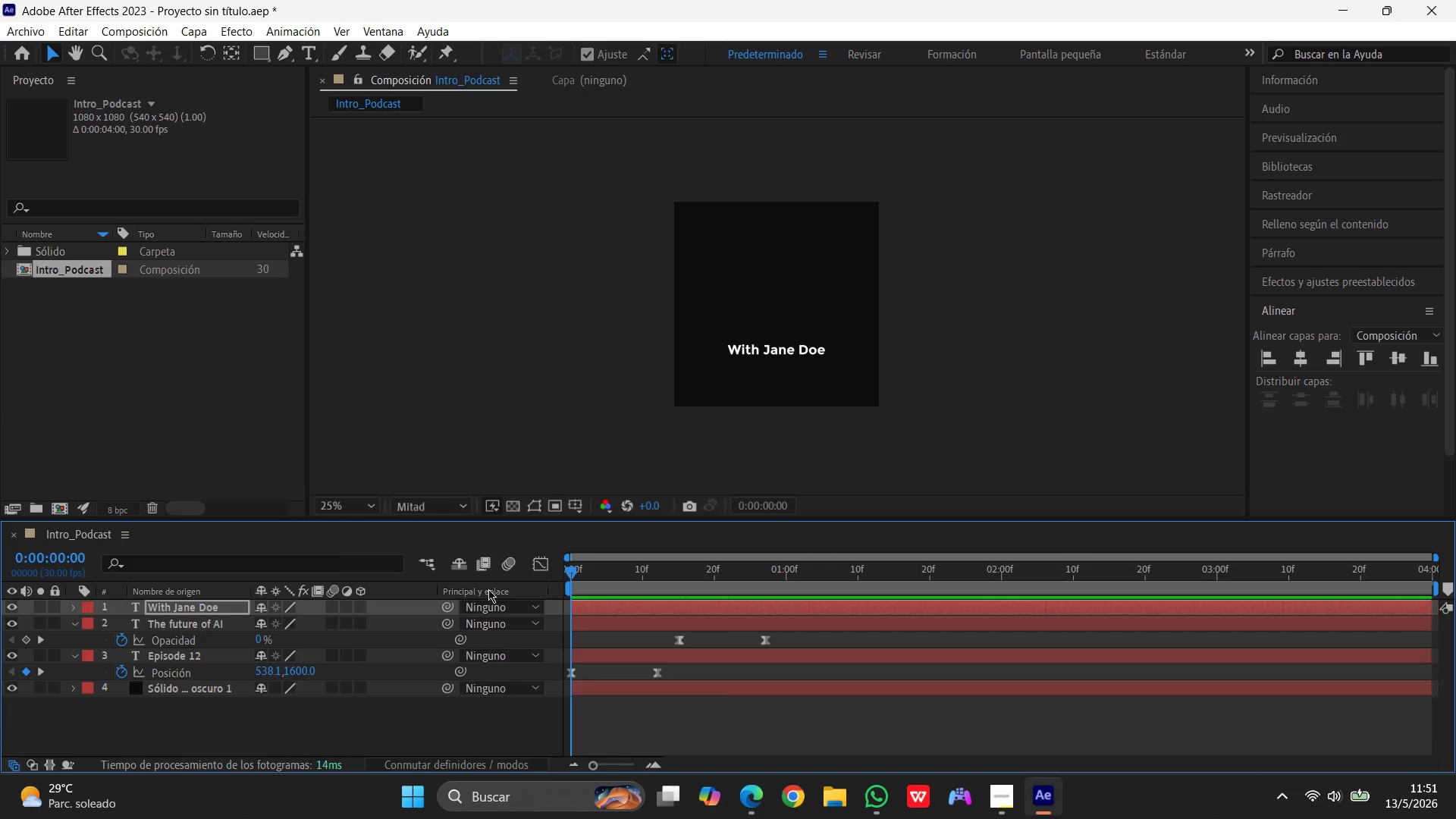 
left_click([213, 609])
 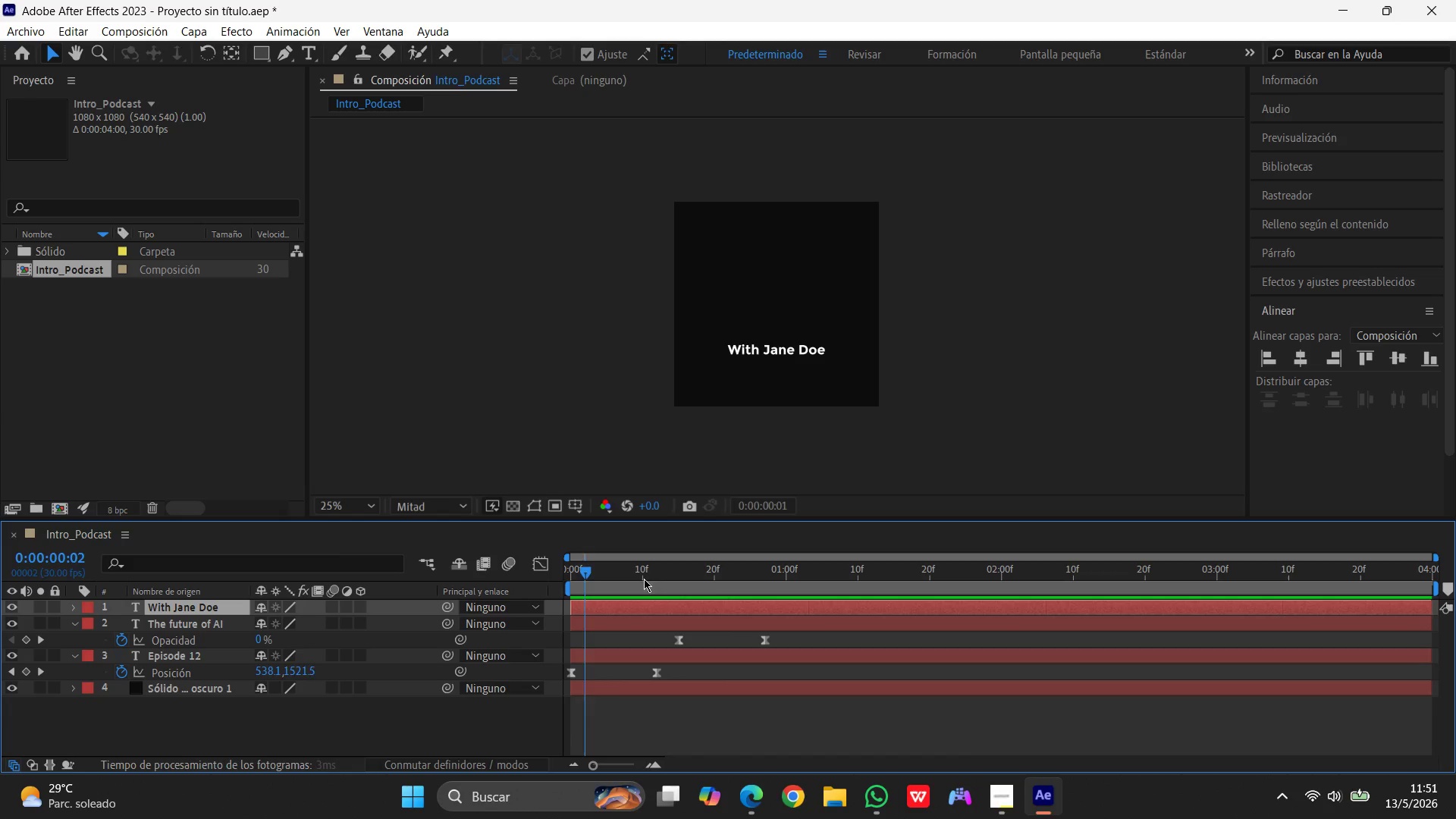 
left_click_drag(start_coordinate=[571, 574], to_coordinate=[784, 582])
 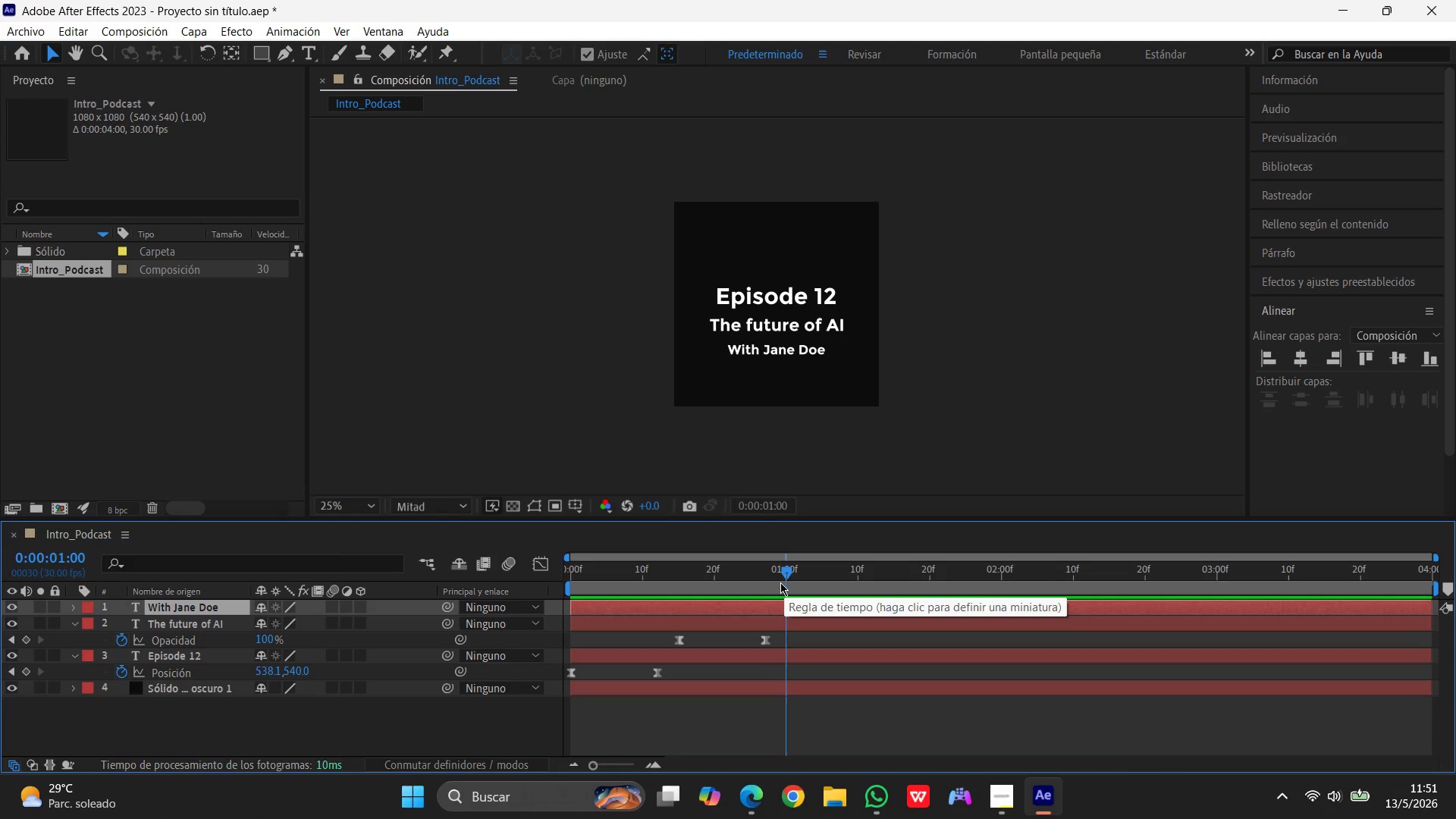 
wait(14.2)
 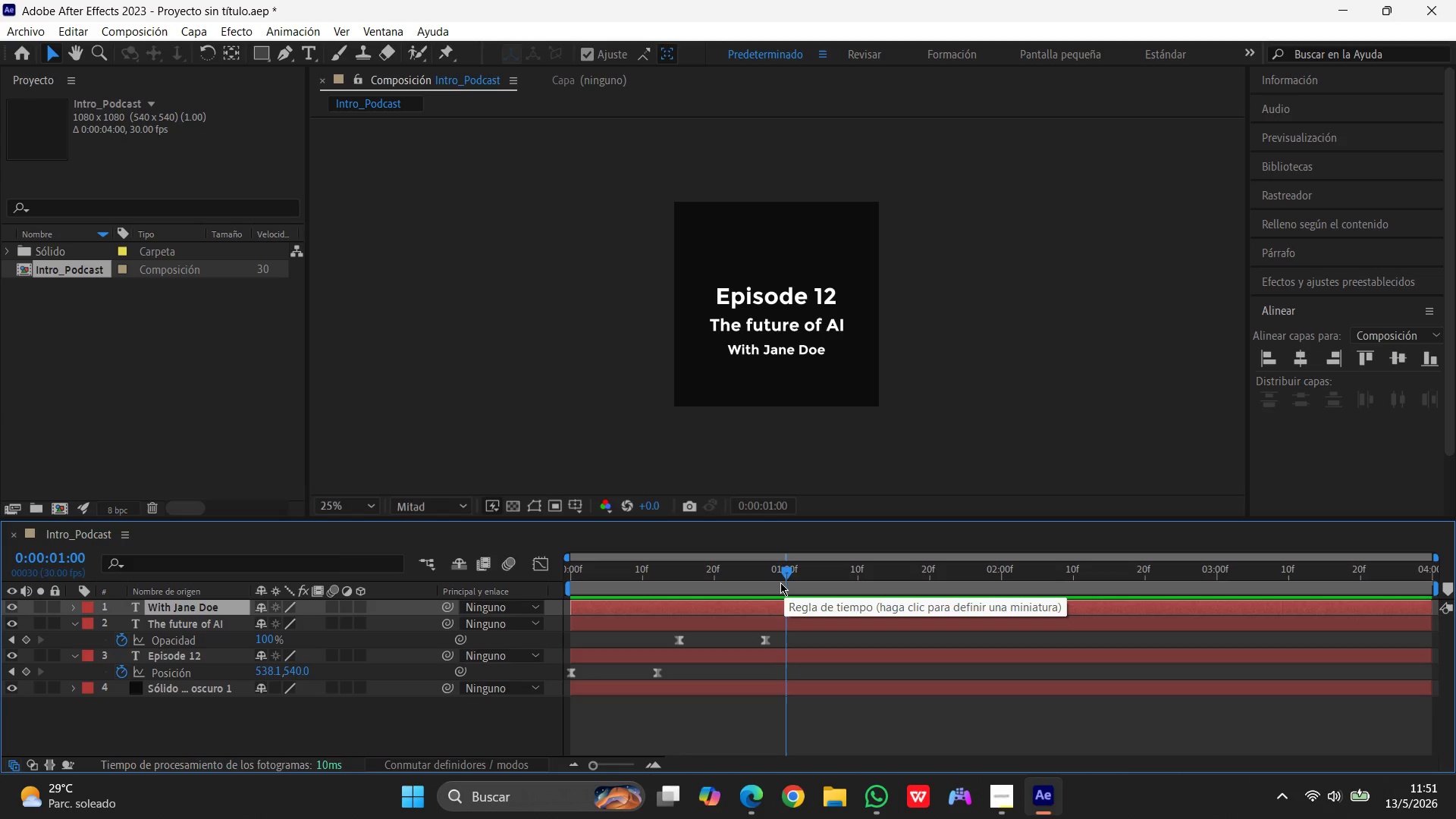 
left_click([74, 620])
 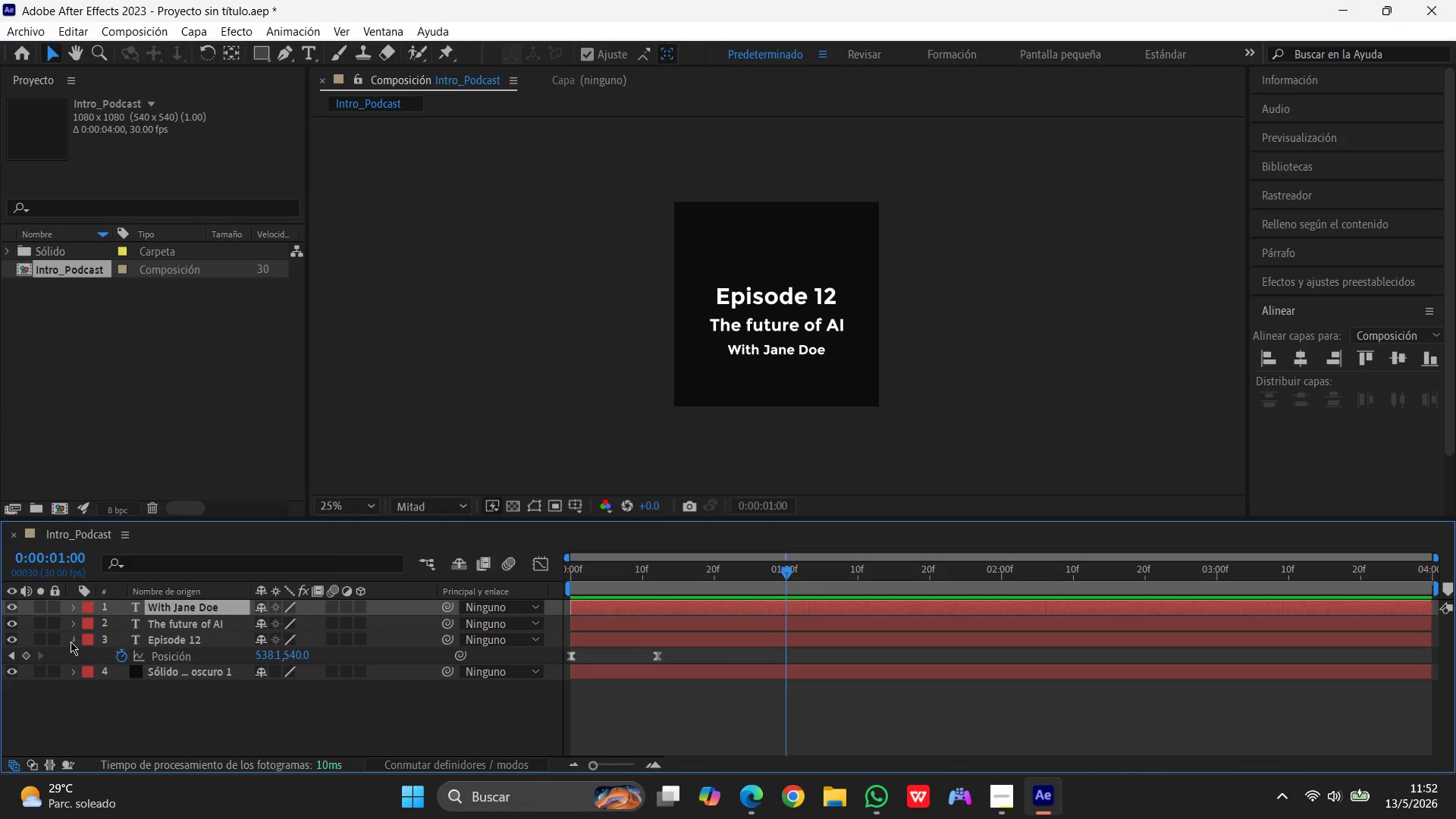 
left_click([71, 642])
 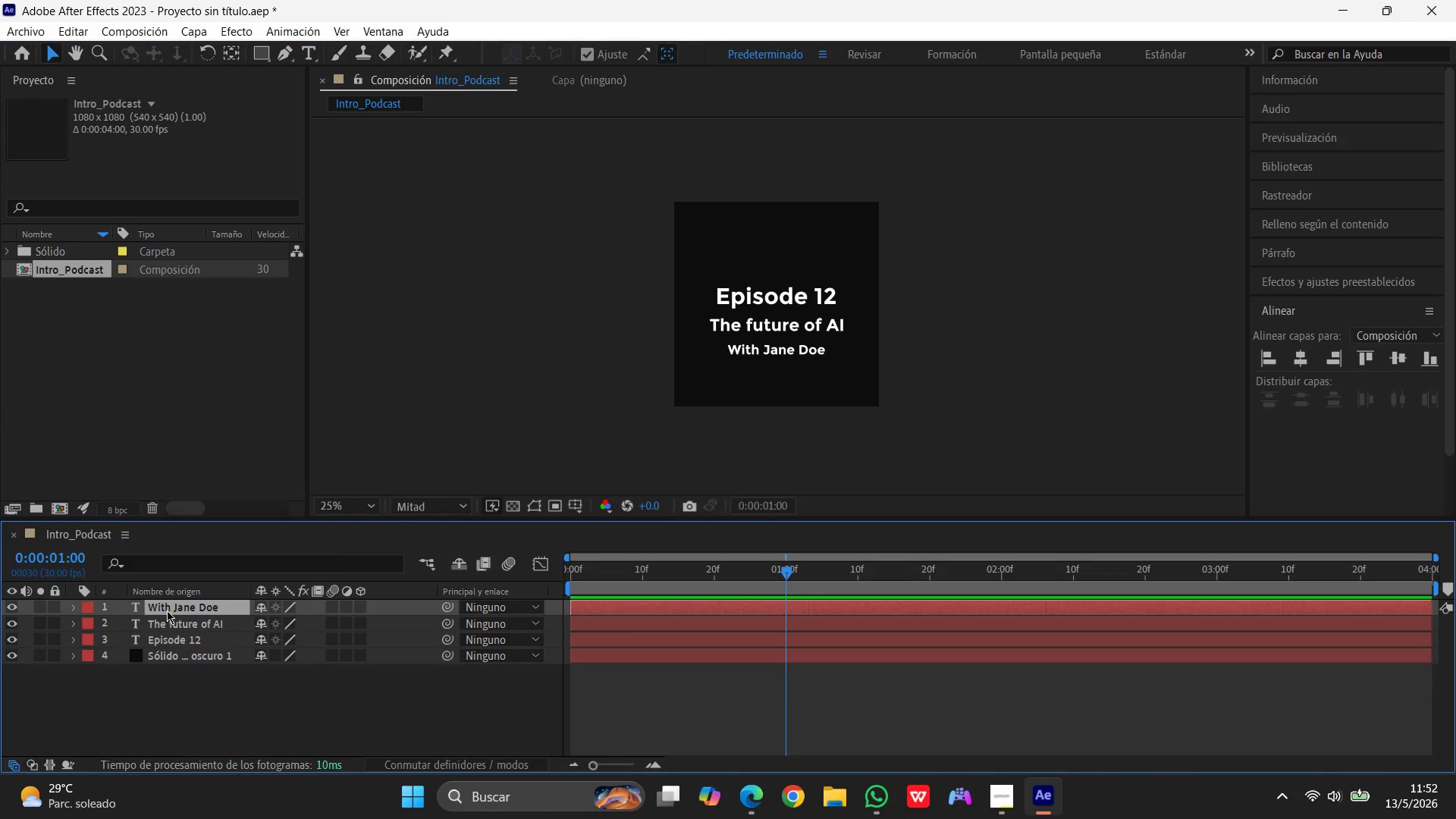 
left_click([167, 610])
 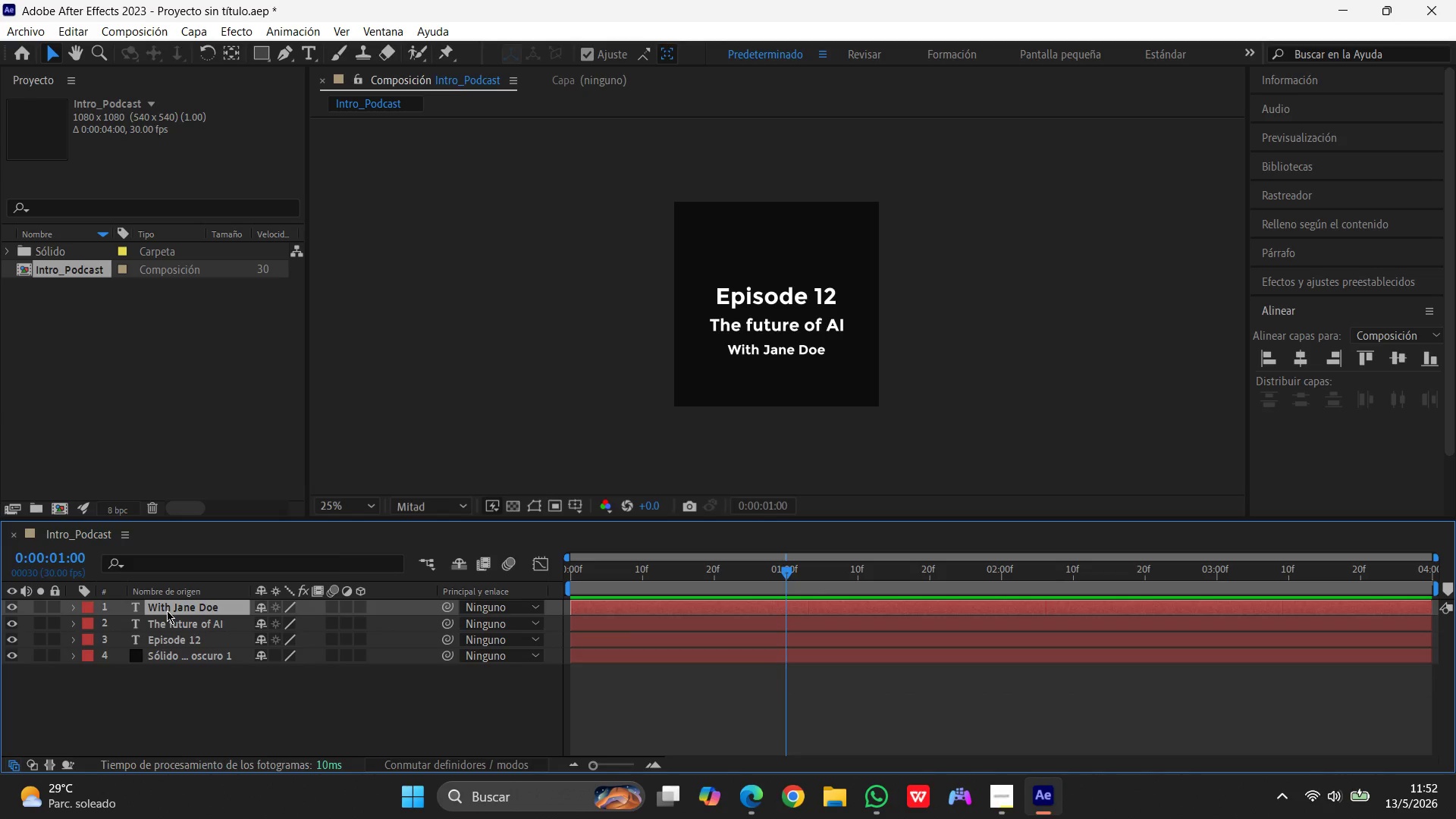 
wait(8.22)
 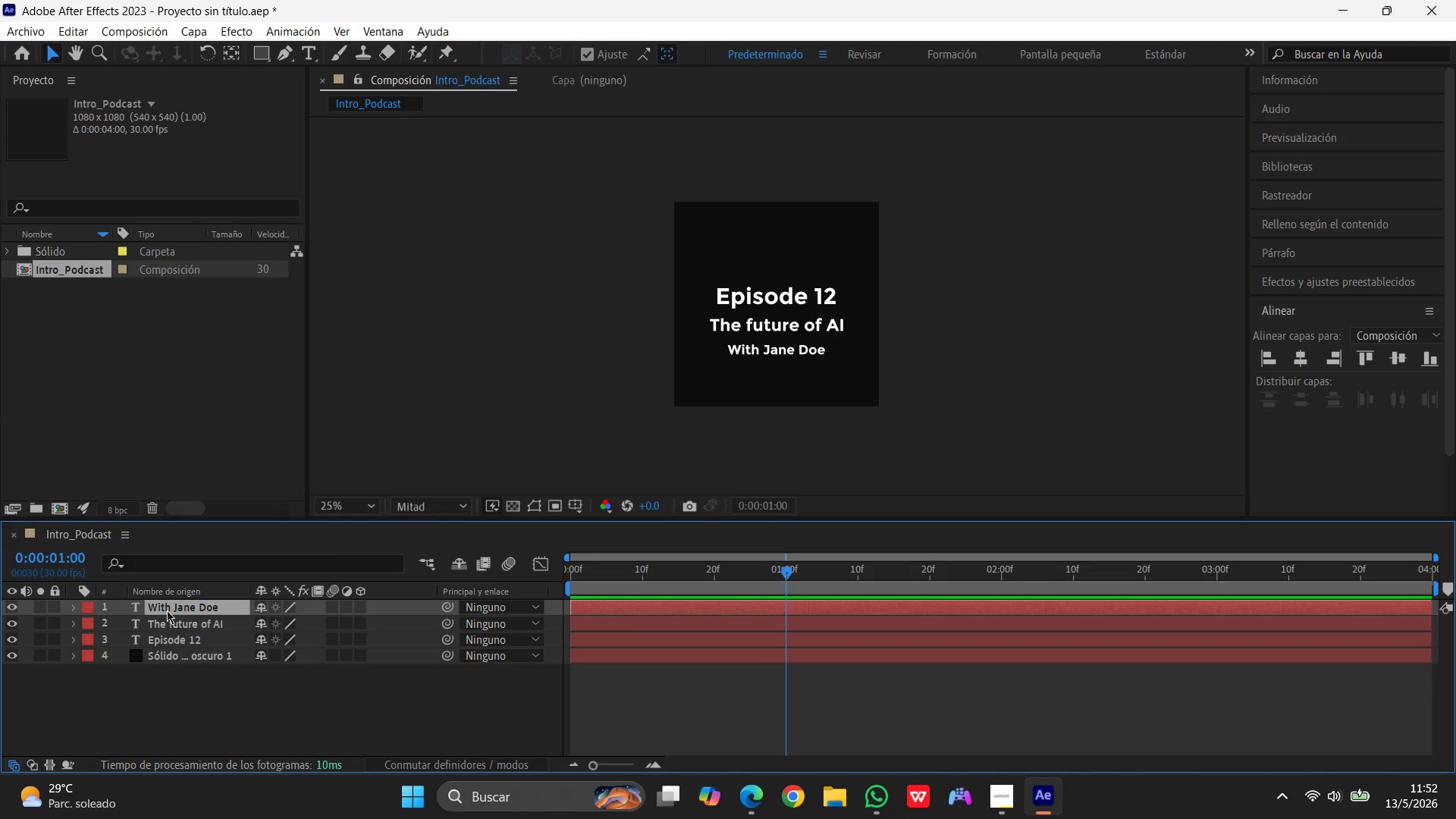 
left_click_drag(start_coordinate=[783, 567], to_coordinate=[962, 569])
 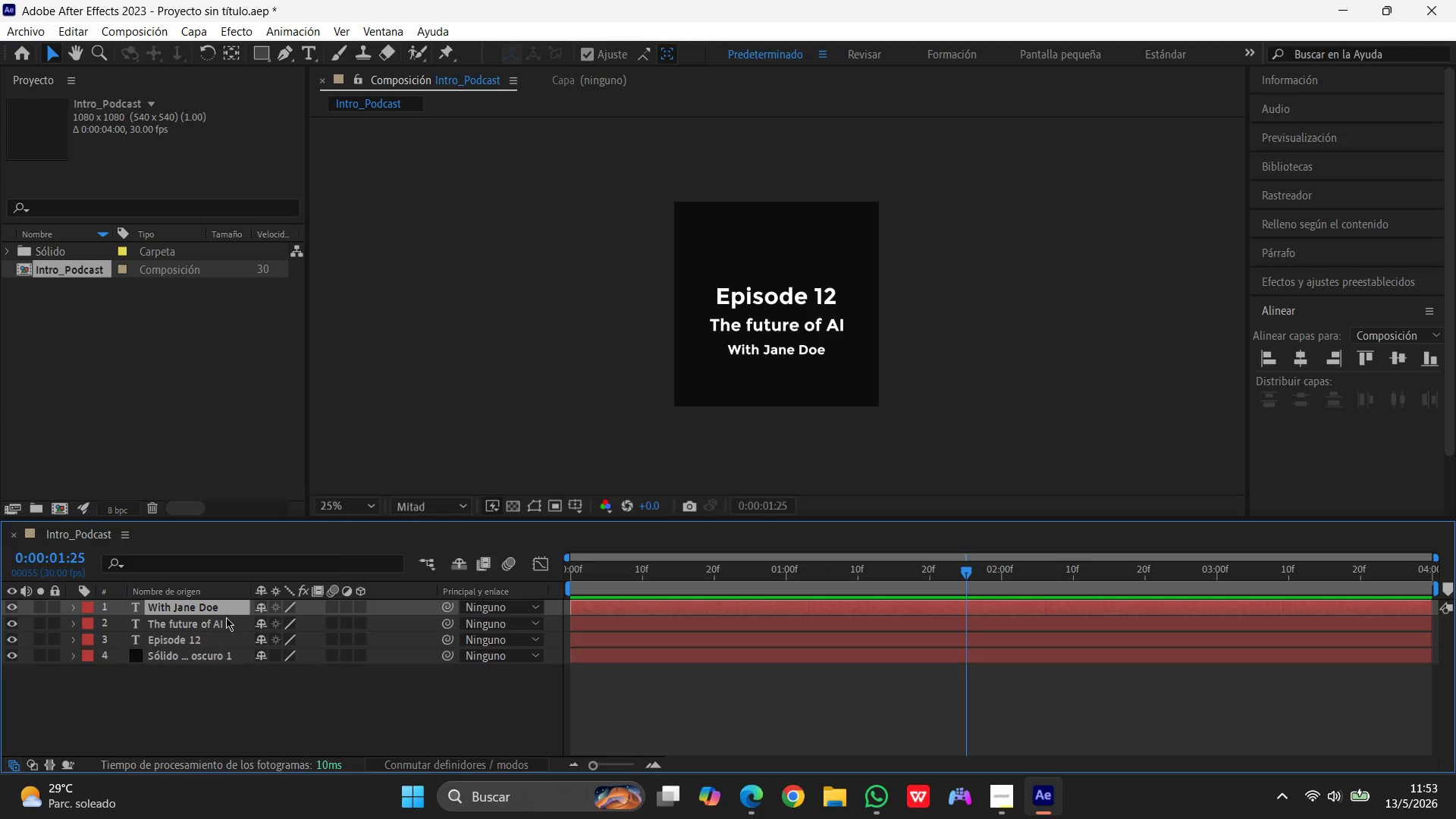 
wait(55.8)
 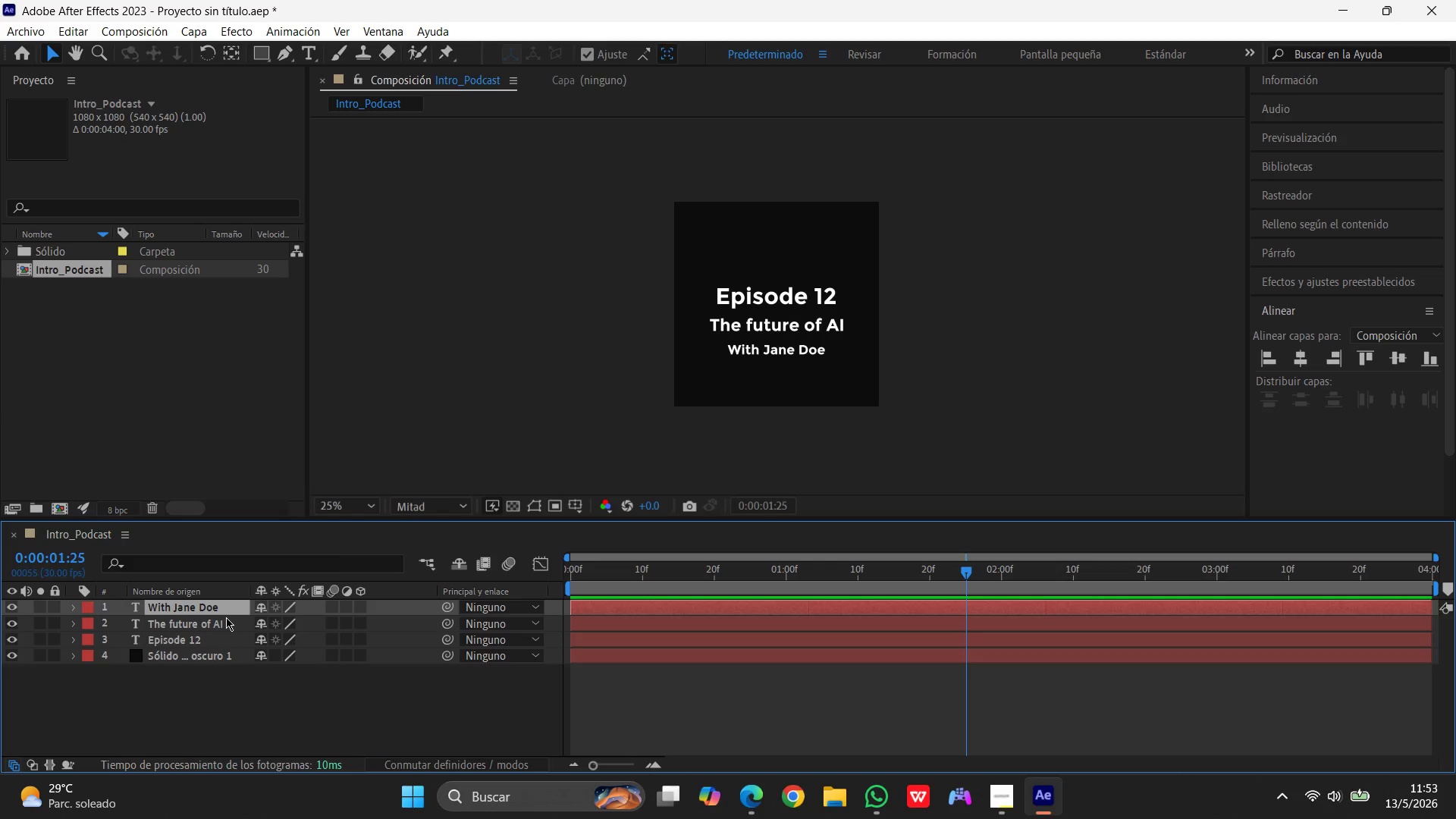 
hold_key(key=ShiftLeft, duration=1.45)
left_click([203, 623])
 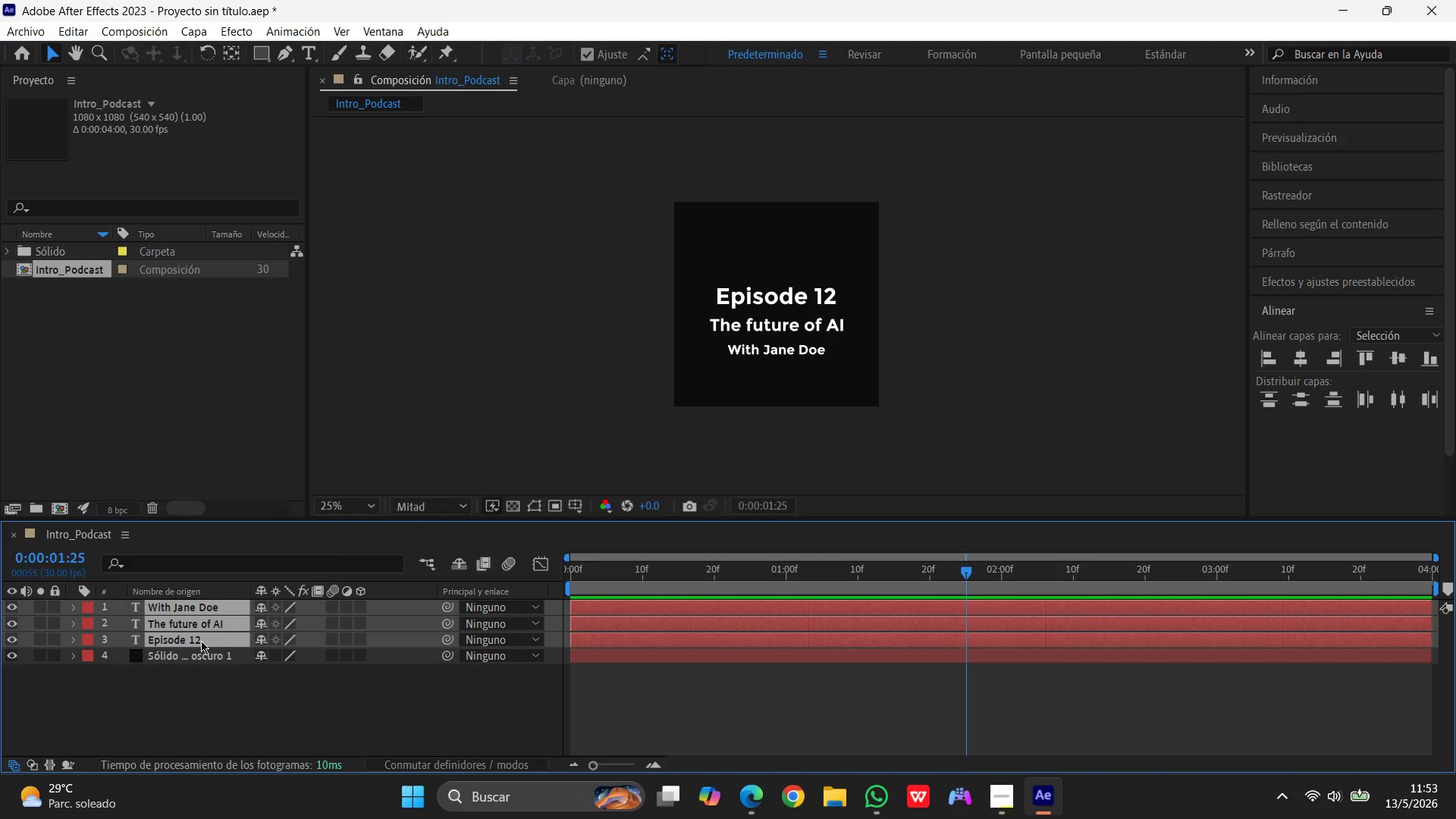 
left_click([201, 641])
 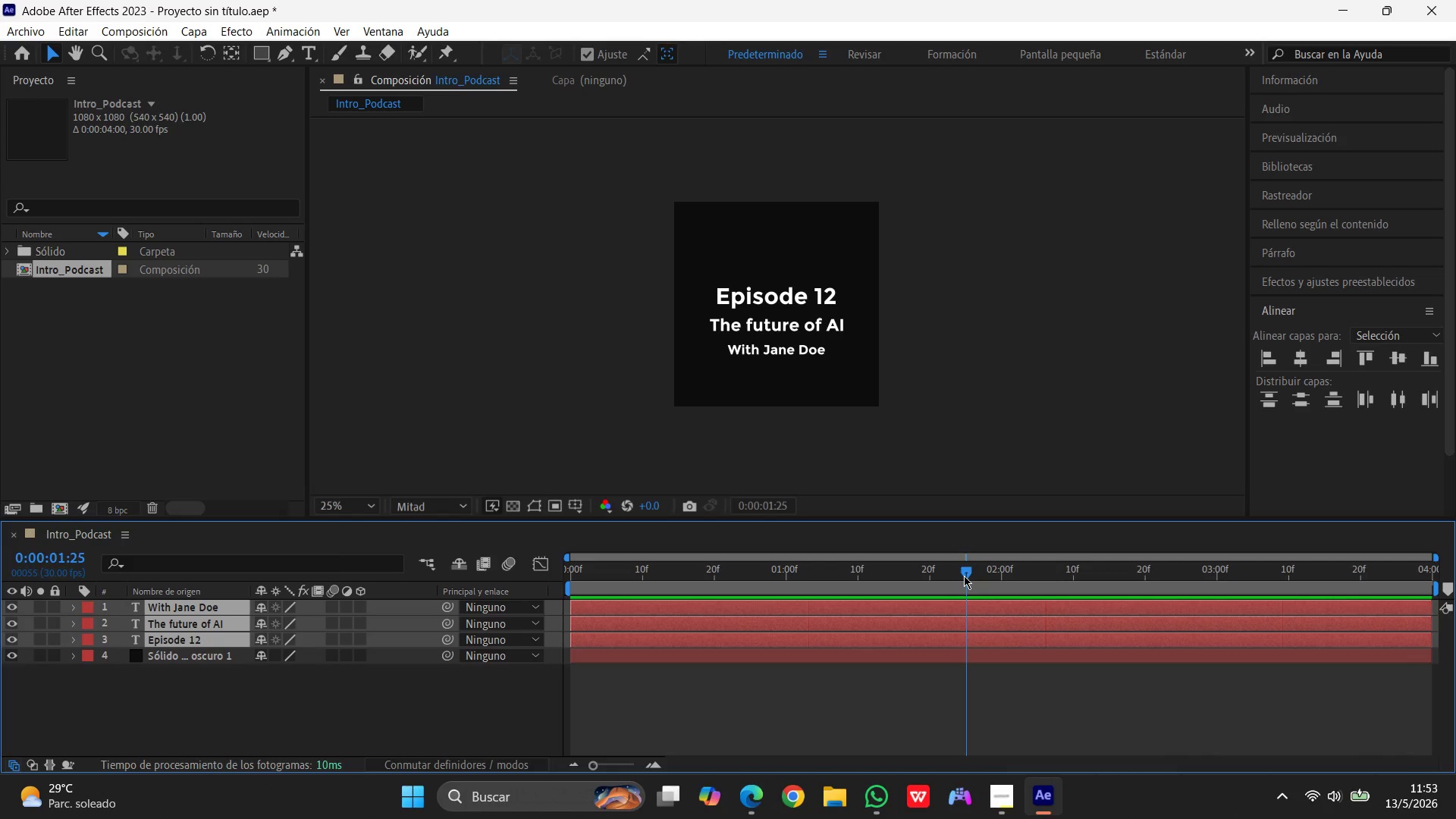 
left_click_drag(start_coordinate=[964, 576], to_coordinate=[1343, 575])
 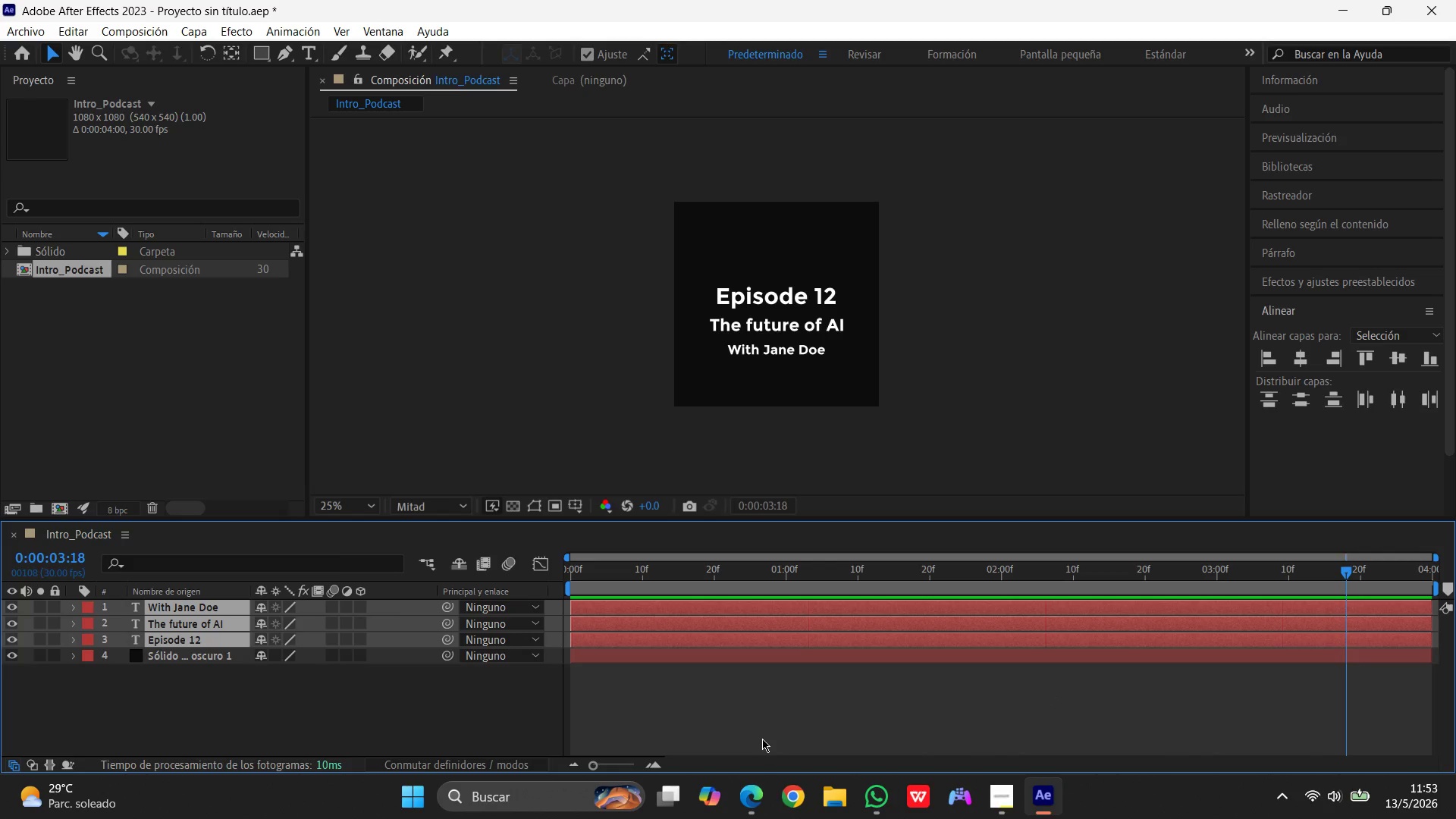 
wait(7.44)
 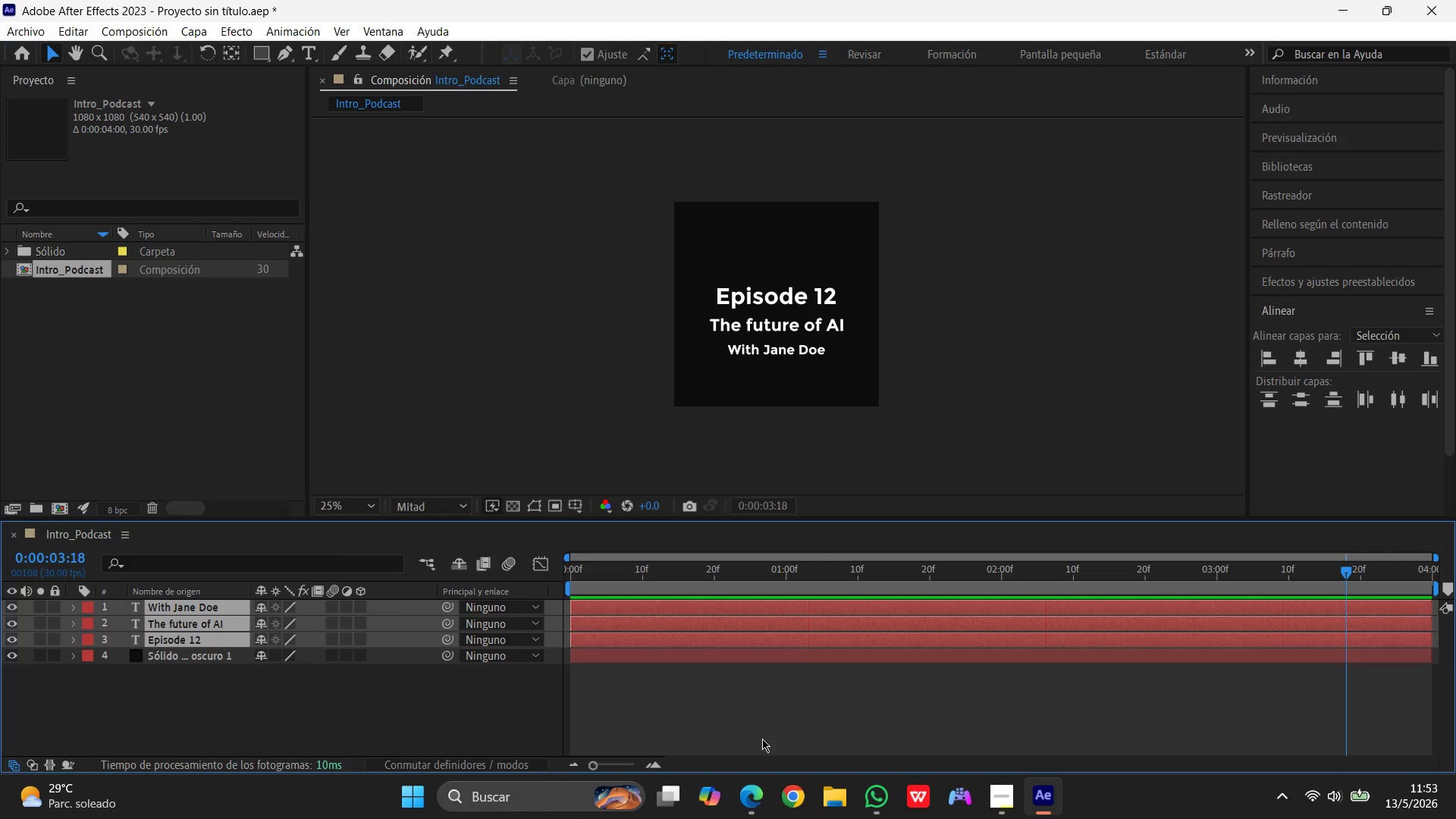 
mouse_move([695, 757])
 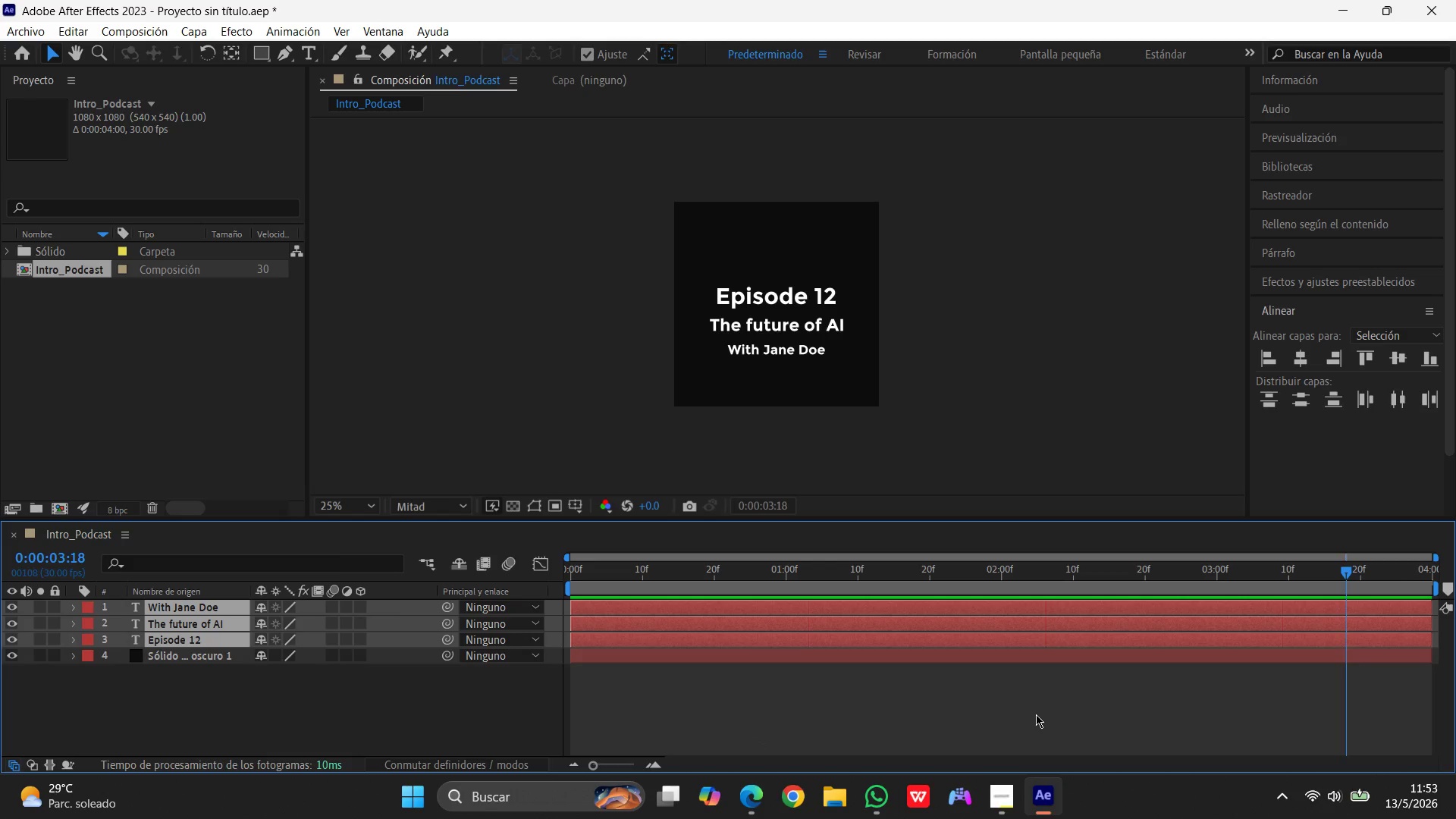 
wait(11.03)
 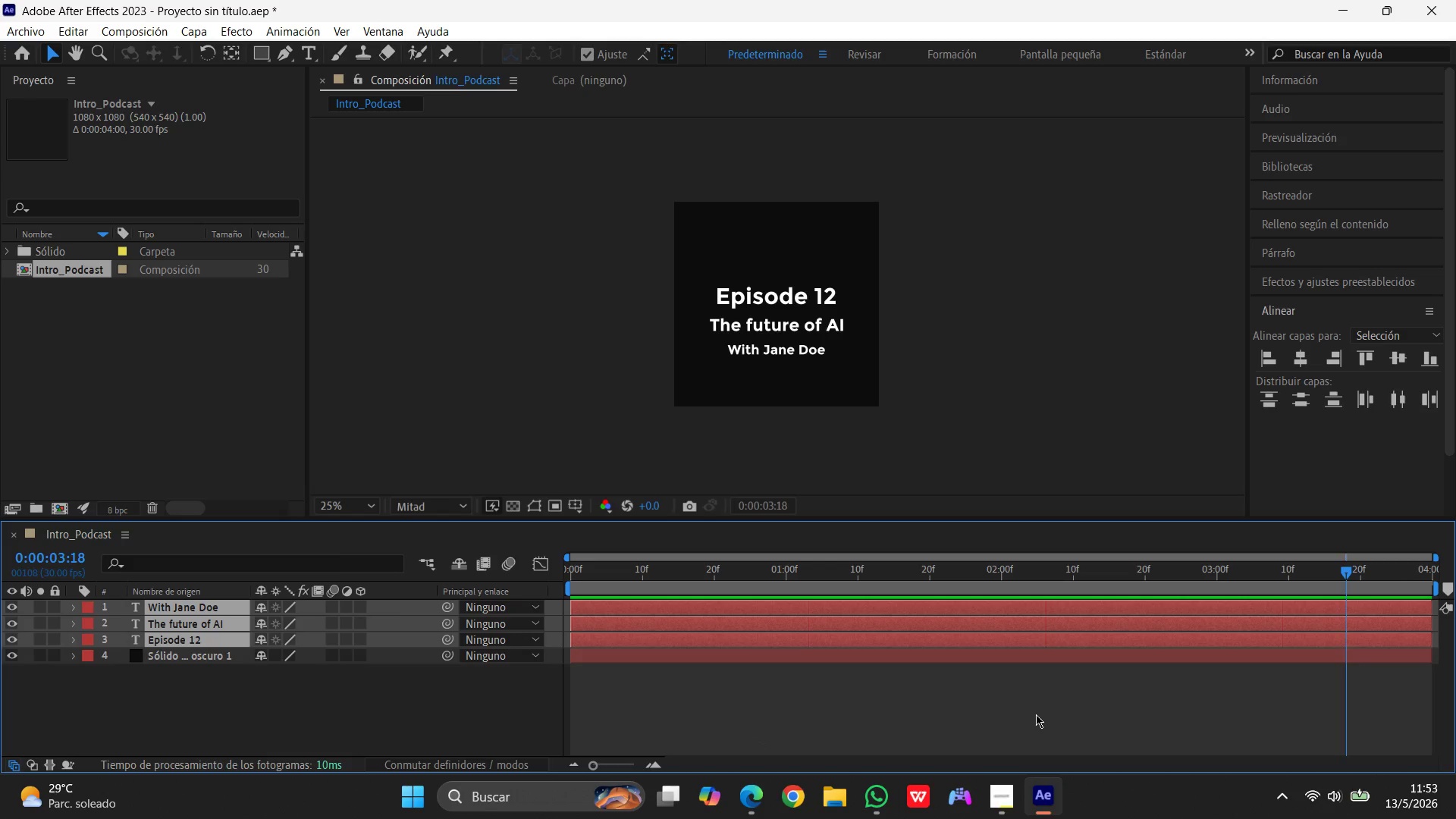 
left_click_drag(start_coordinate=[1345, 570], to_coordinate=[780, 601])
 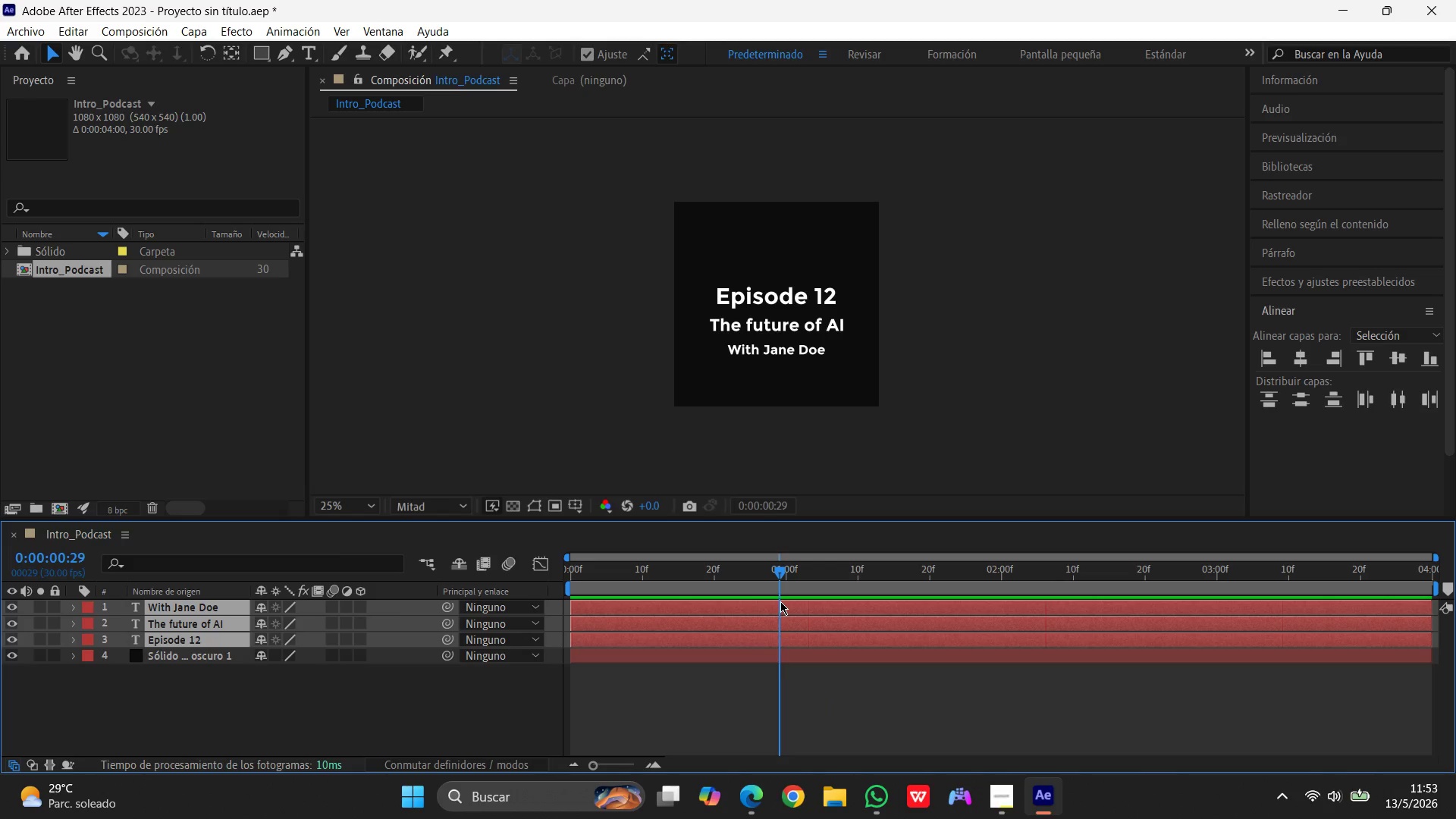 
wait(5.06)
 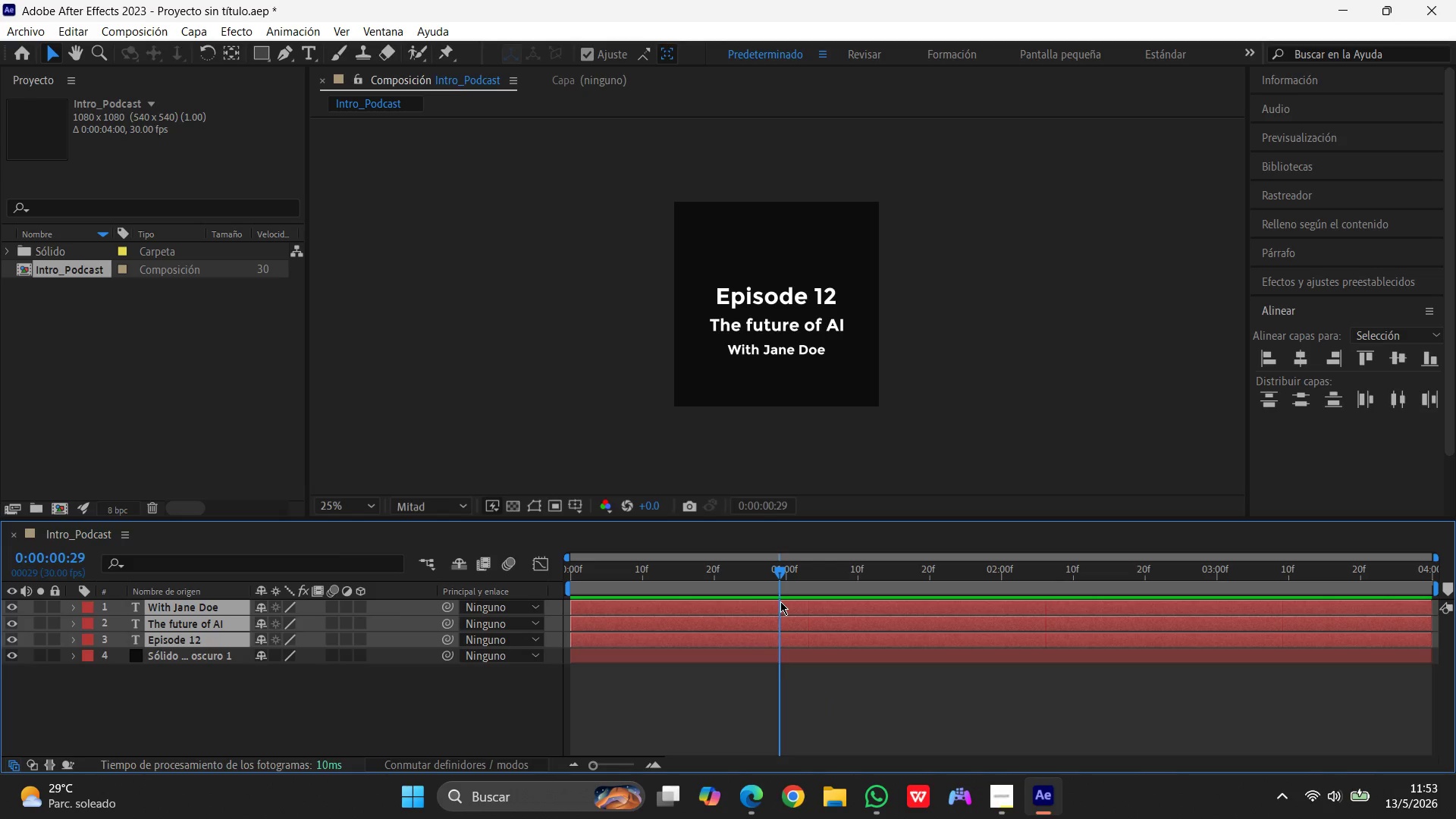 
left_click_drag(start_coordinate=[780, 571], to_coordinate=[789, 570])
 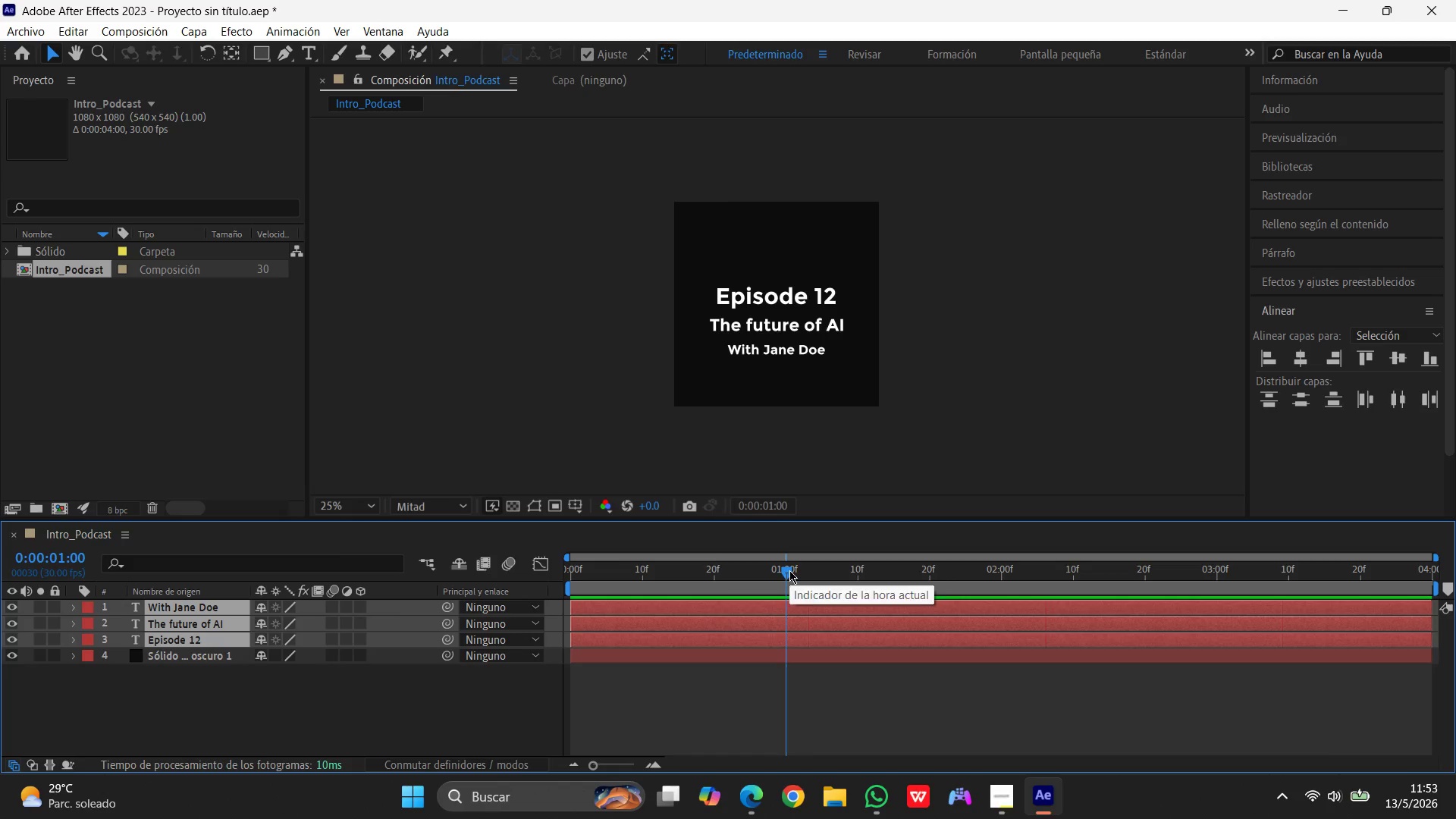 
wait(7.16)
 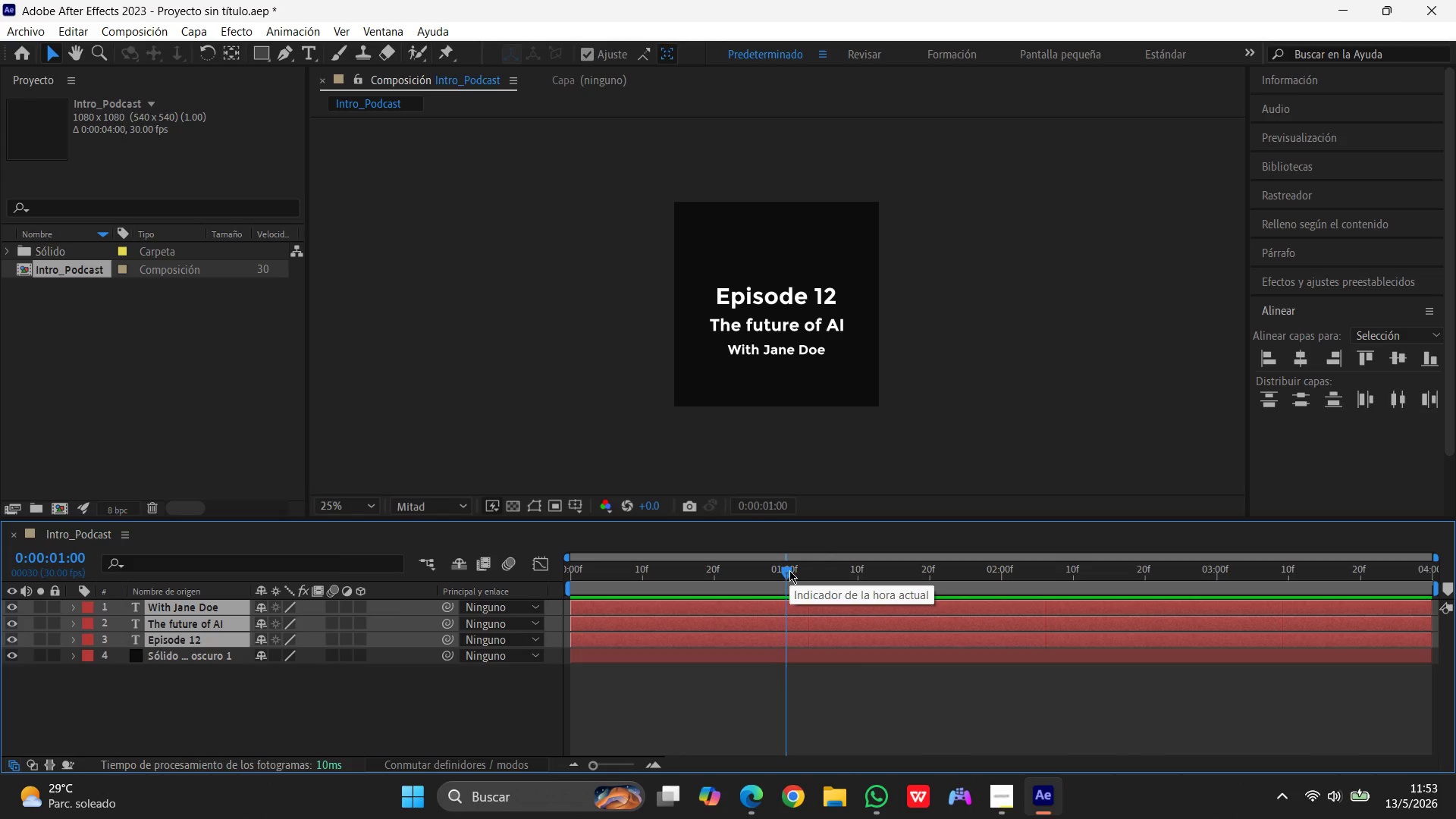 
left_click([221, 606])
 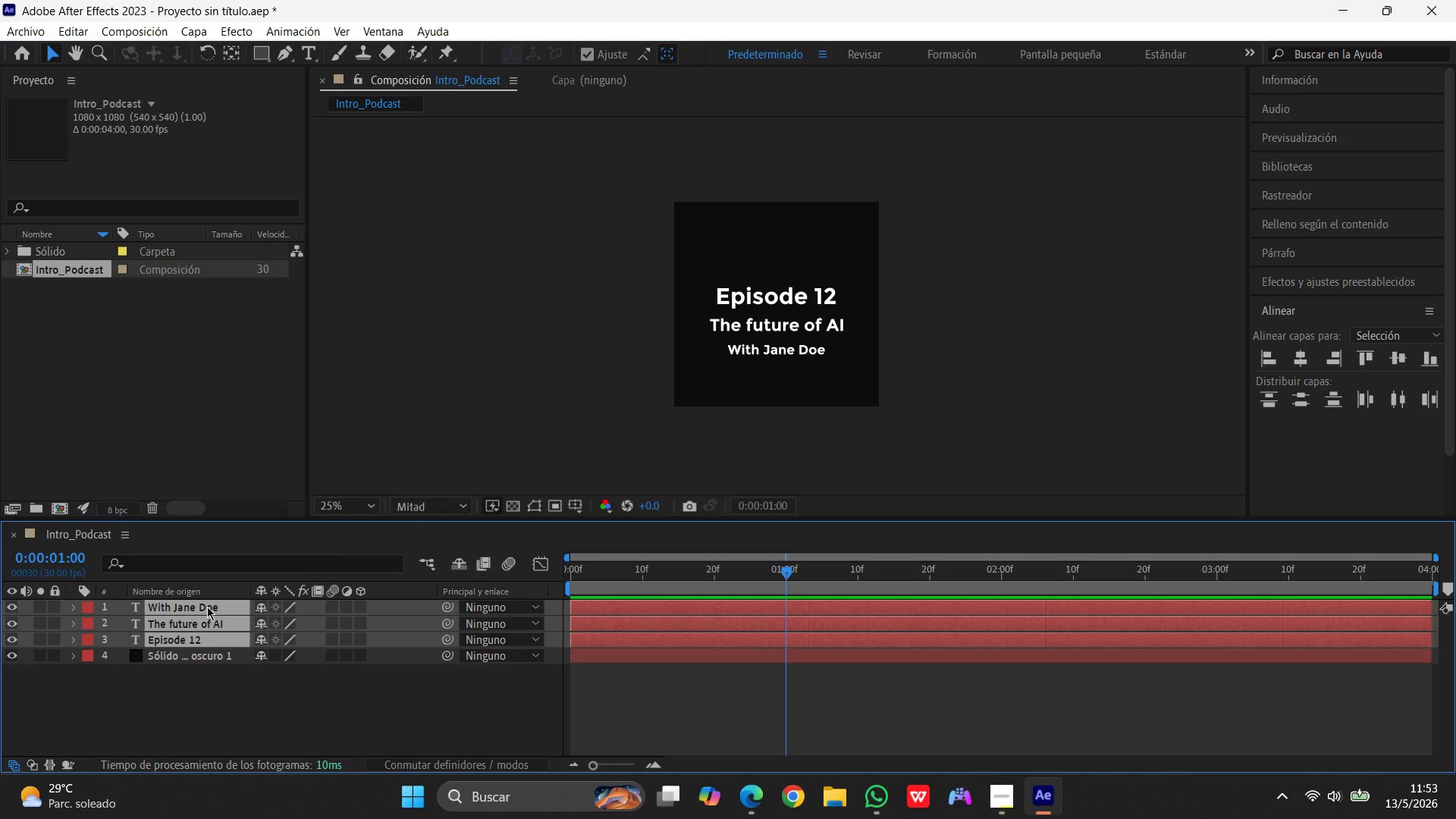 
left_click([207, 607])
 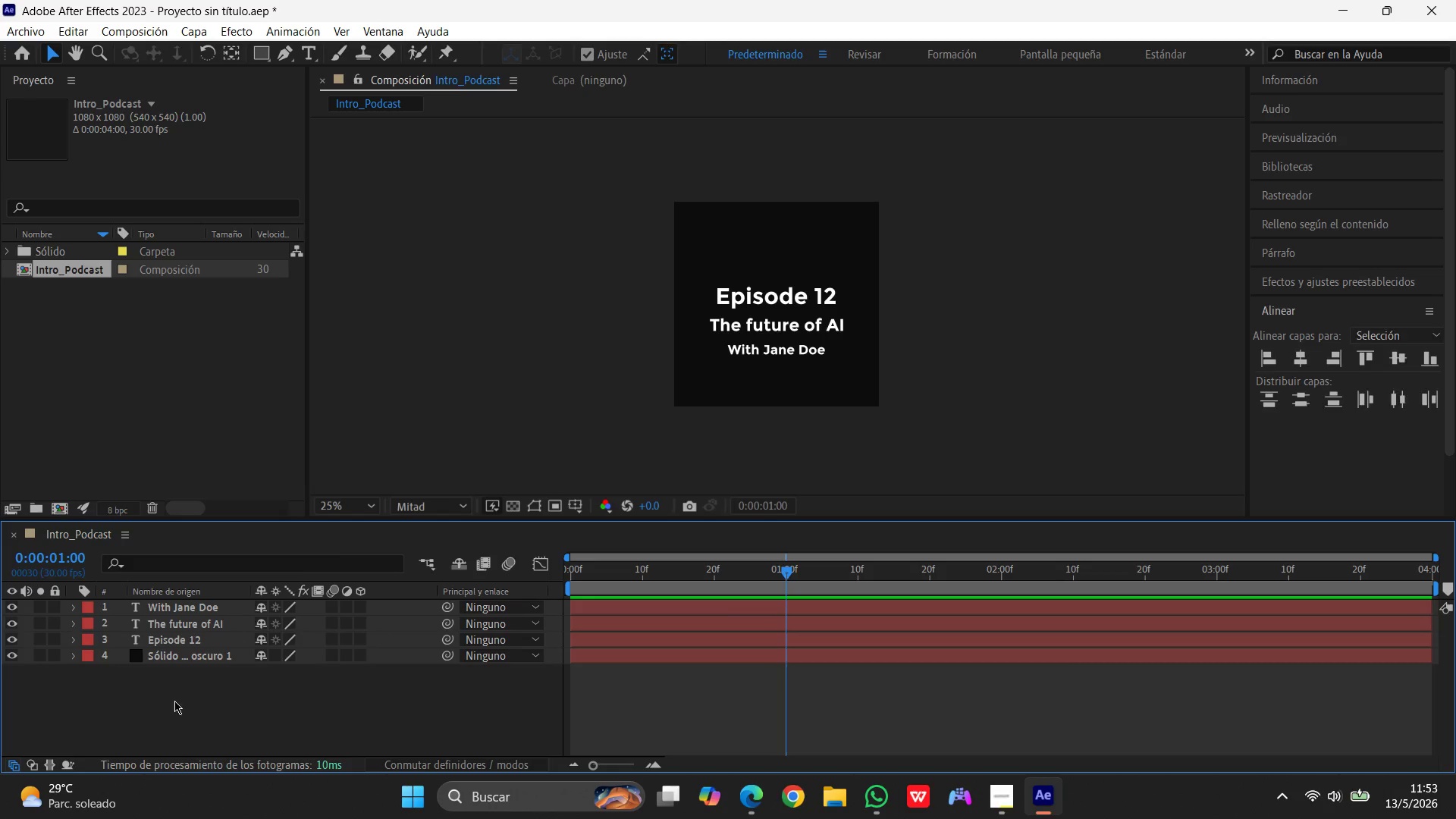 
left_click([174, 702])
 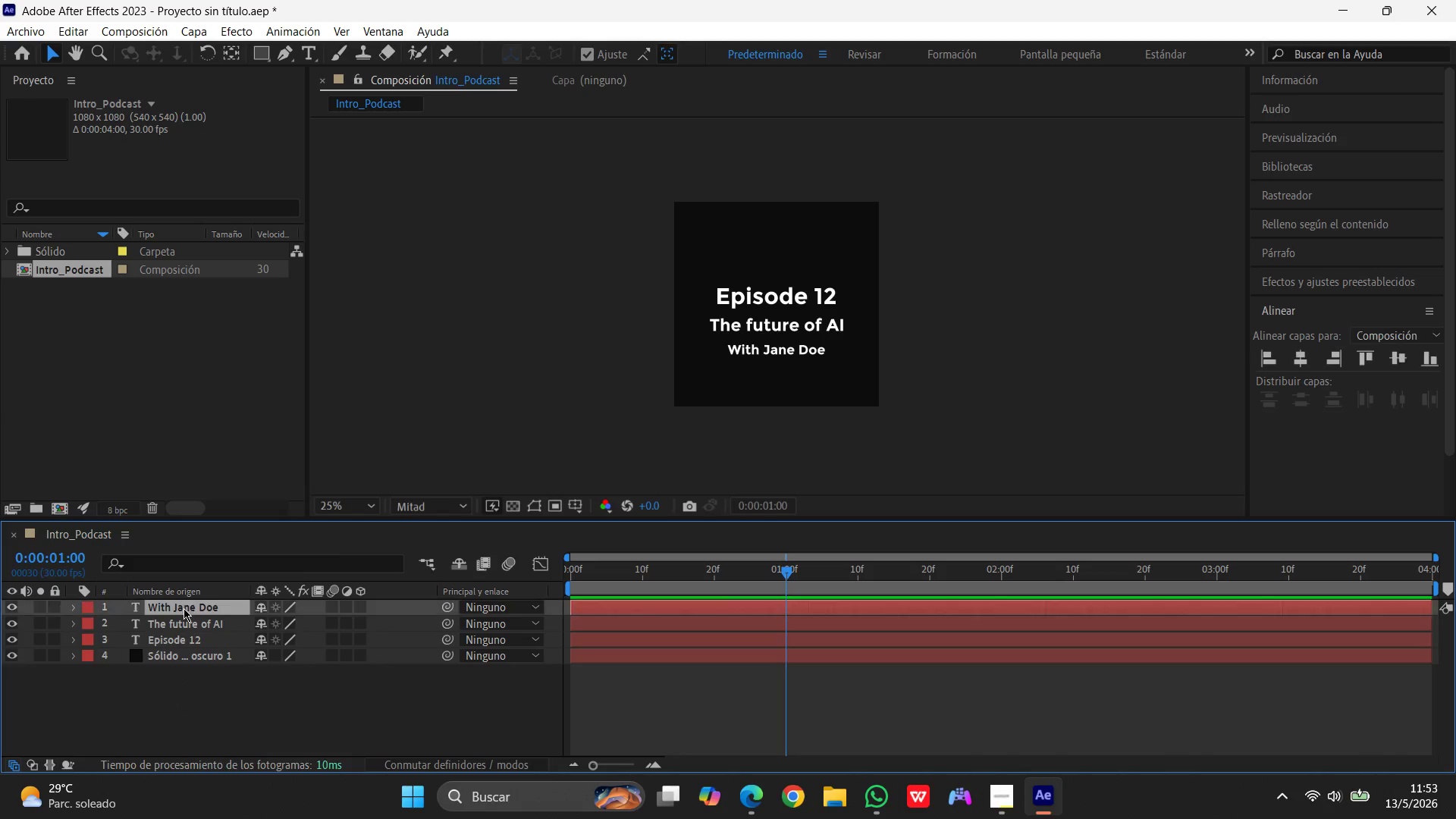 
left_click([184, 608])
 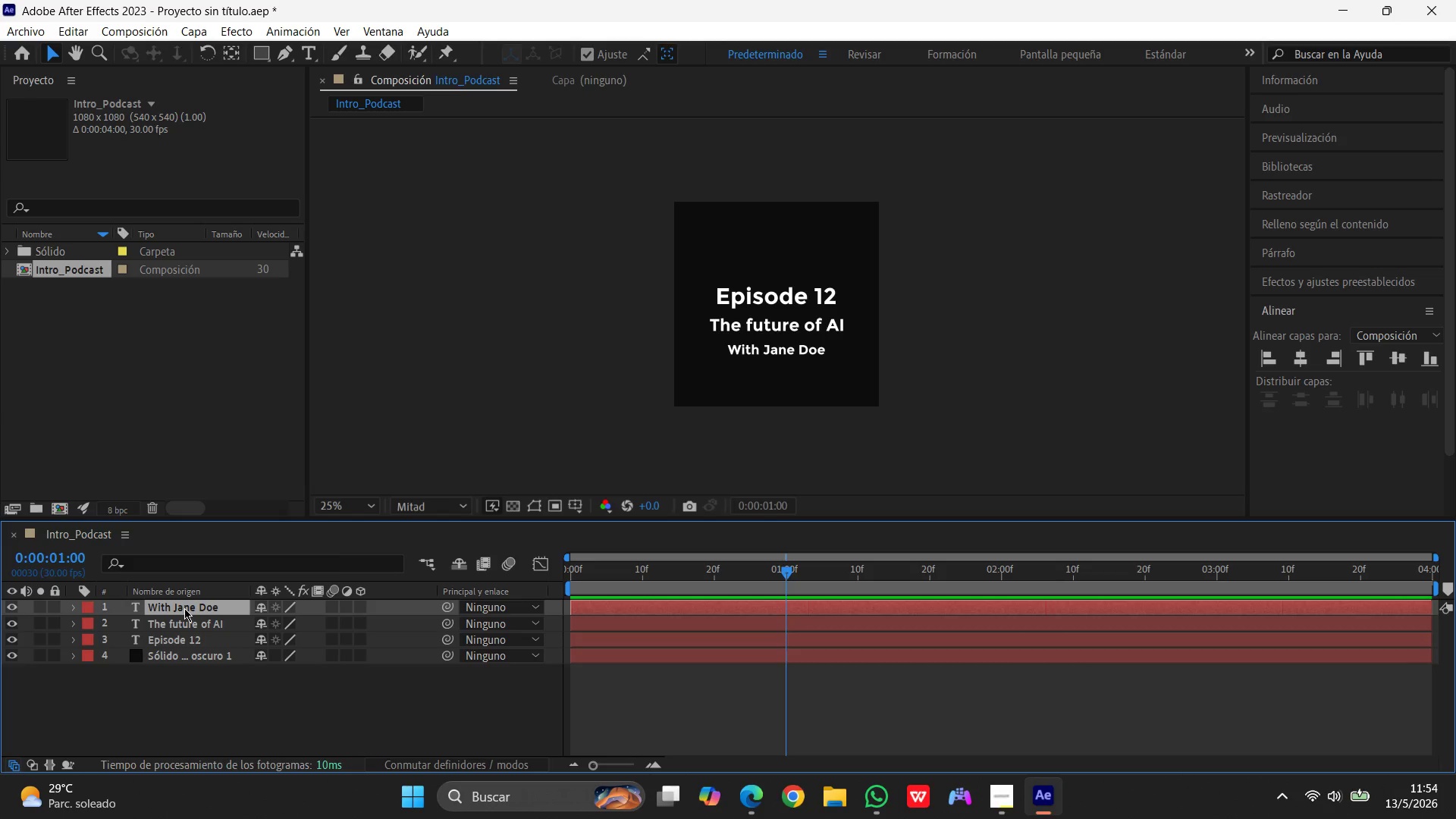 
wait(16.25)
 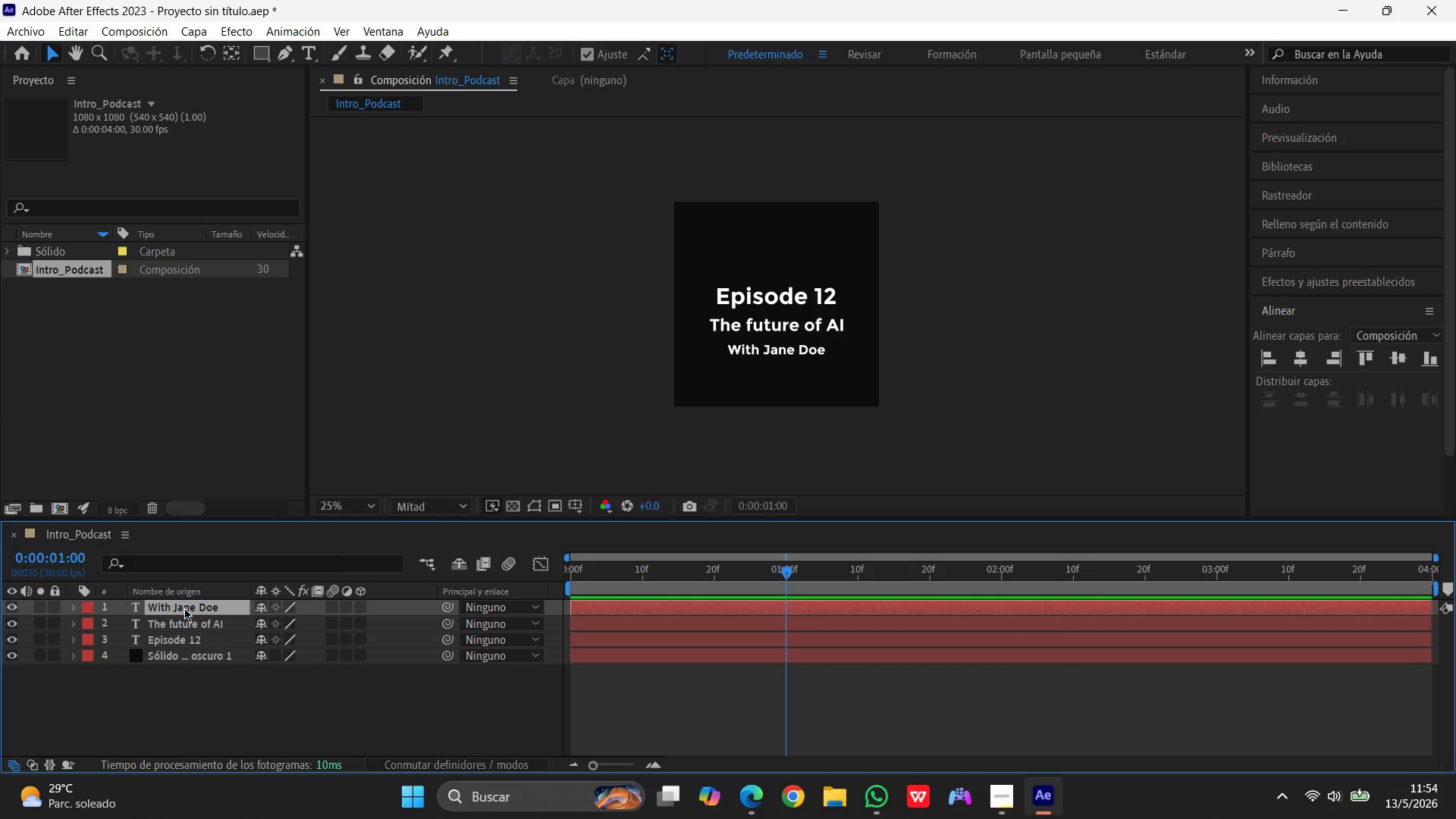 
key(P)
 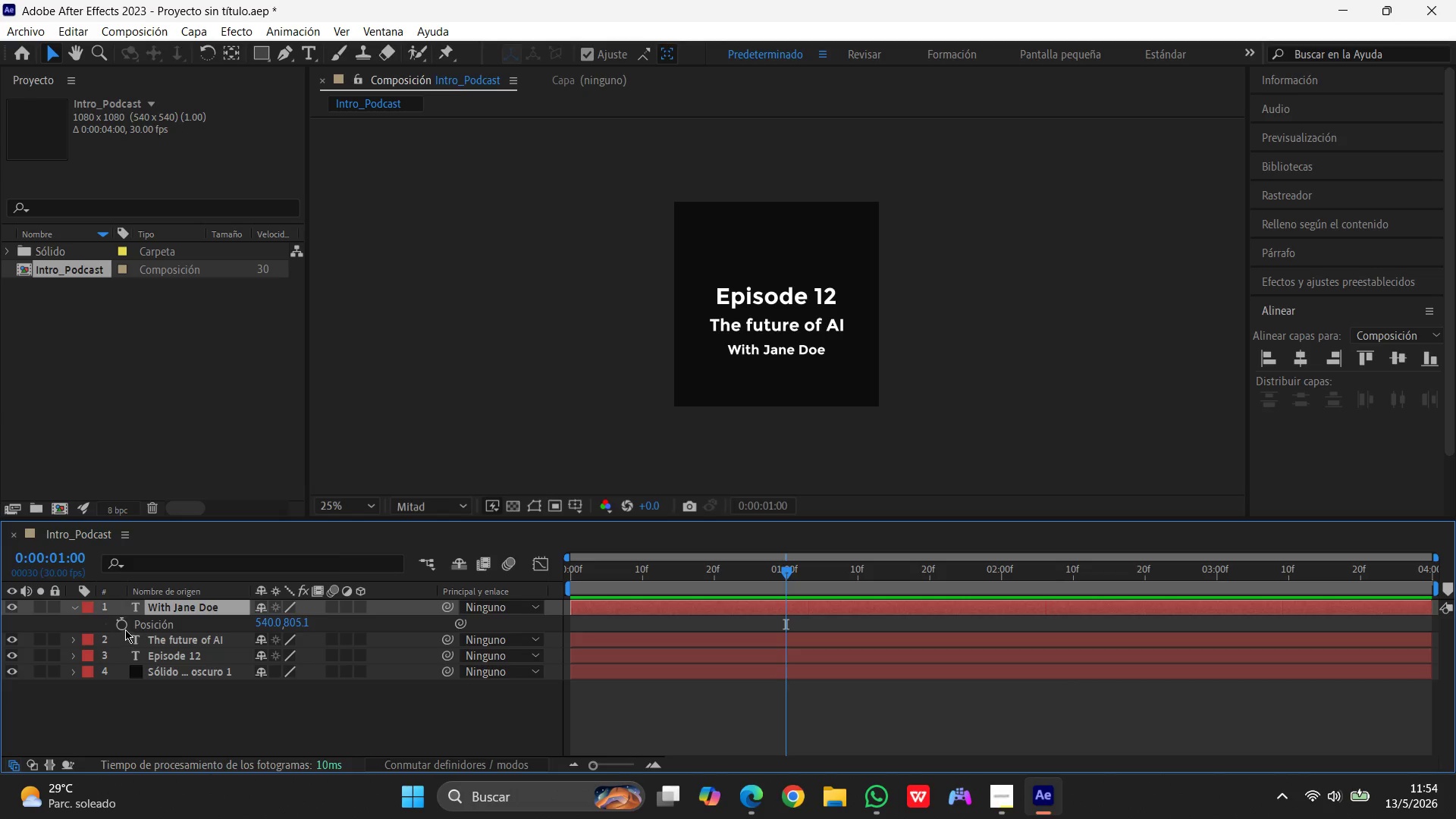 
left_click([121, 627])
 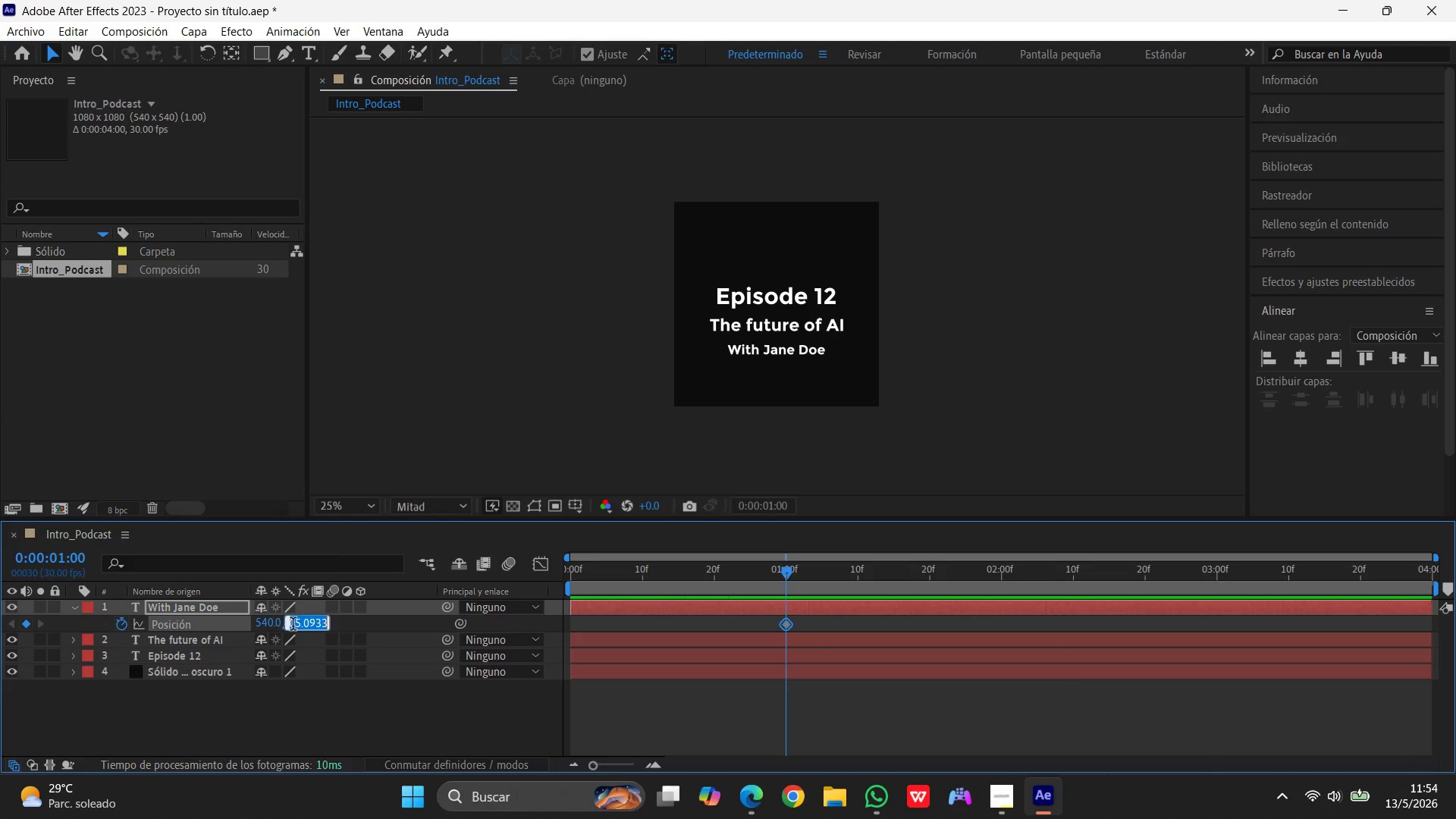 
left_click([293, 626])
 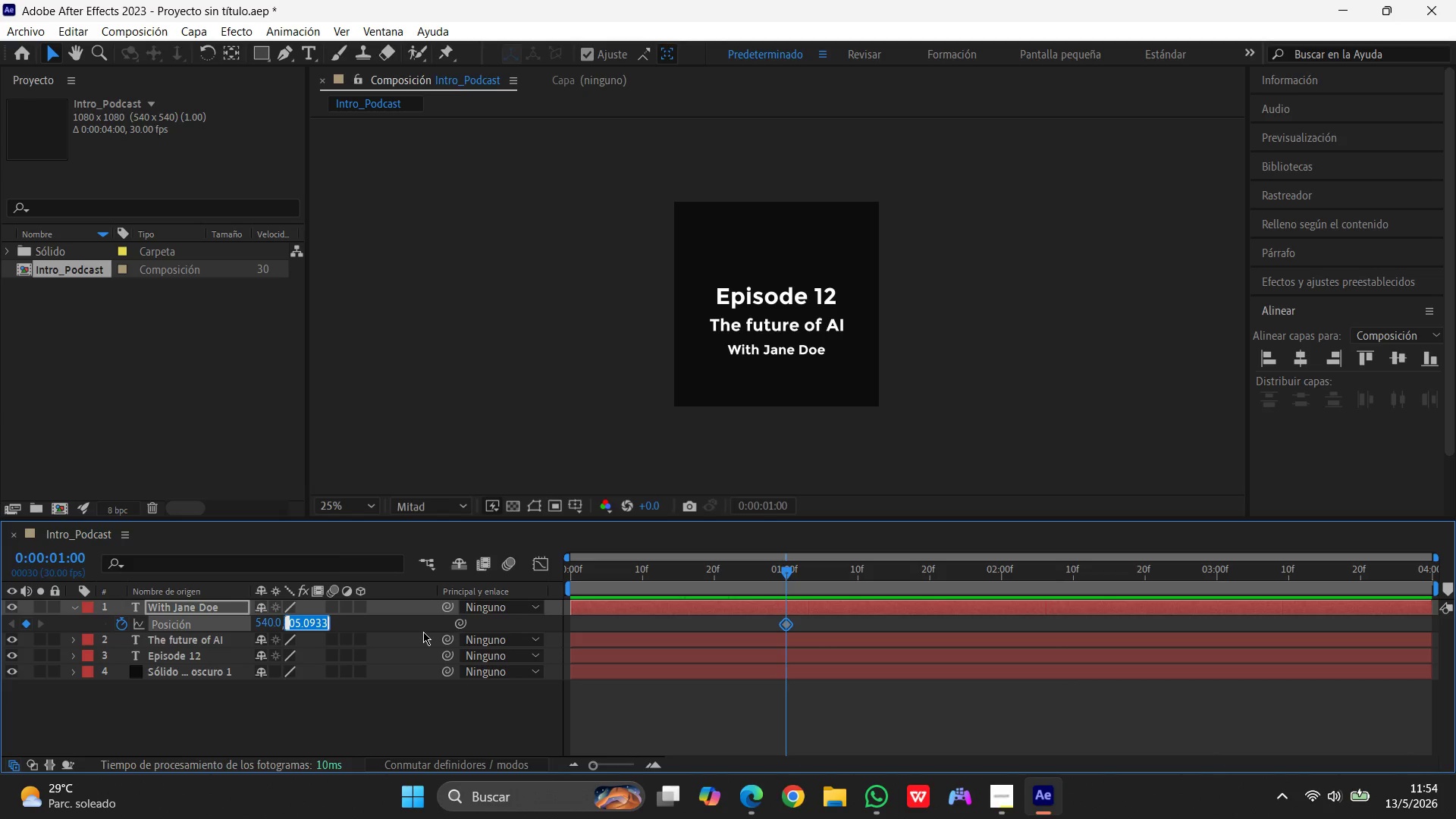 
key(Numpad1)
 